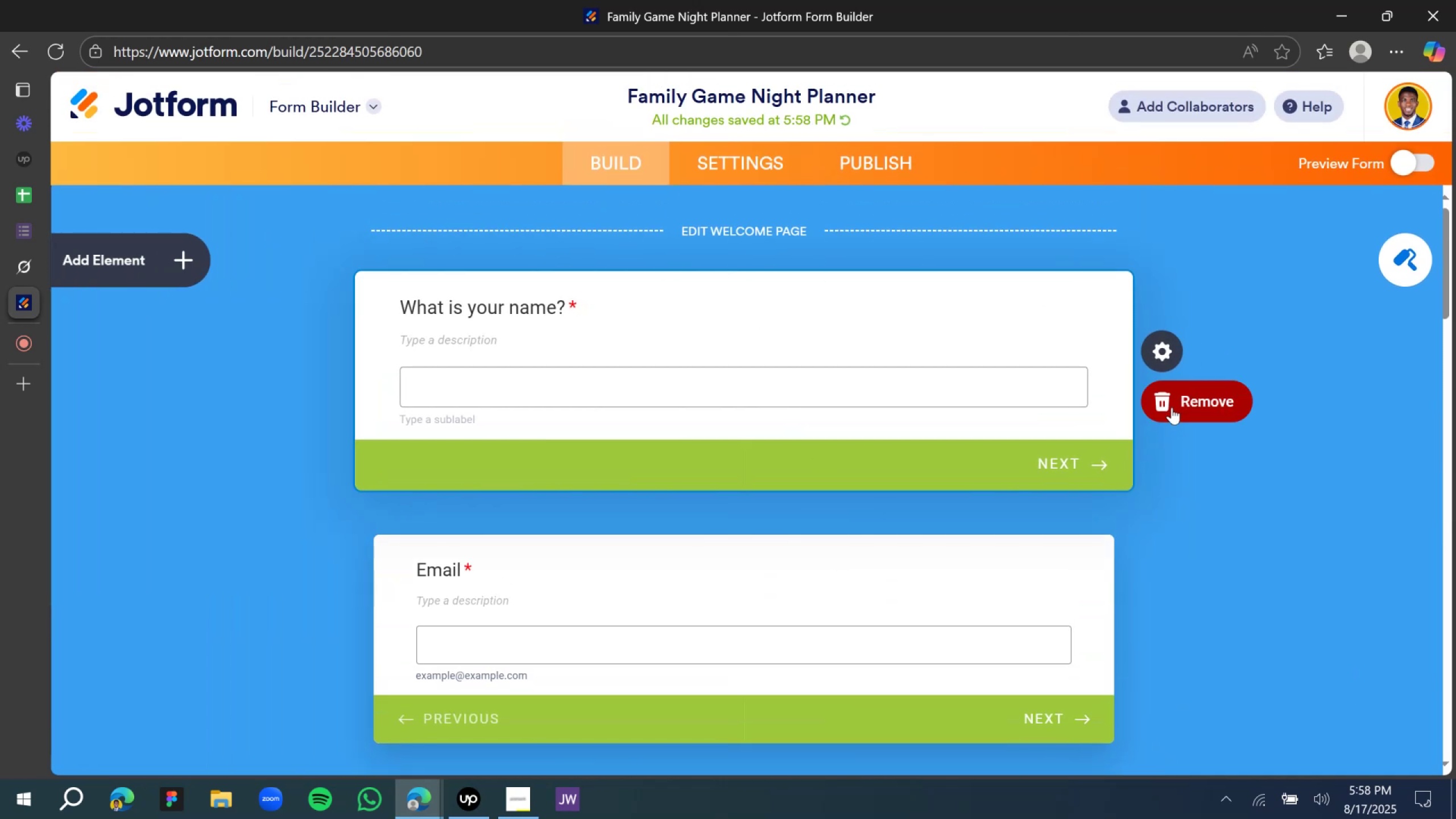 
left_click([1172, 407])
 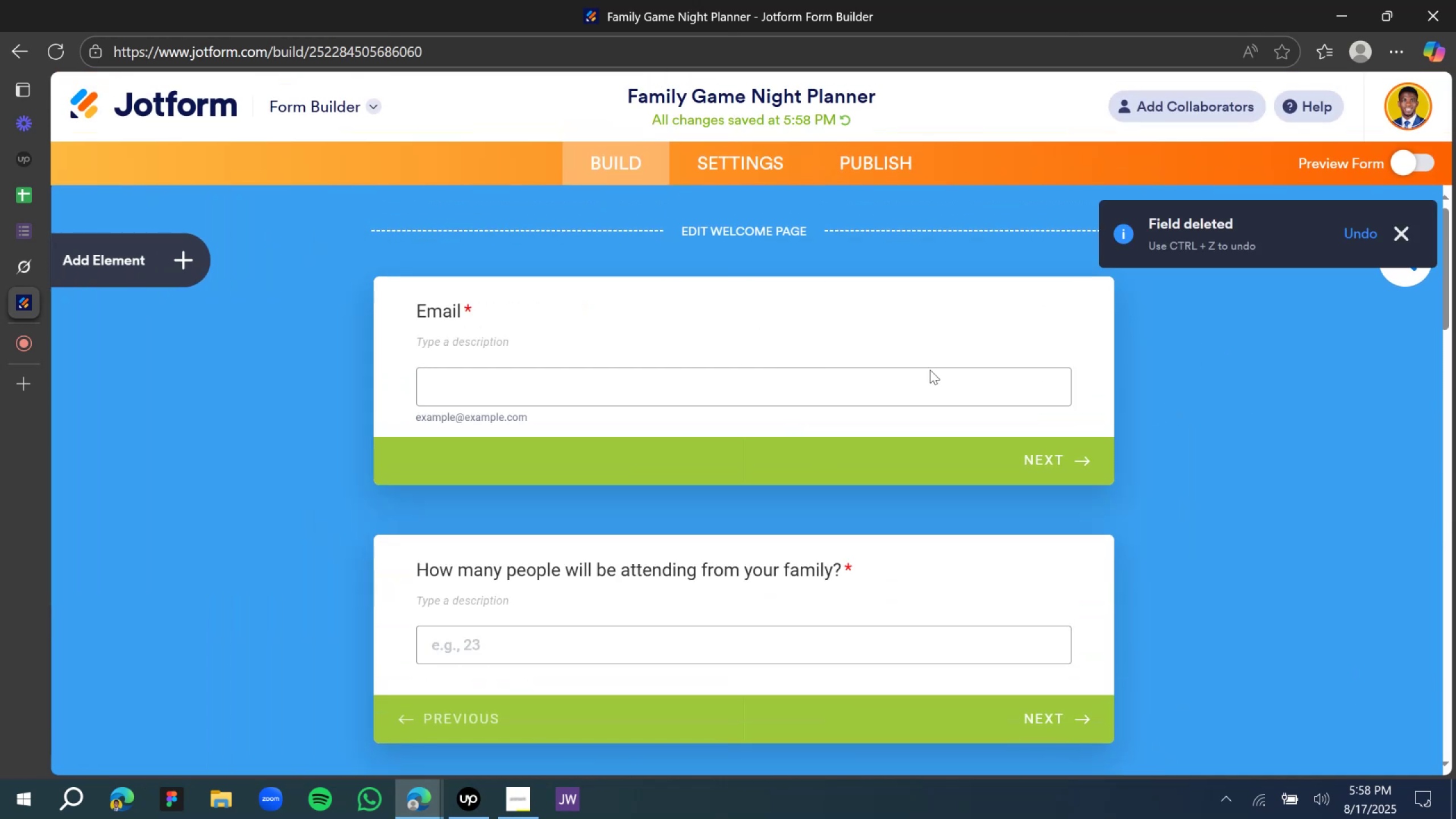 
scroll: coordinate [168, 392], scroll_direction: up, amount: 9.0
 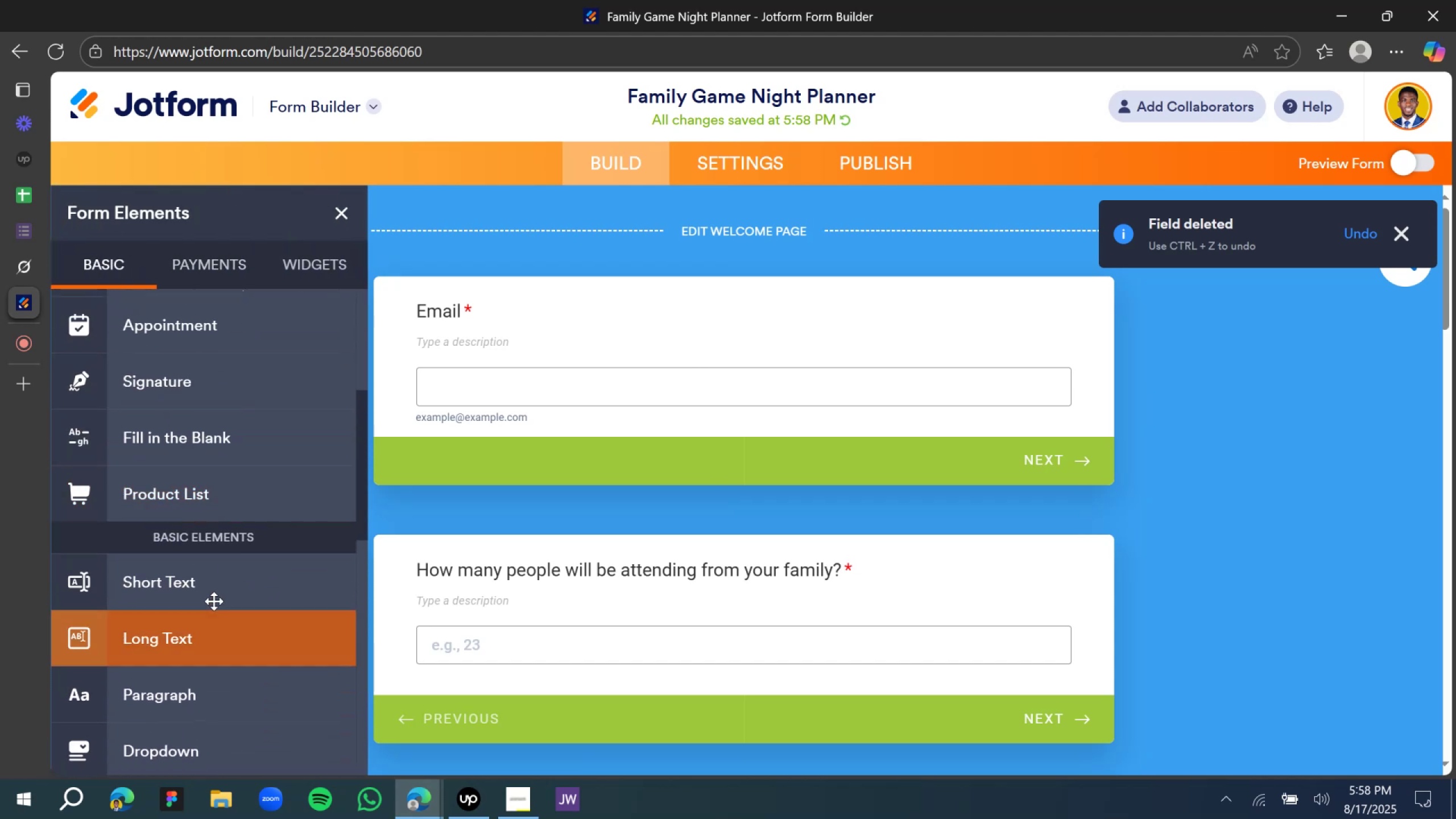 
left_click_drag(start_coordinate=[207, 593], to_coordinate=[718, 274])
 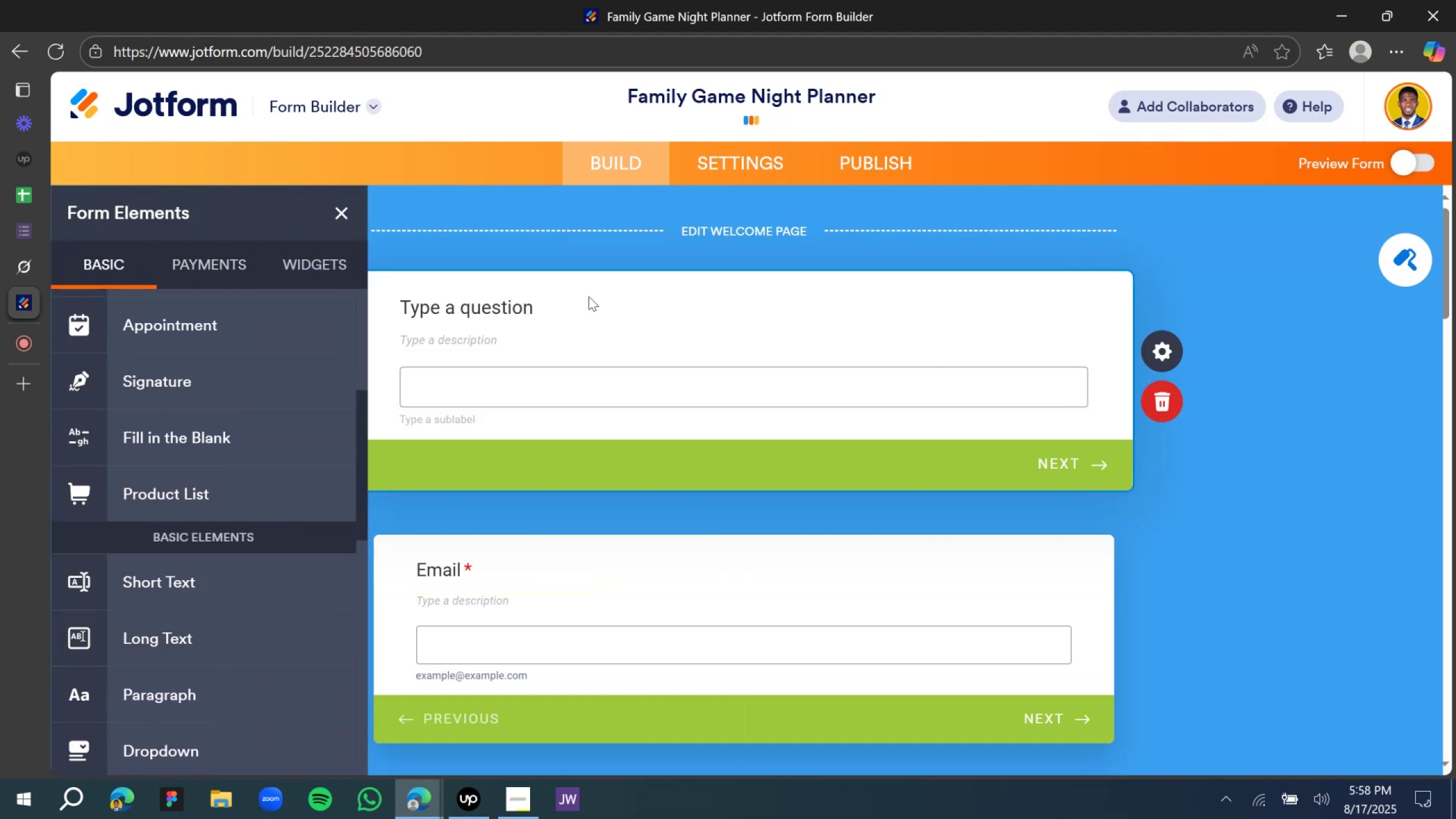 
left_click([565, 299])
 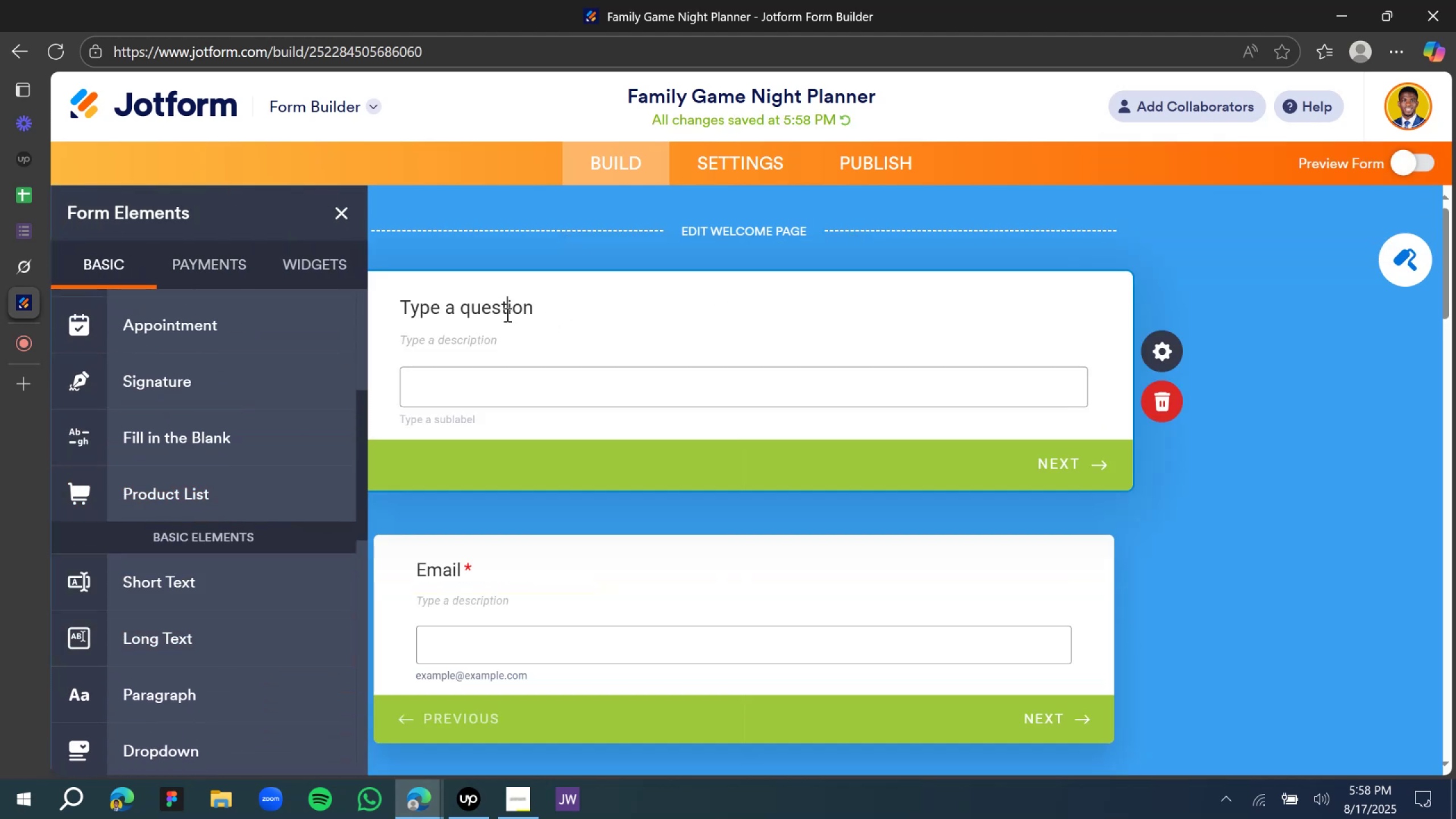 
triple_click([506, 315])
 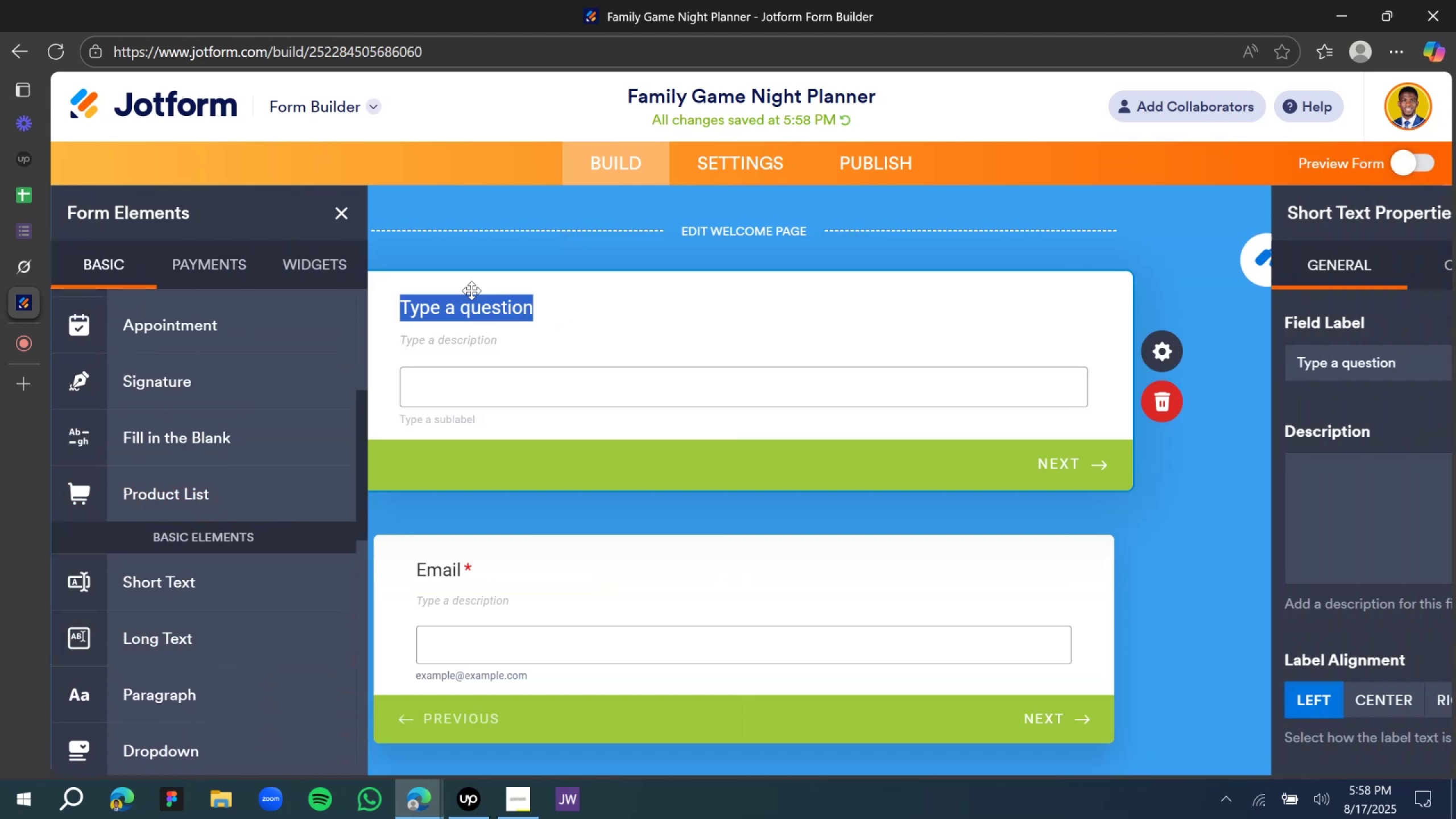 
type(What o)
key(Backspace)
type(is yourn)
key(Backspace)
type( name?)
 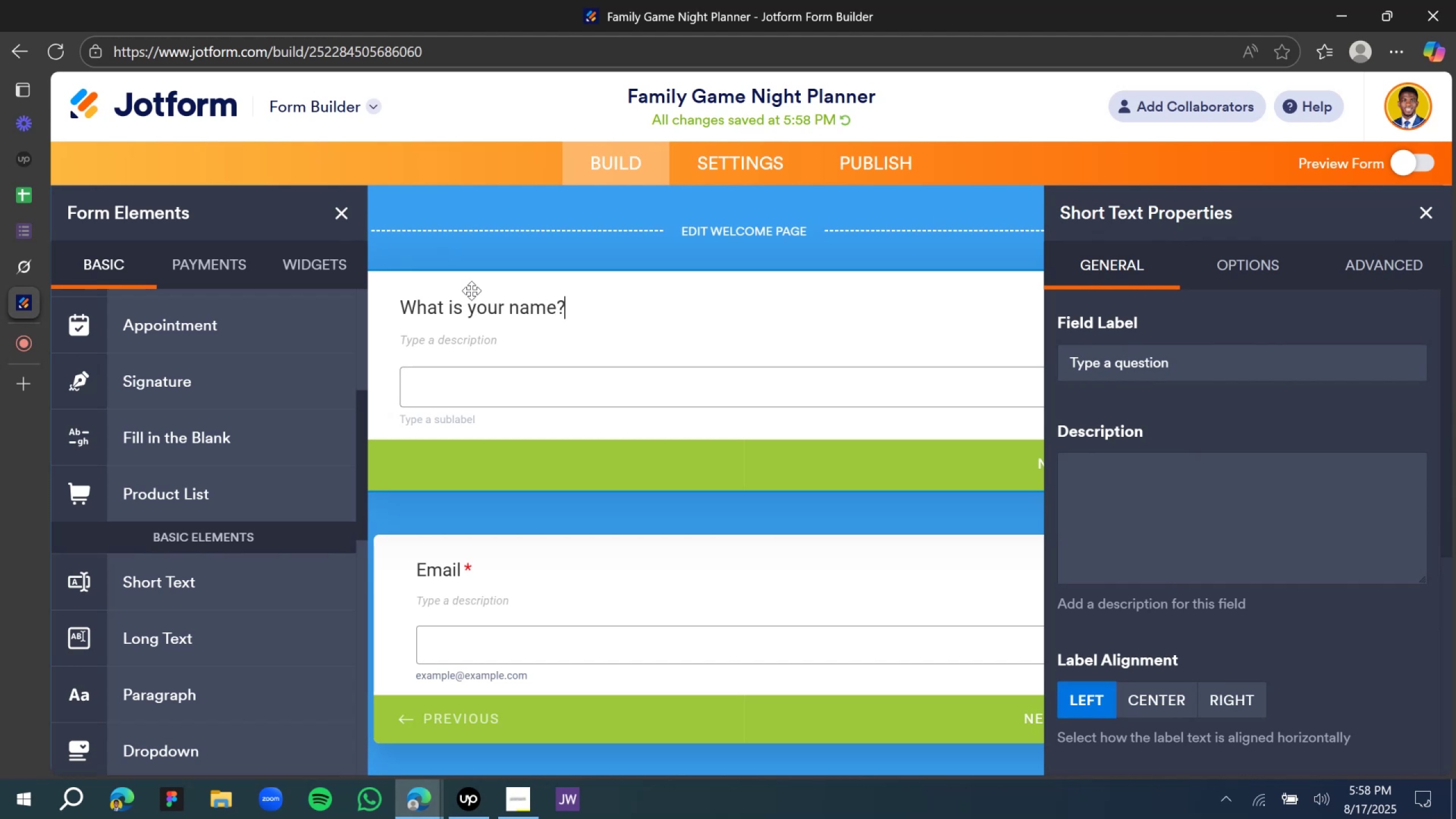 
scroll: coordinate [1164, 410], scroll_direction: down, amount: 7.0
 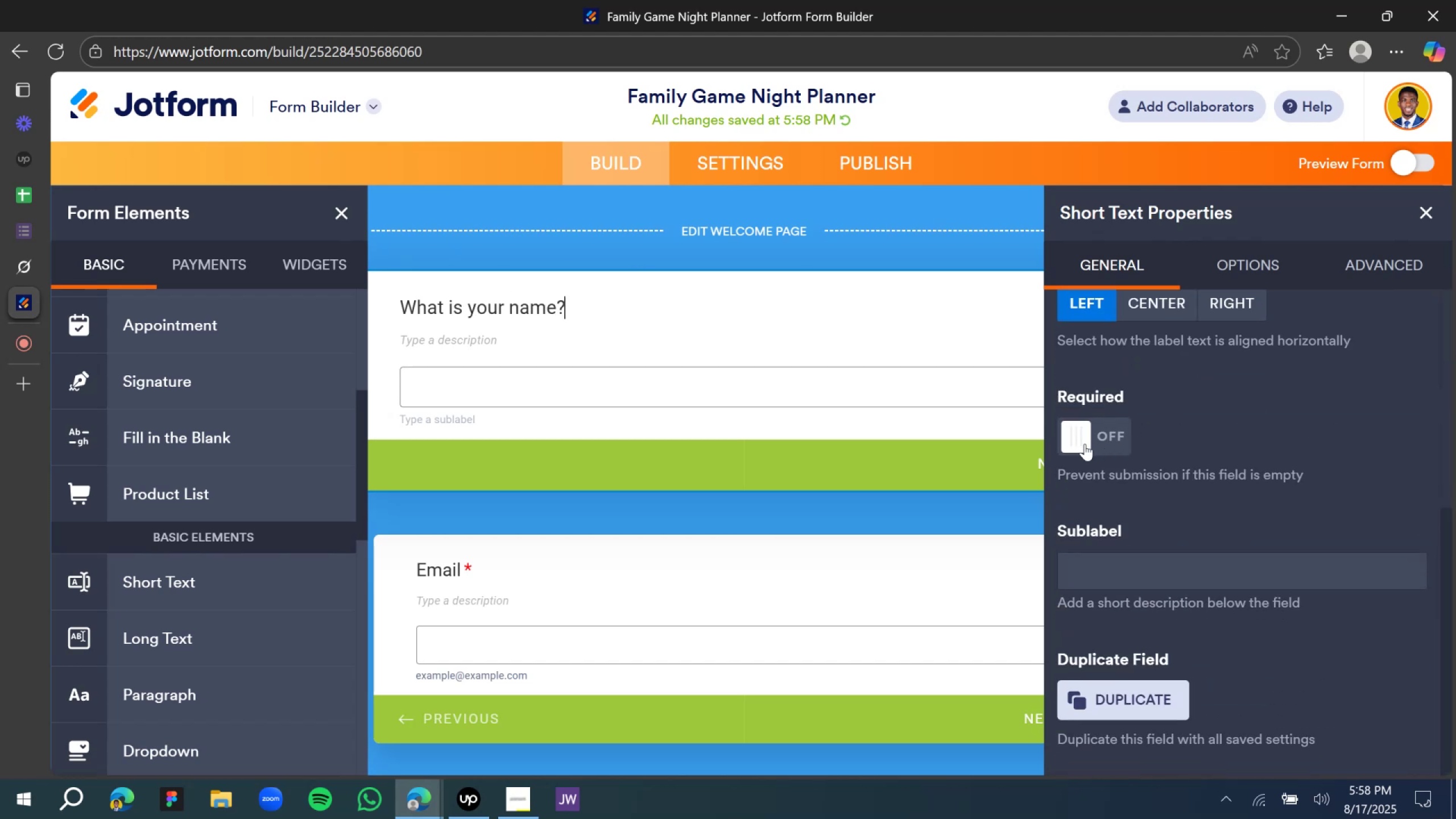 
left_click([1085, 444])
 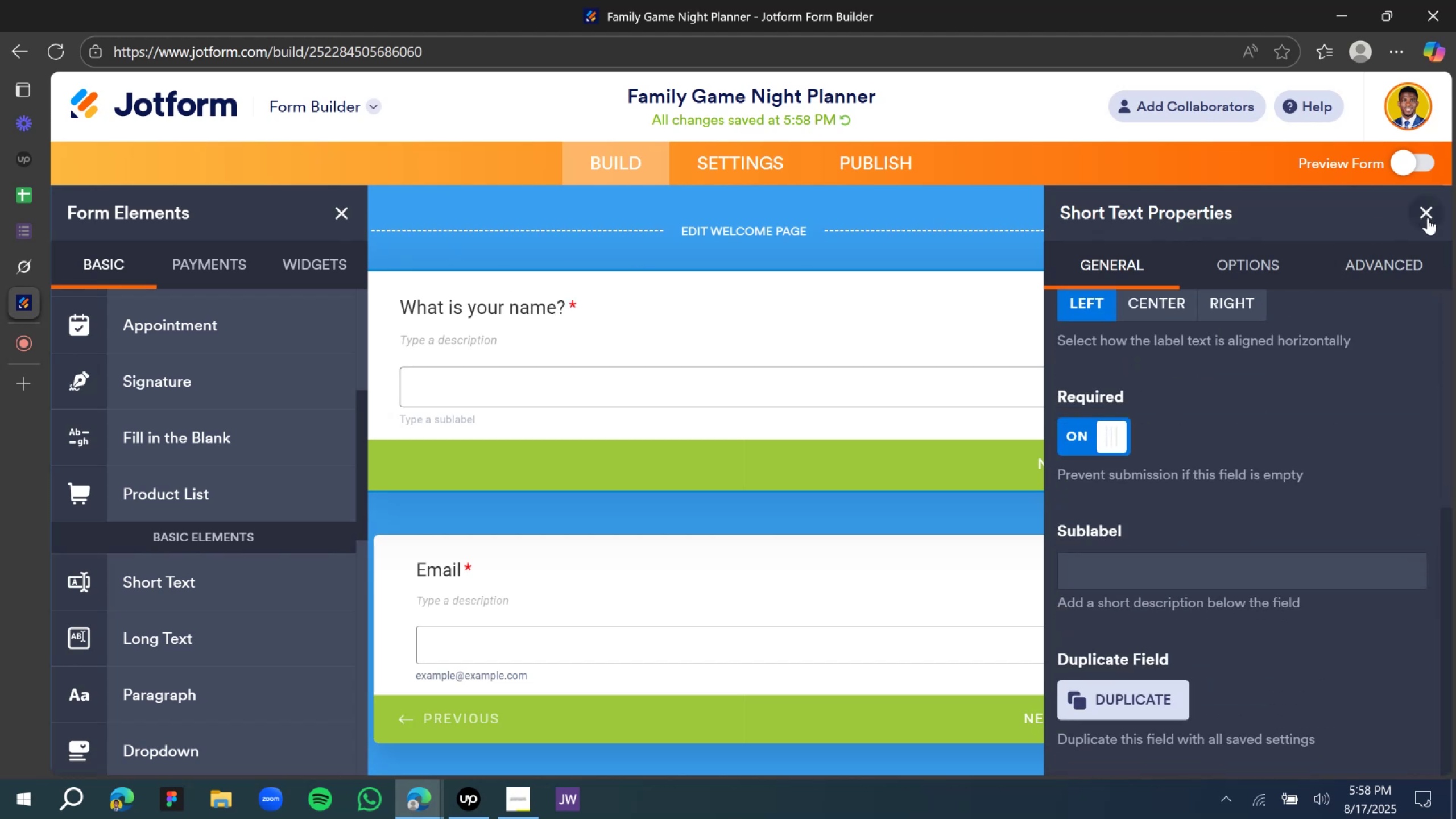 
left_click([1429, 221])
 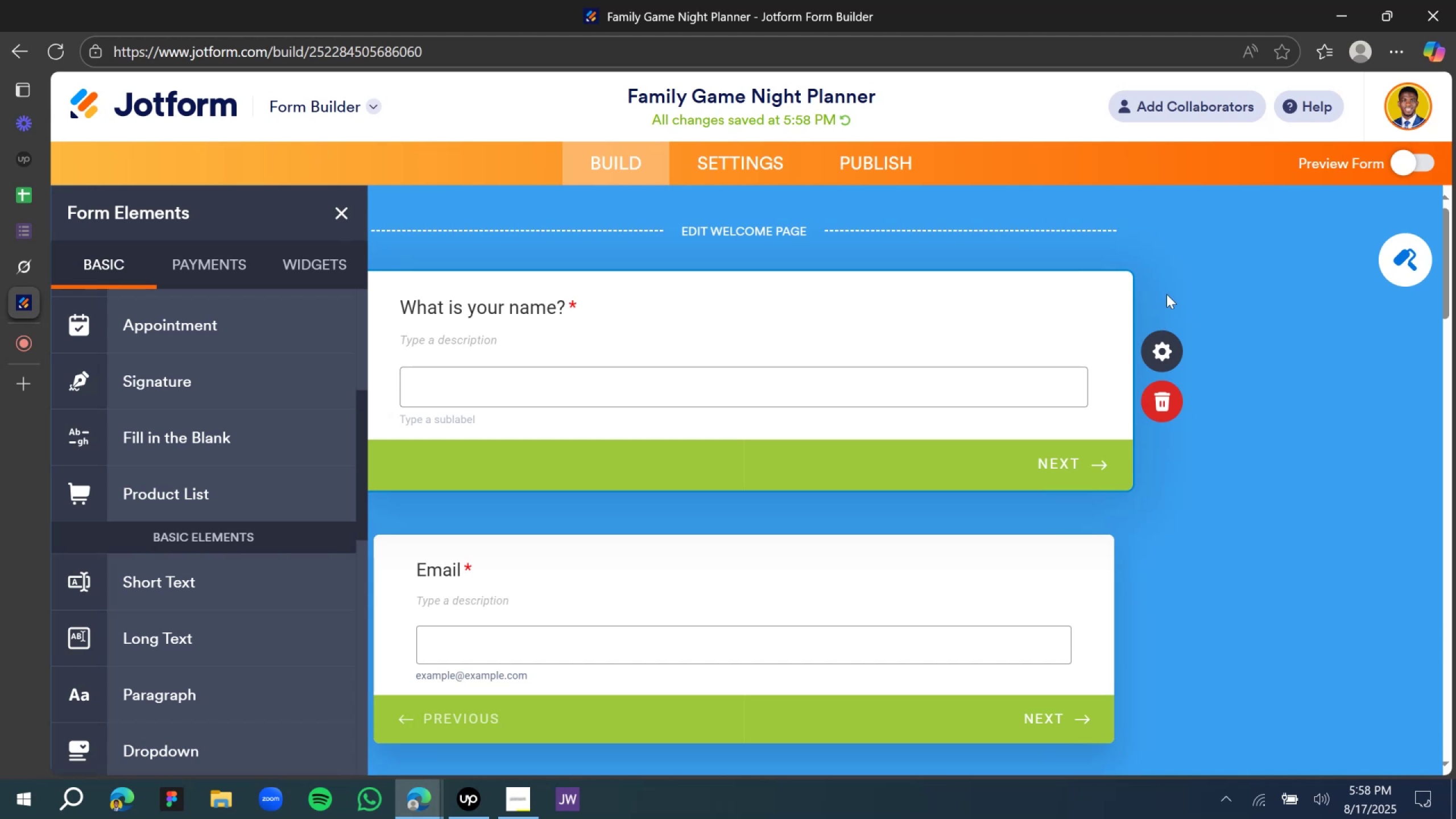 
scroll: coordinate [631, 445], scroll_direction: down, amount: 8.0
 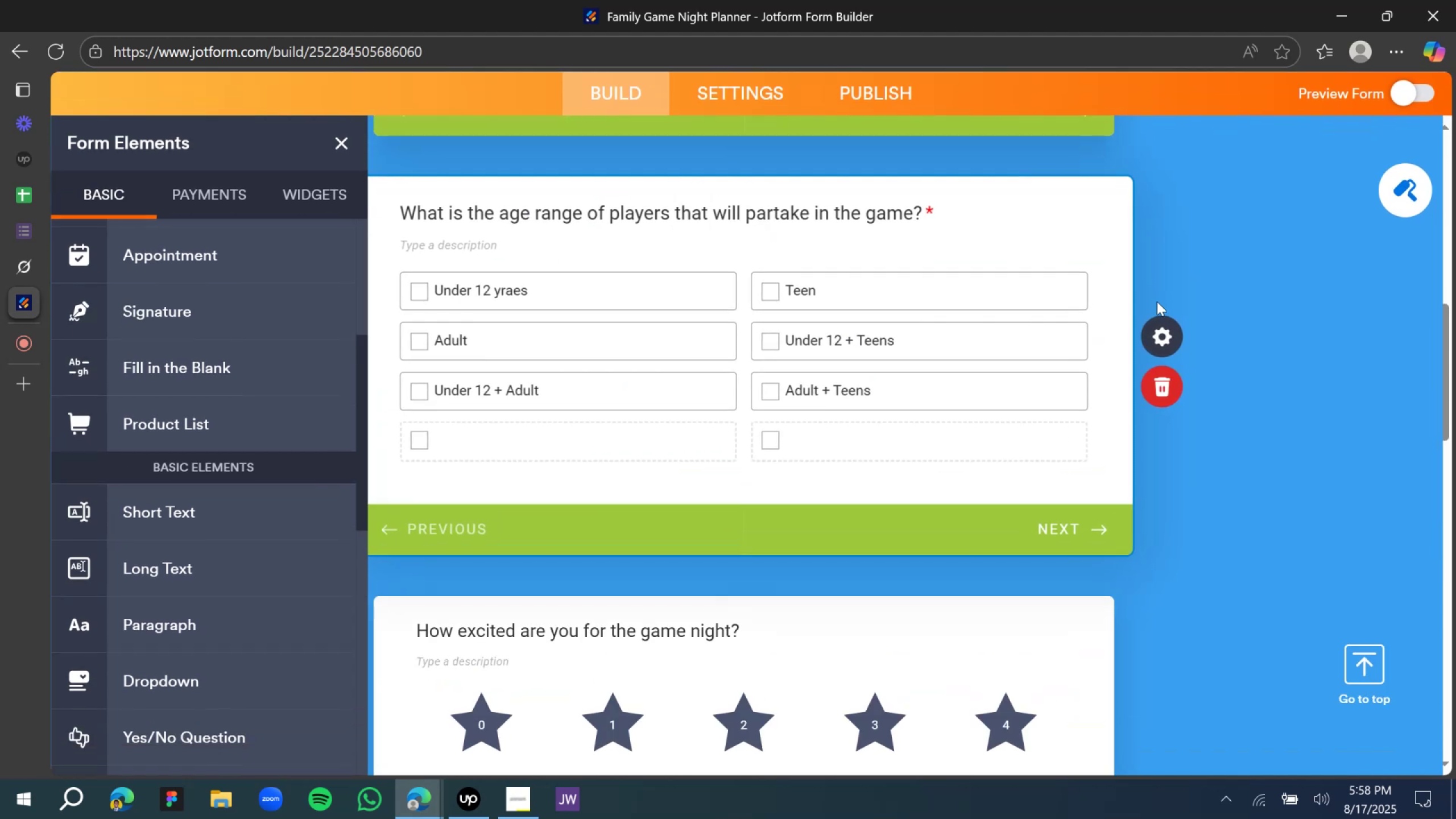 
left_click([1170, 329])
 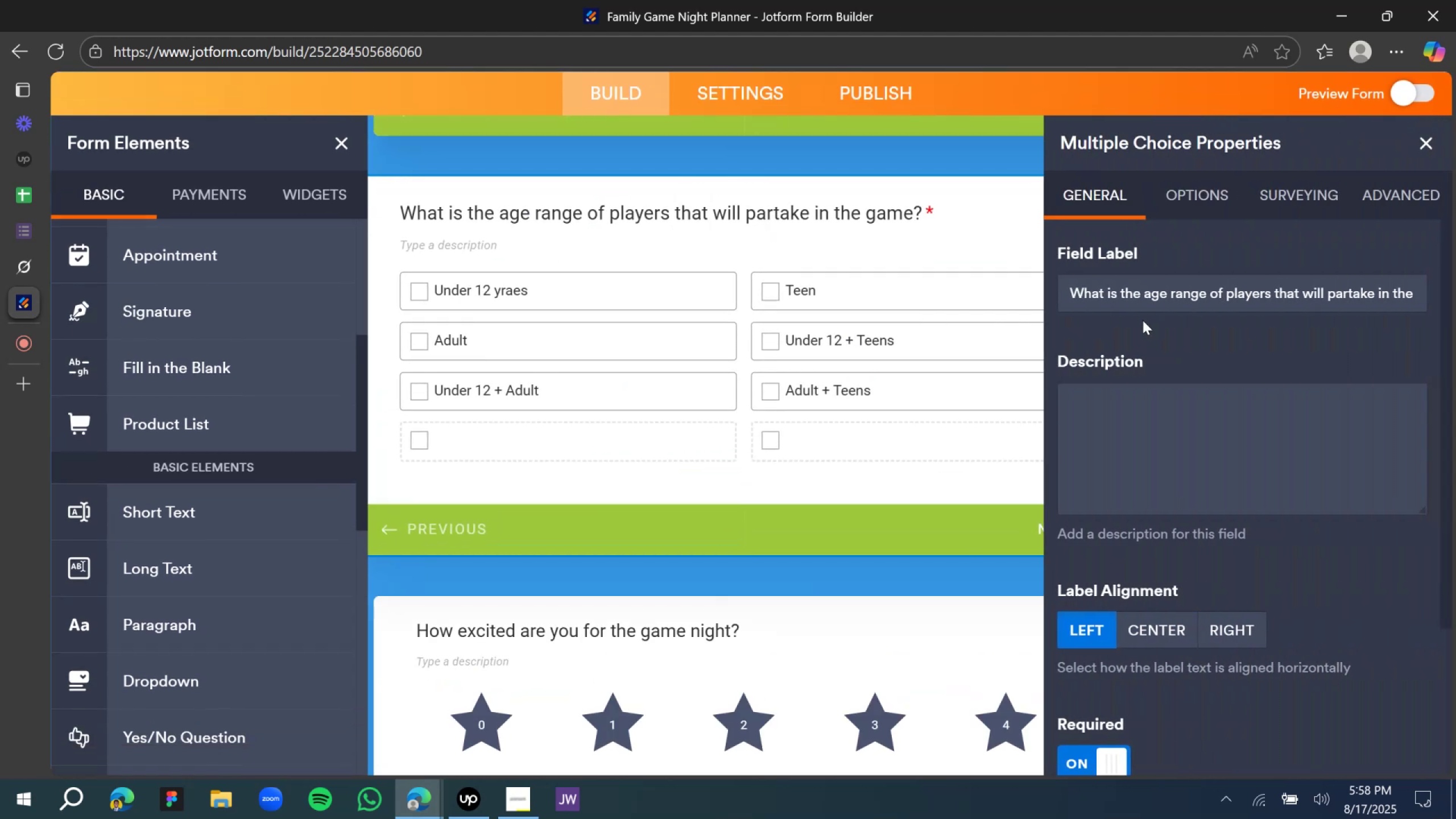 
scroll: coordinate [1159, 548], scroll_direction: down, amount: 6.0
 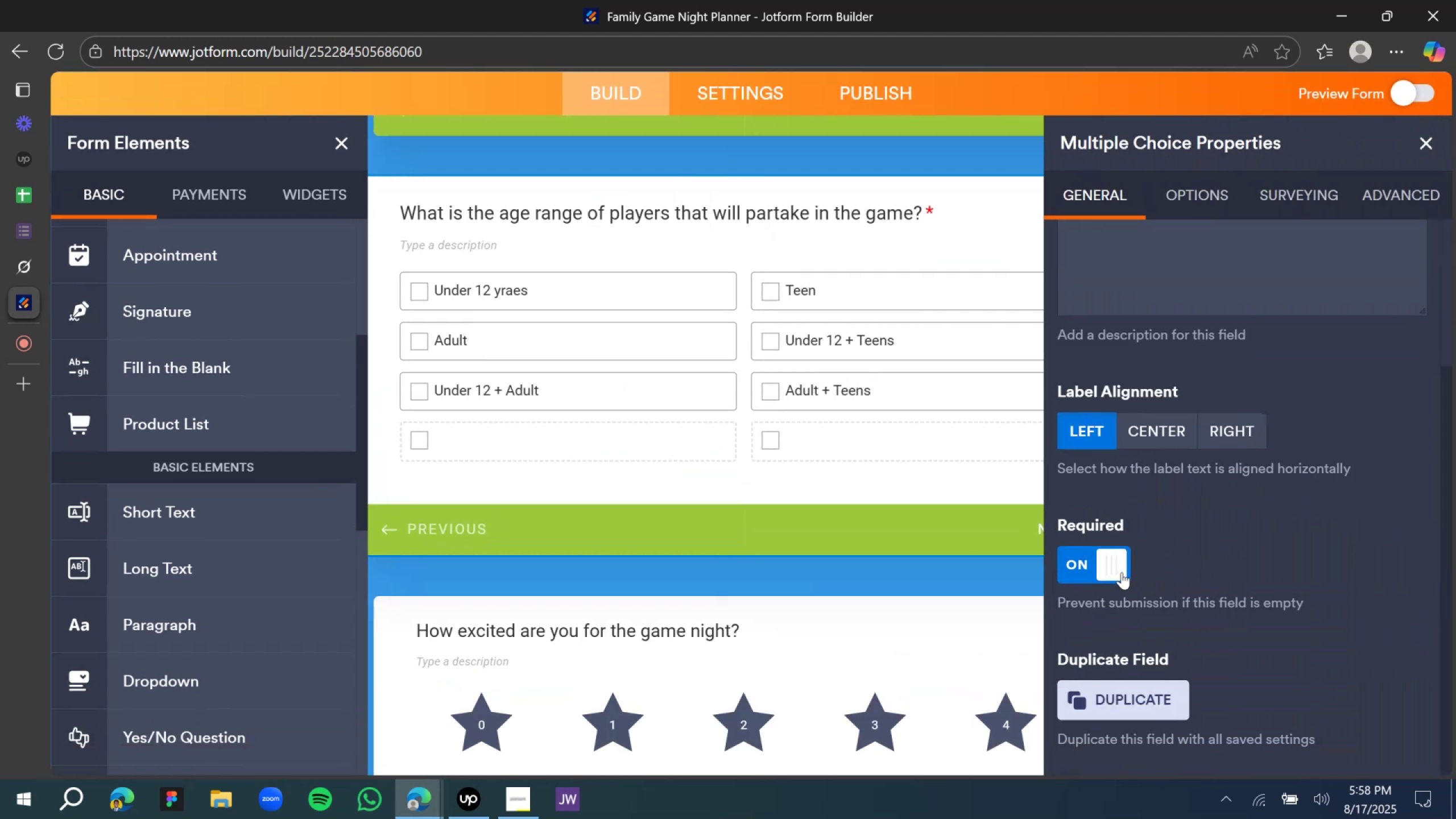 
scroll: coordinate [1129, 549], scroll_direction: up, amount: 8.0
 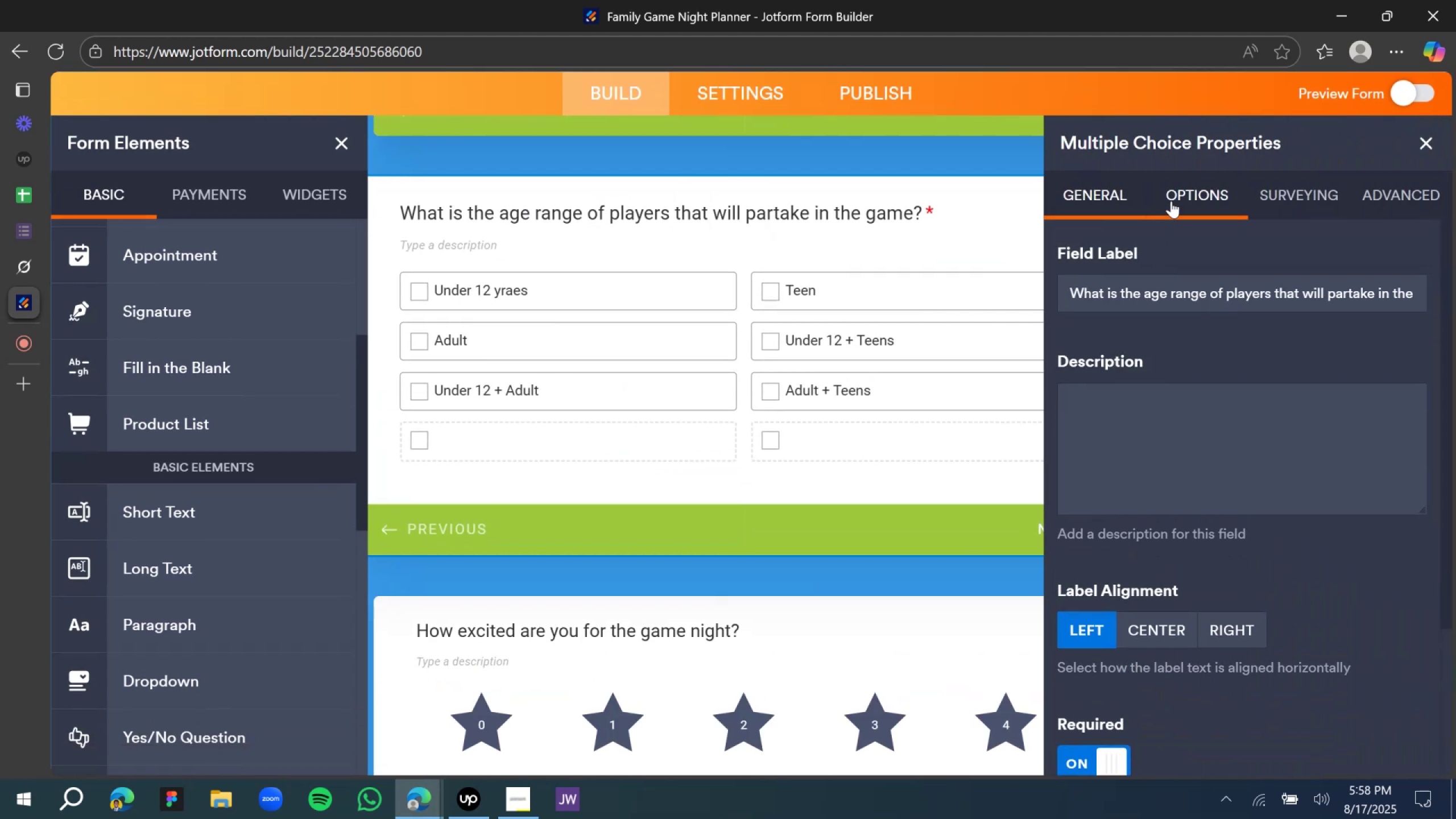 
left_click([1172, 200])
 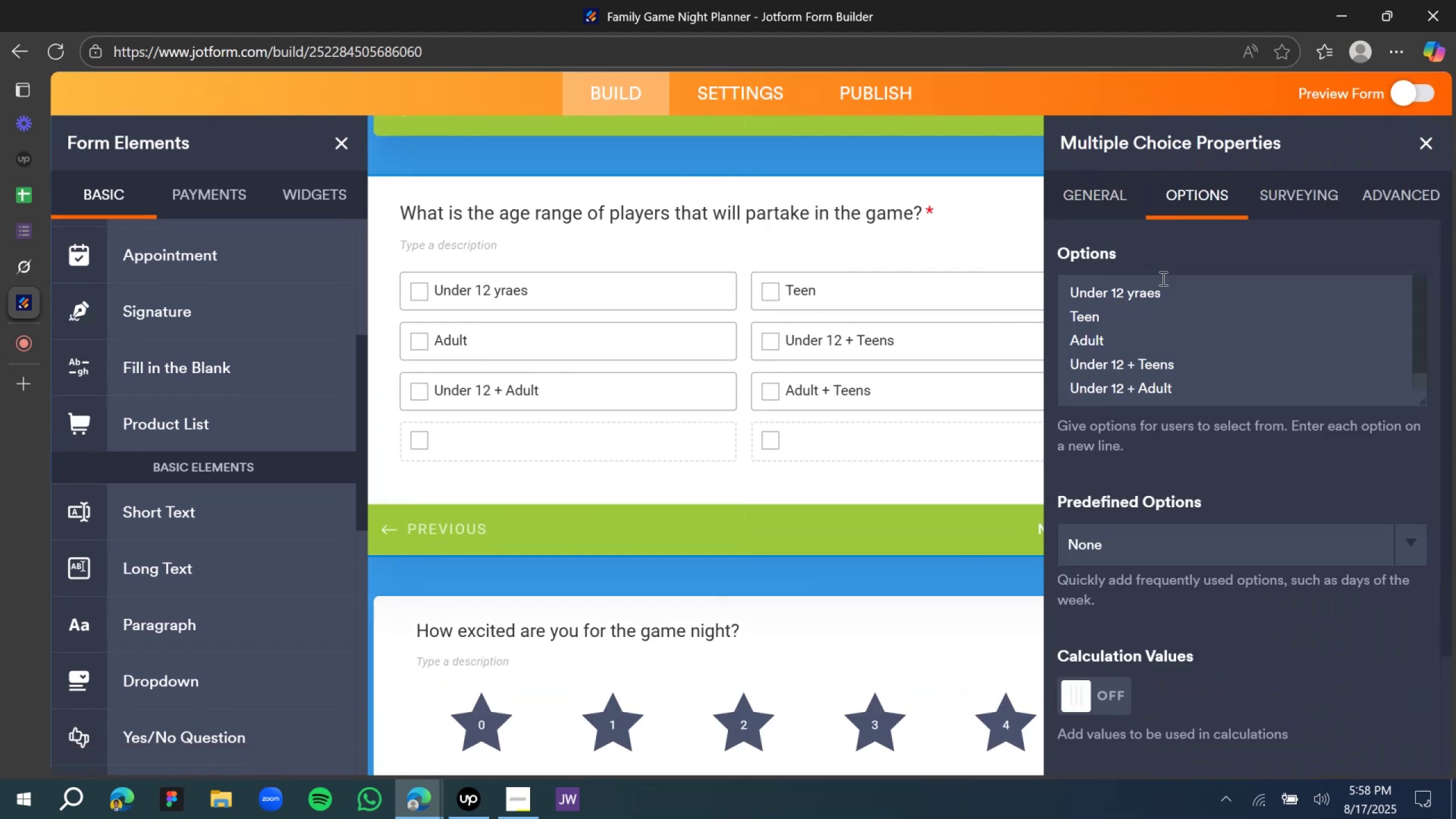 
scroll: coordinate [1159, 458], scroll_direction: down, amount: 6.0
 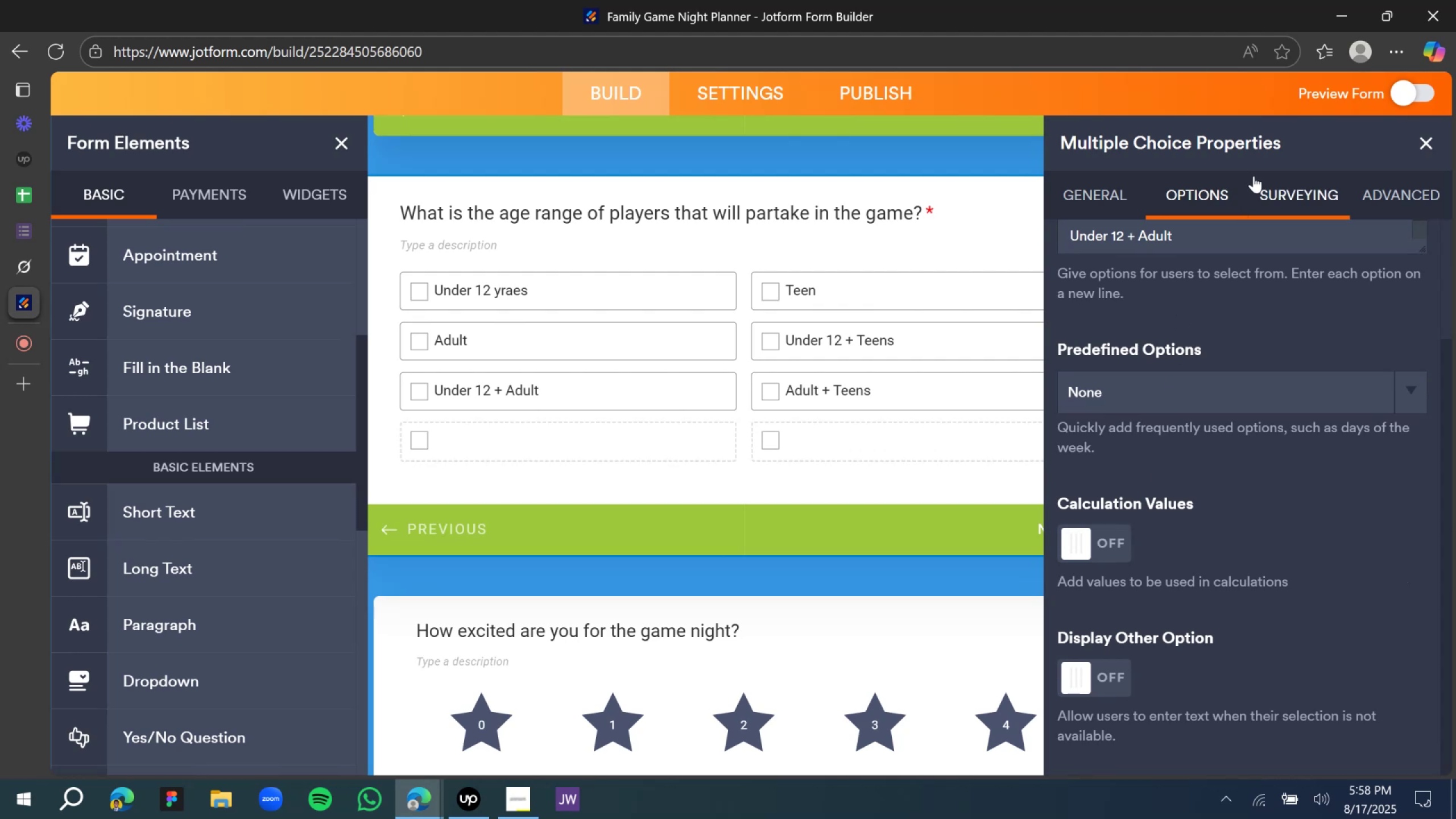 
left_click([1266, 196])
 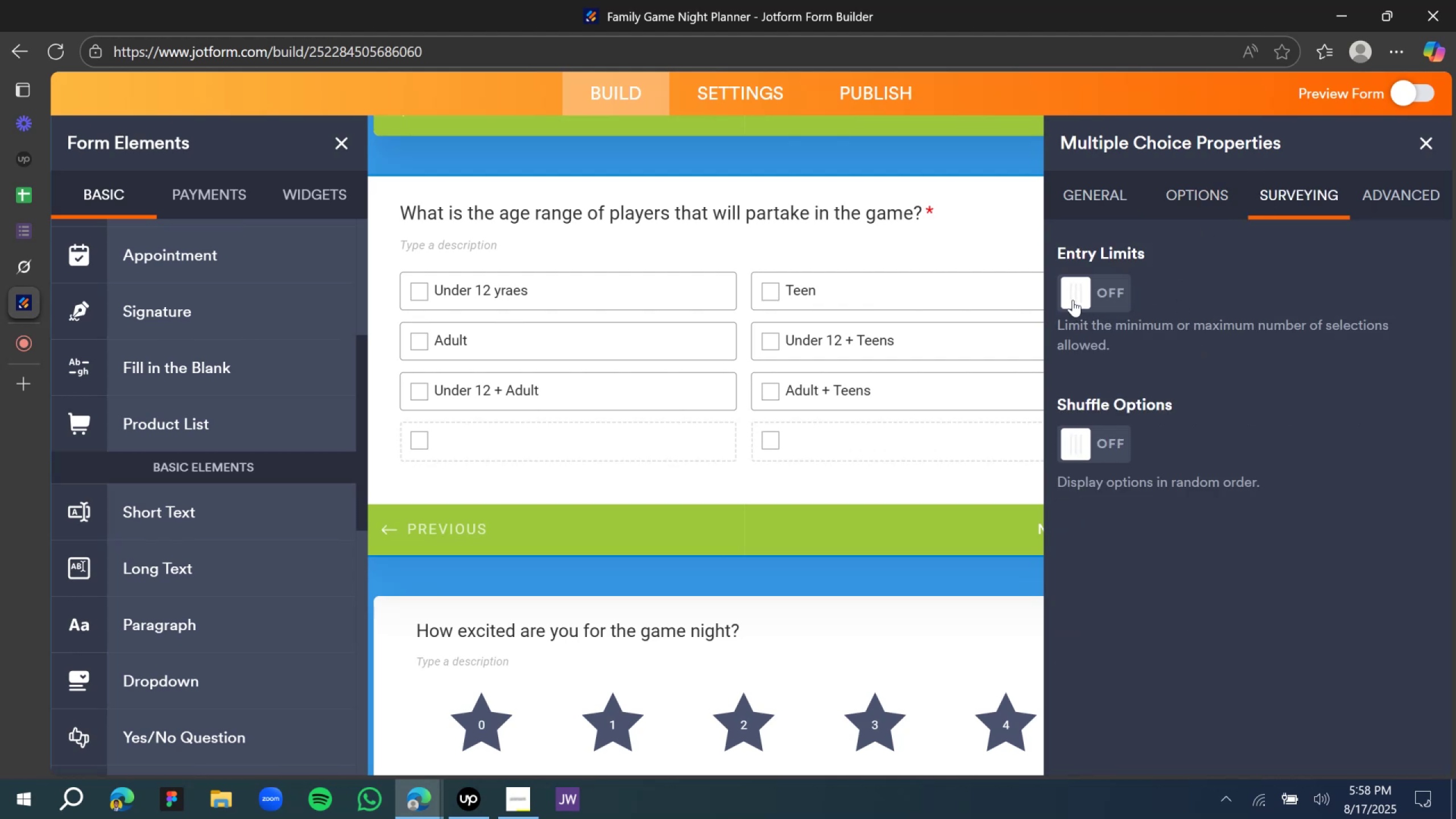 
left_click([1073, 300])
 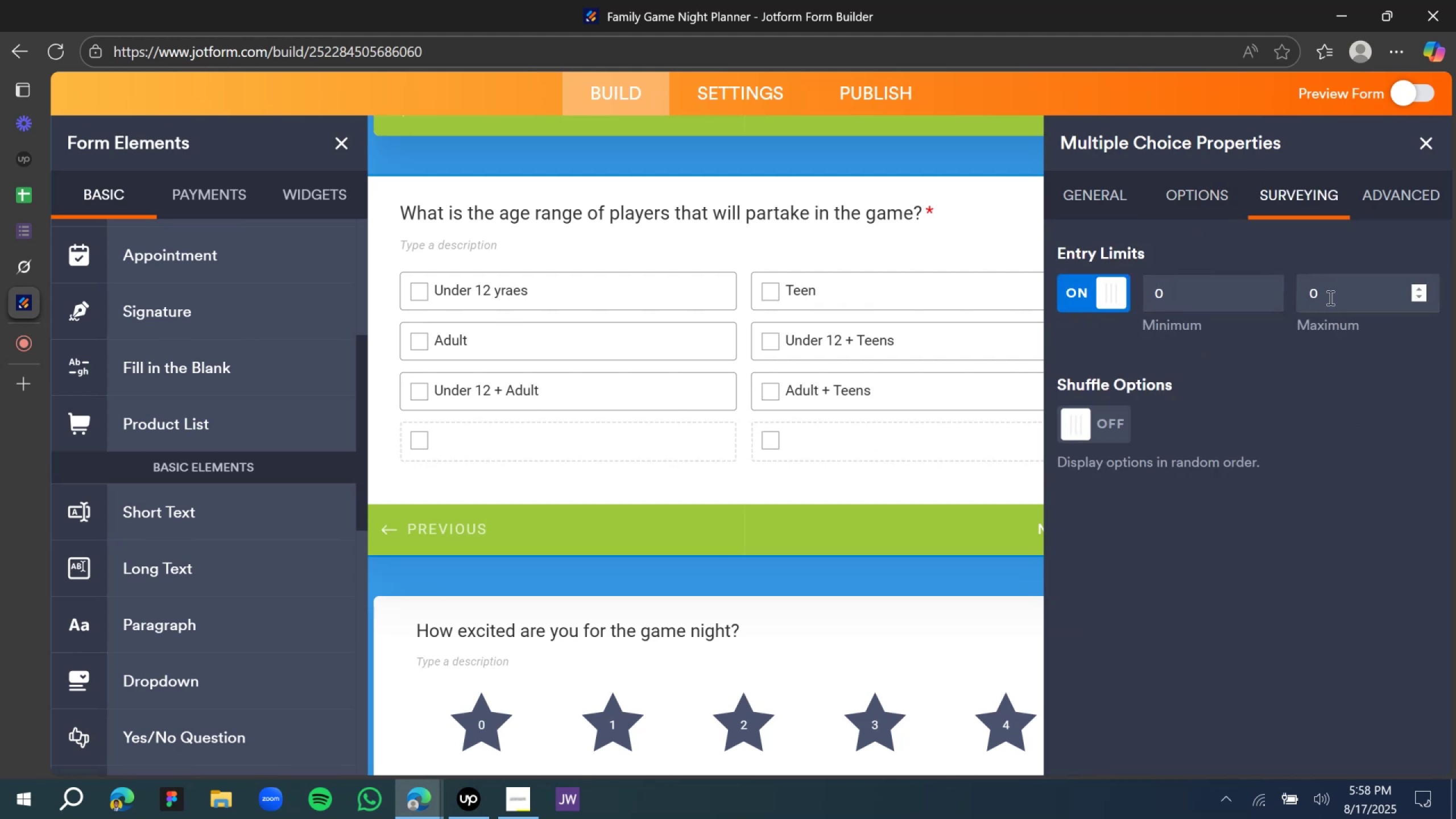 
left_click([1384, 300])
 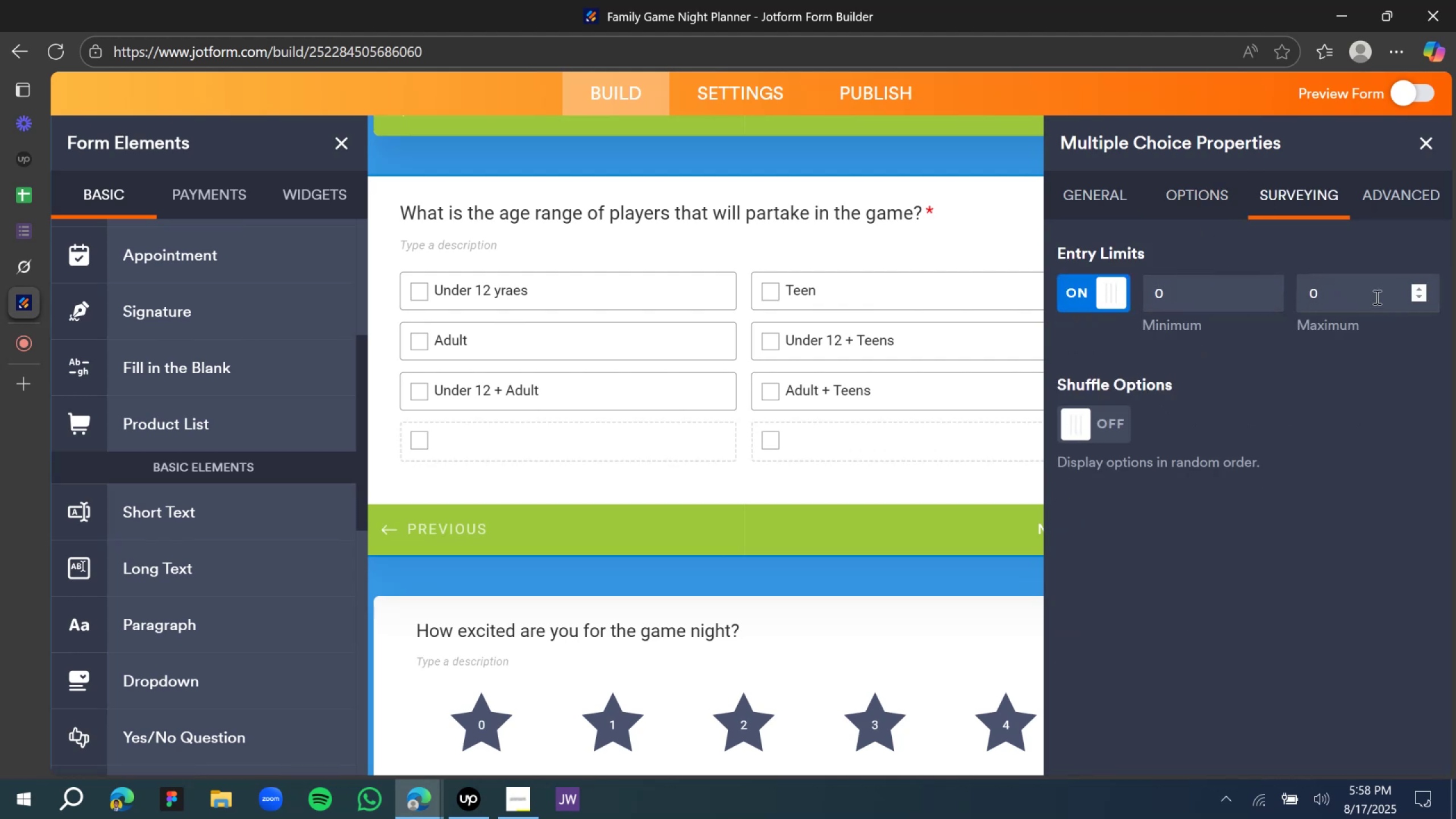 
key(Backspace)
 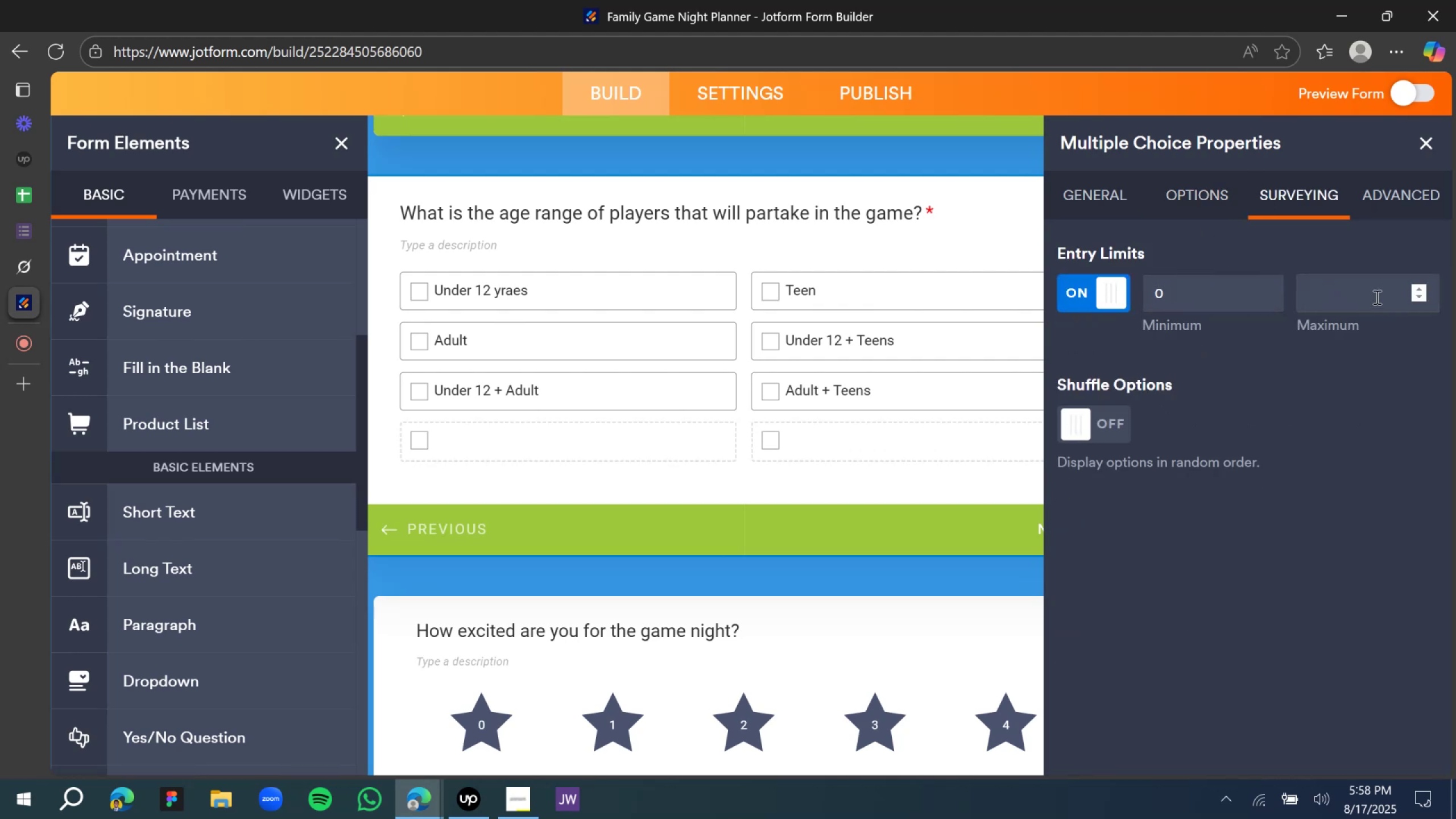 
key(1)
 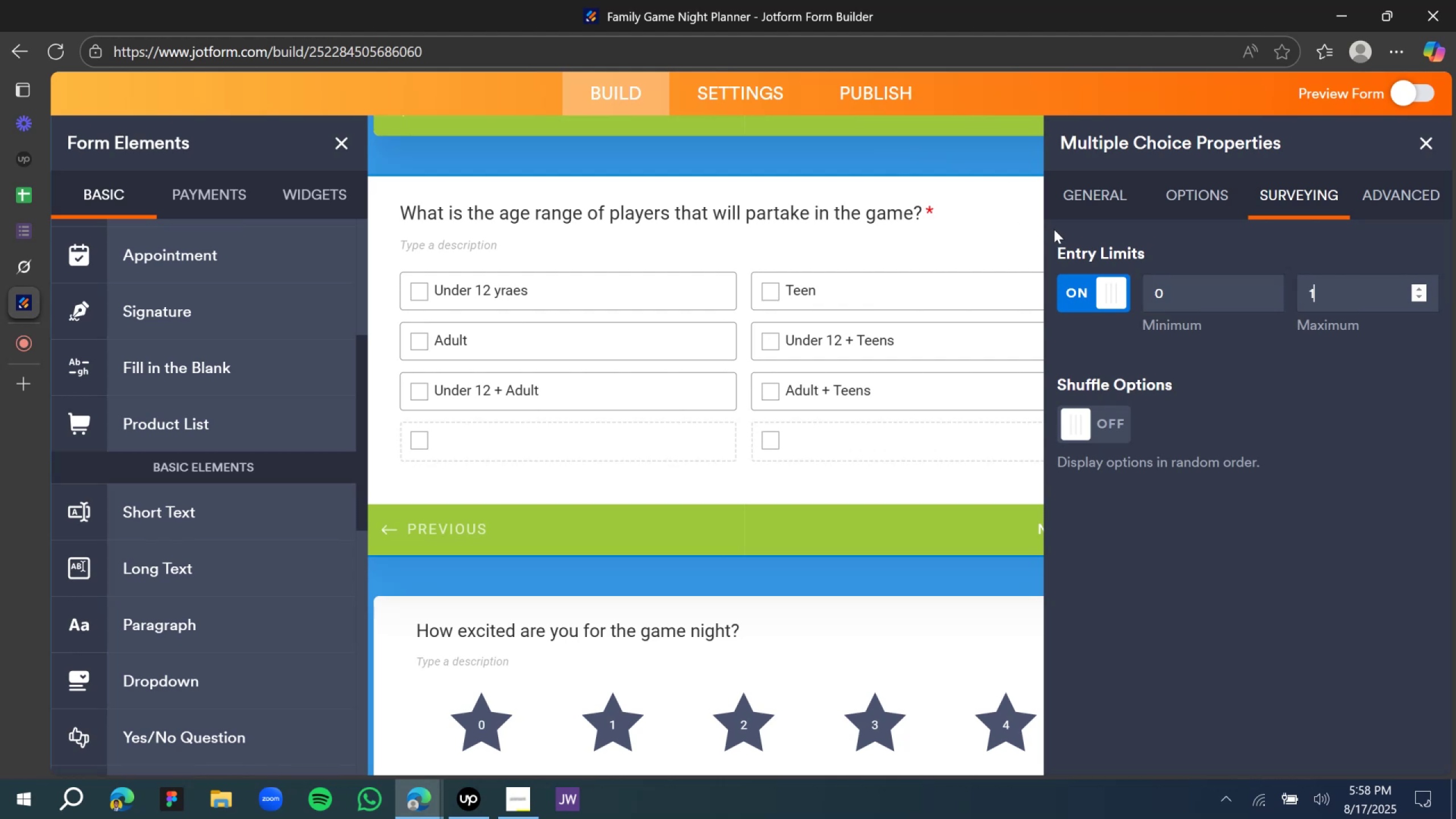 
left_click([1084, 197])
 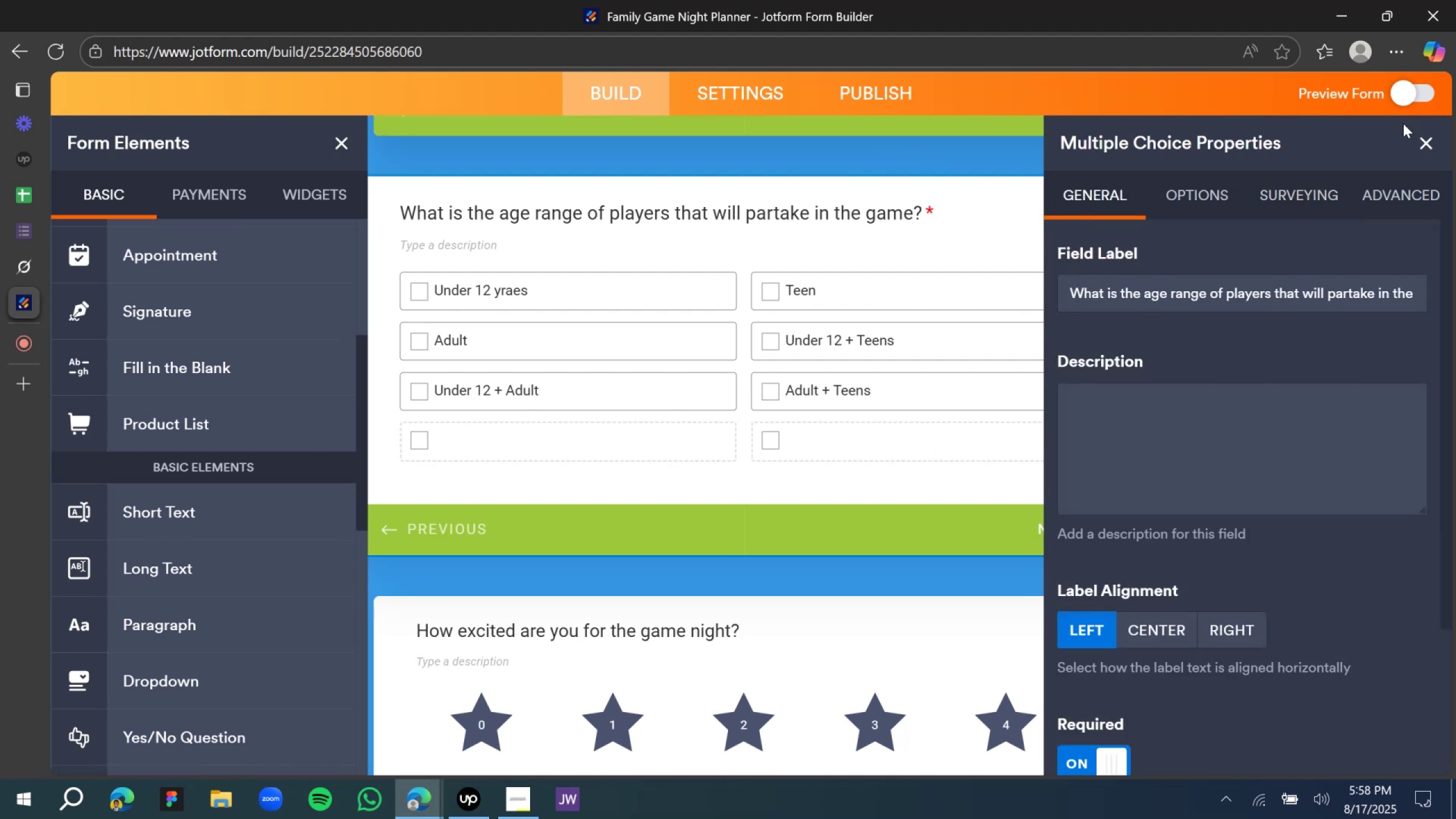 
left_click([1423, 138])
 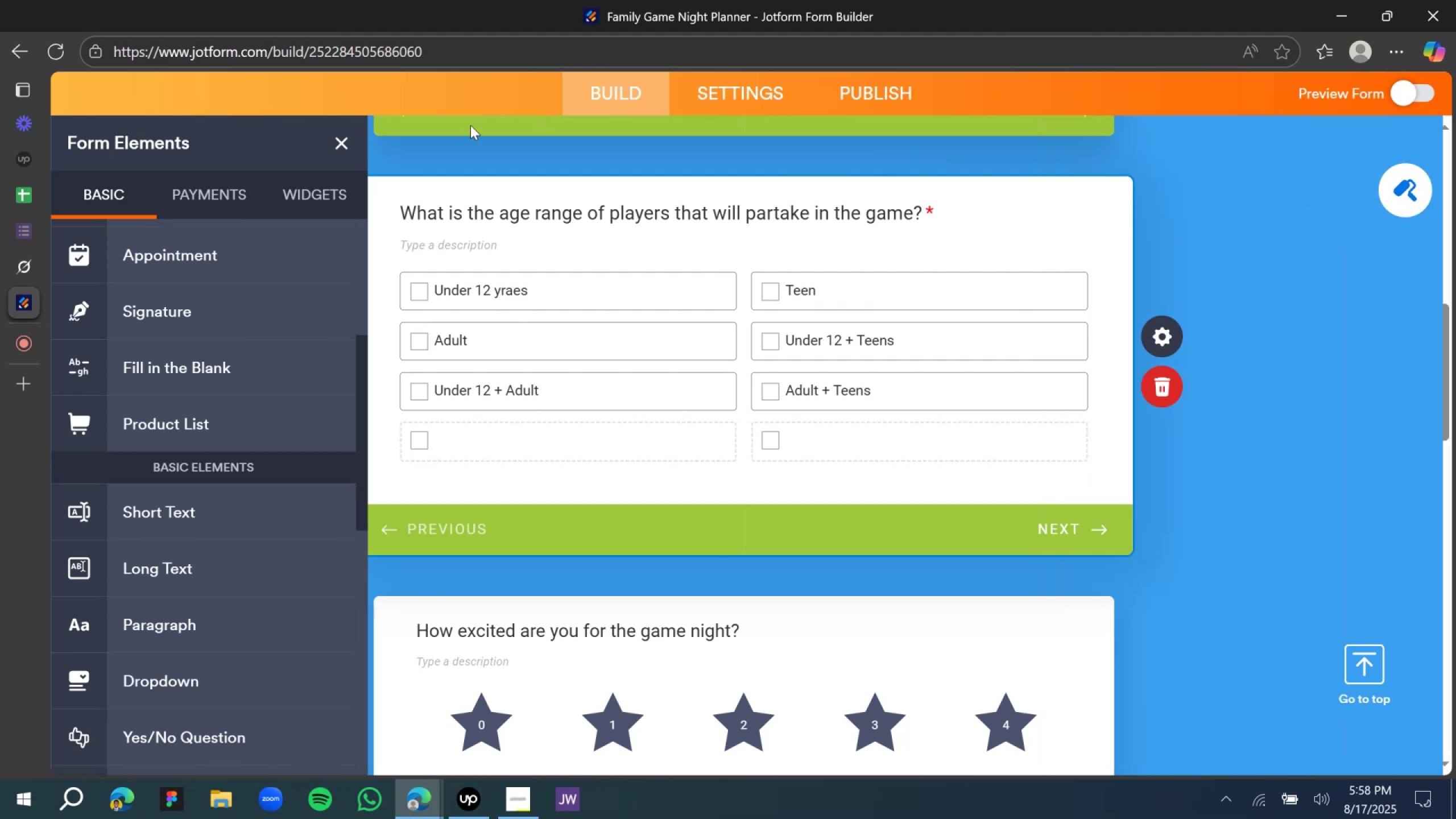 
wait(7.08)
 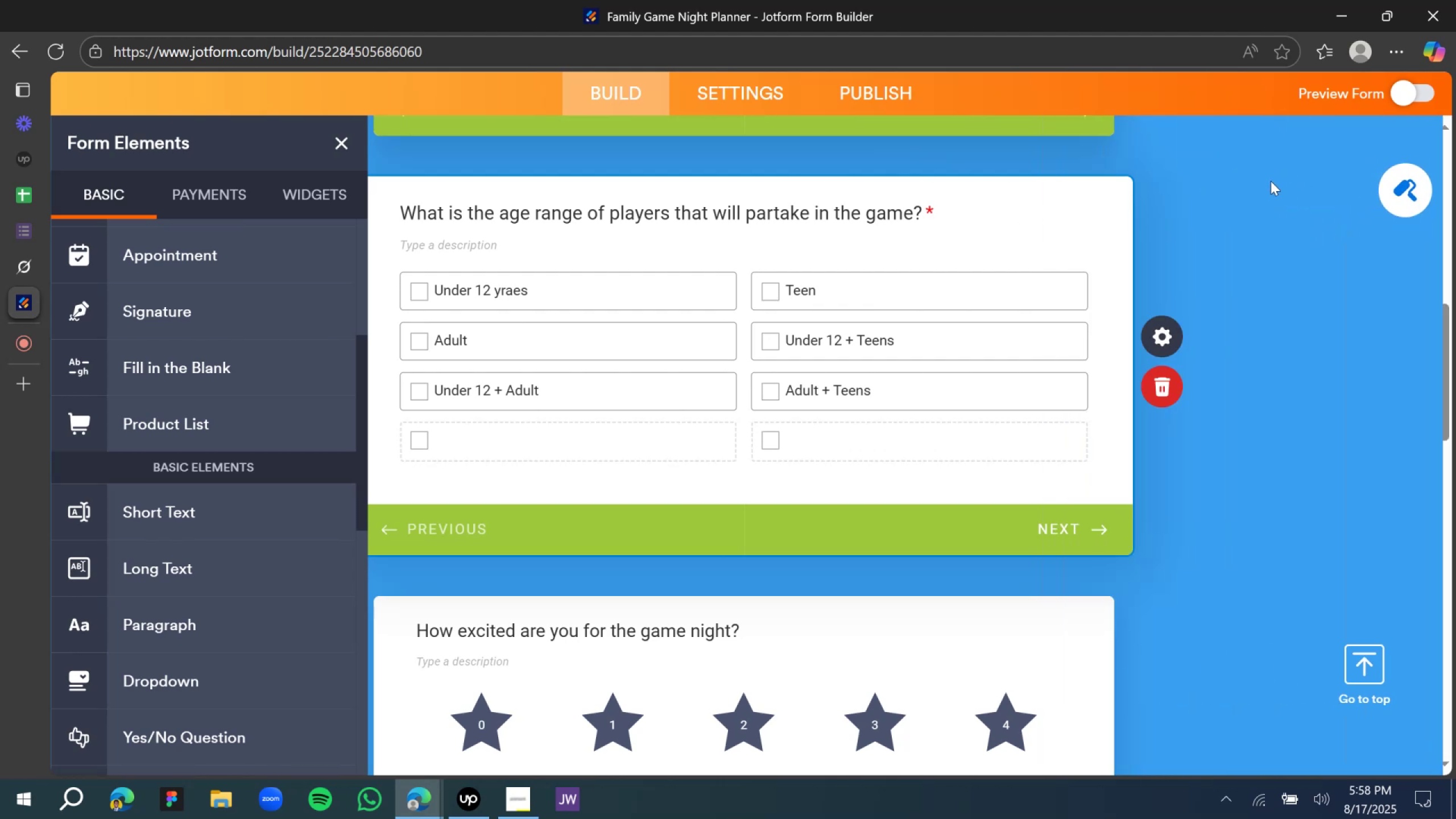 
scroll: coordinate [757, 339], scroll_direction: down, amount: 21.0
 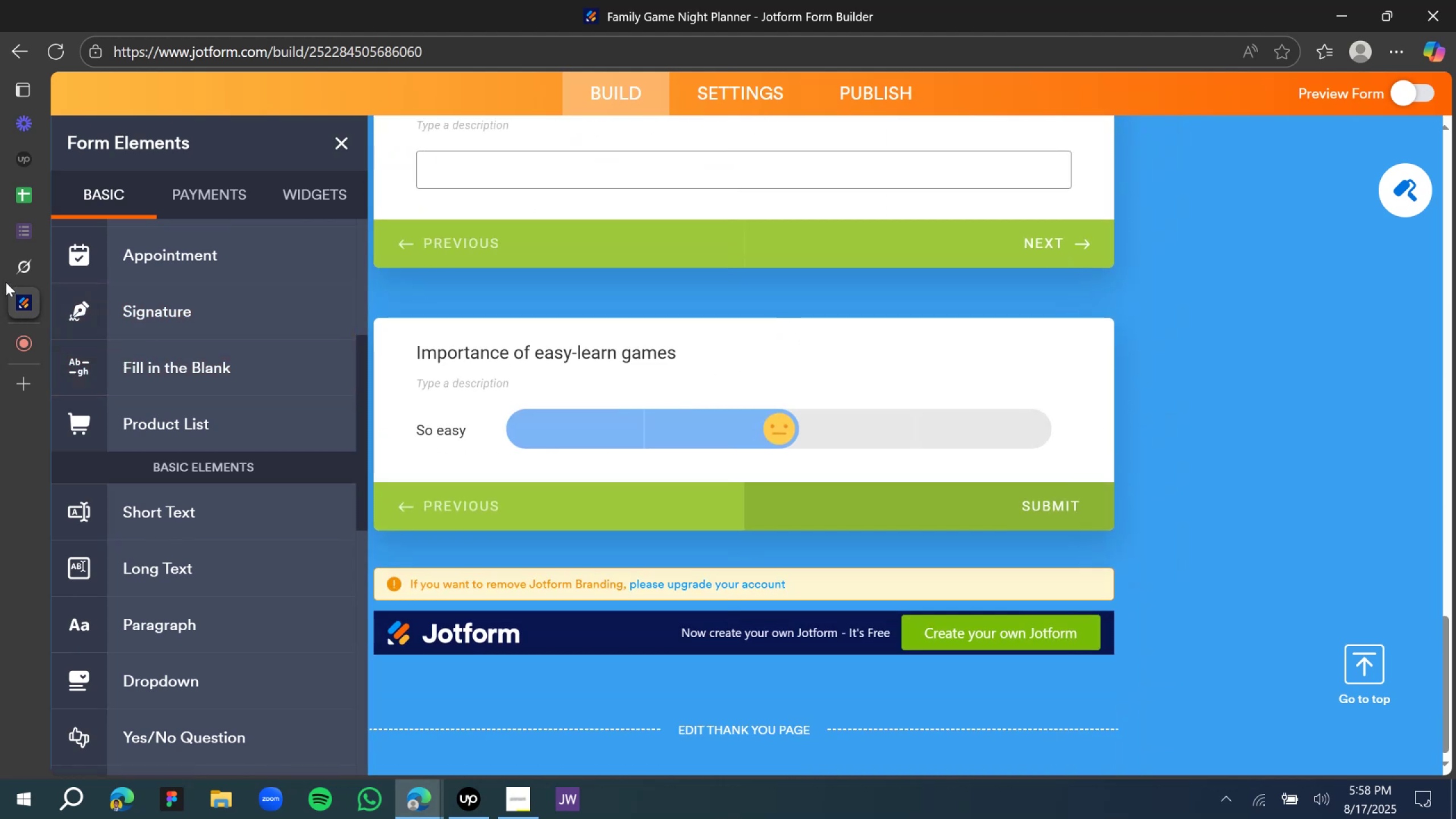 
mouse_move([24, 264])
 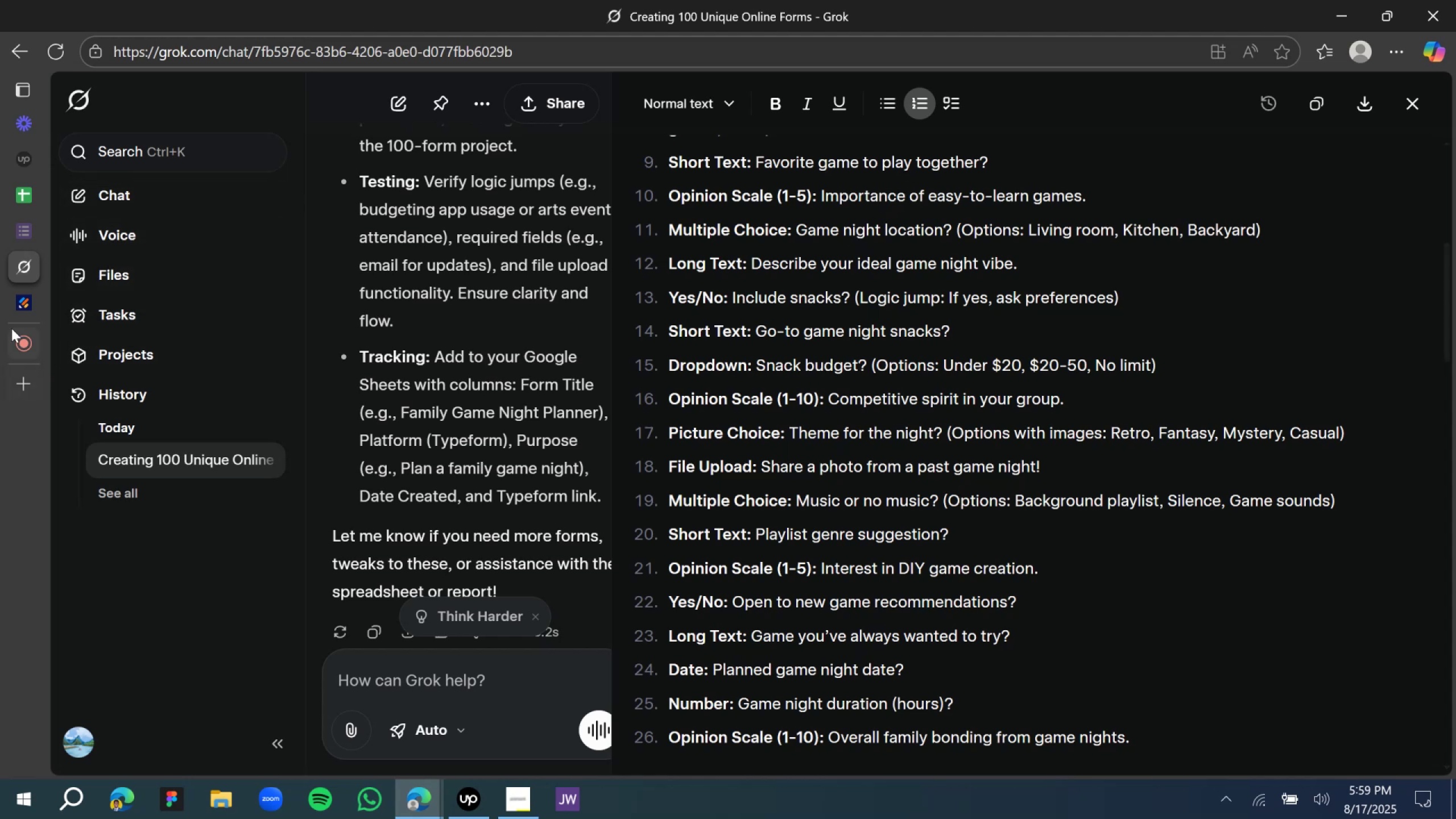 
wait(6.44)
 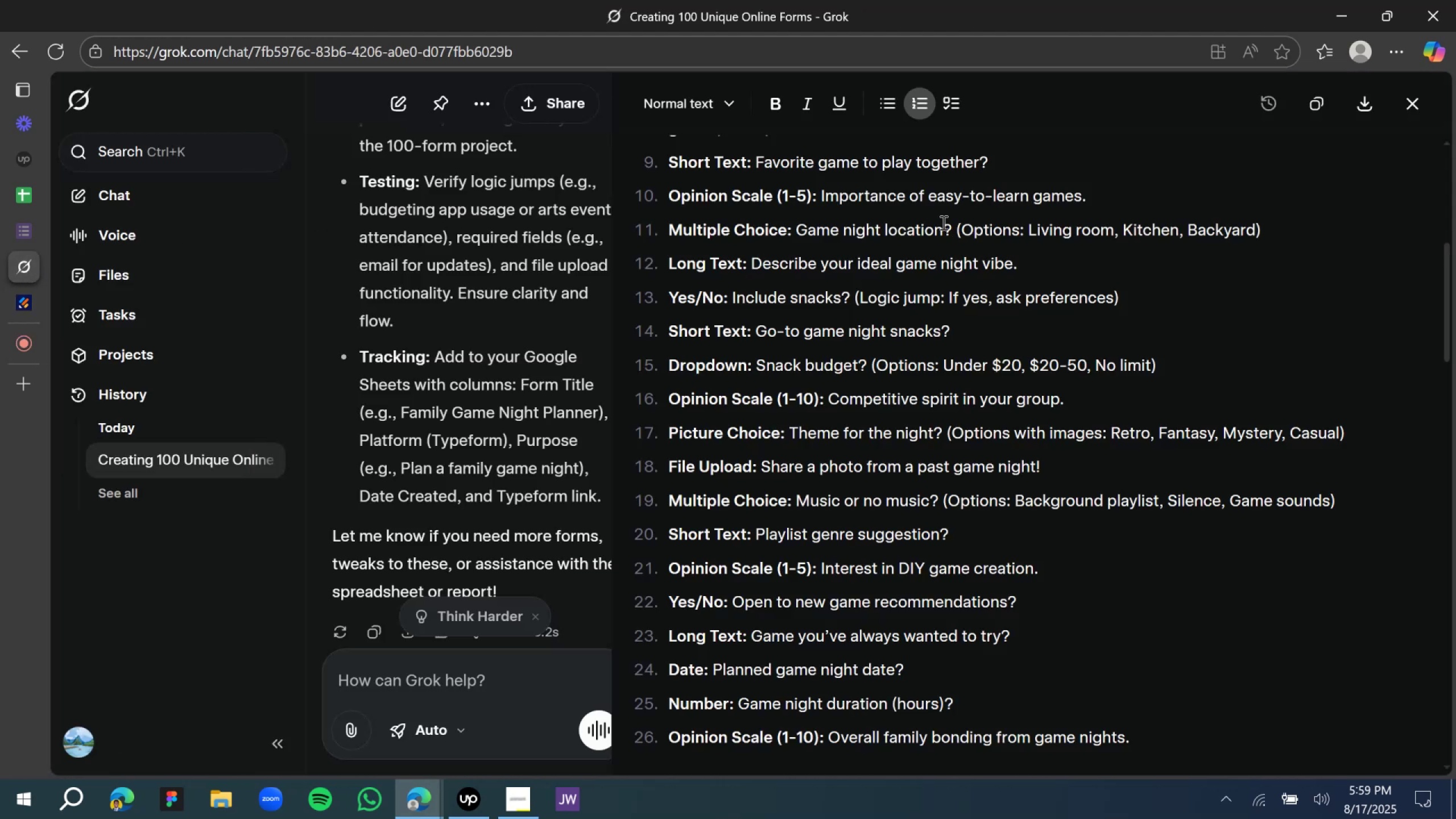 
scroll: coordinate [188, 404], scroll_direction: up, amount: 5.0
 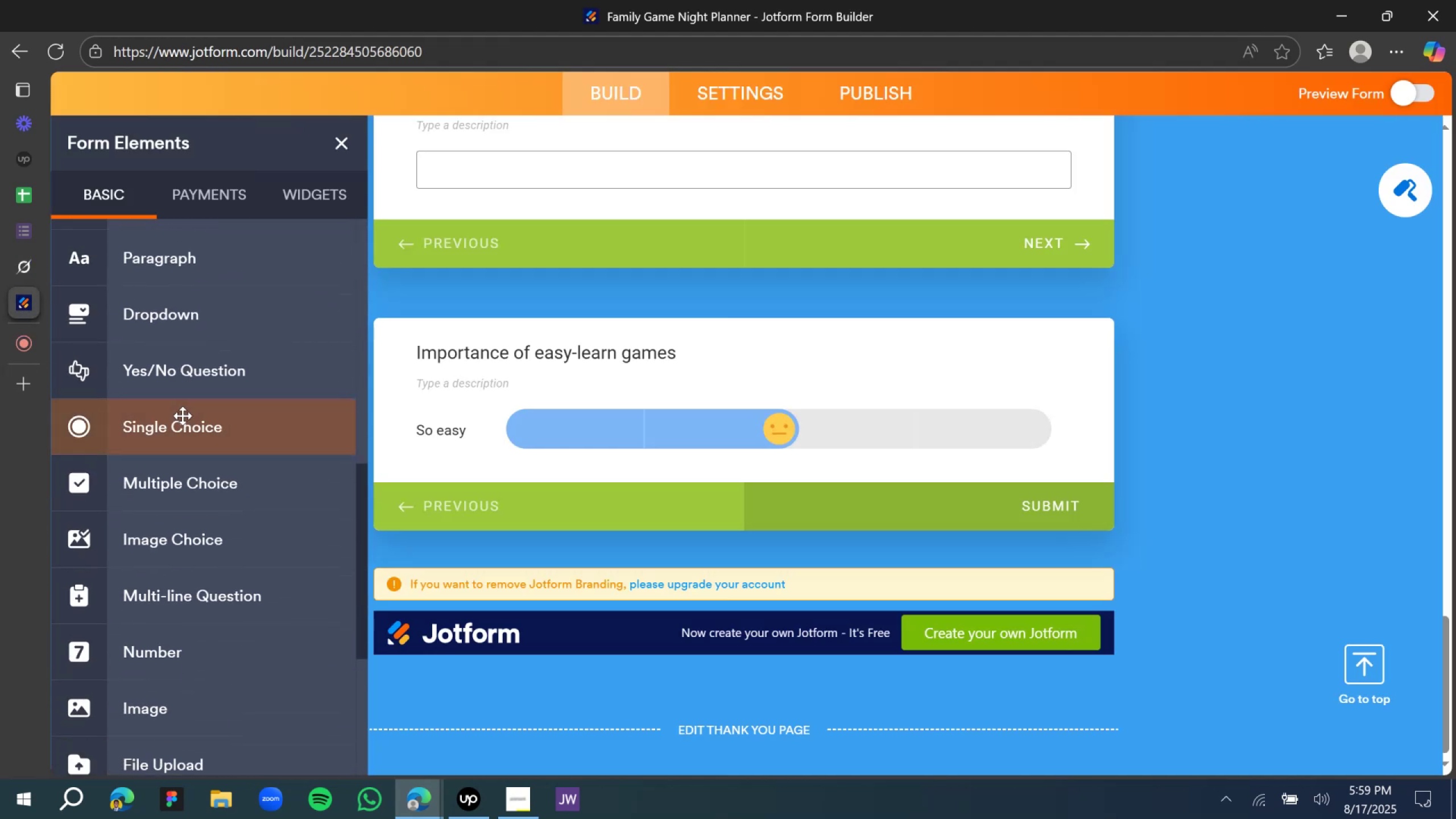 
left_click_drag(start_coordinate=[175, 428], to_coordinate=[694, 617])
 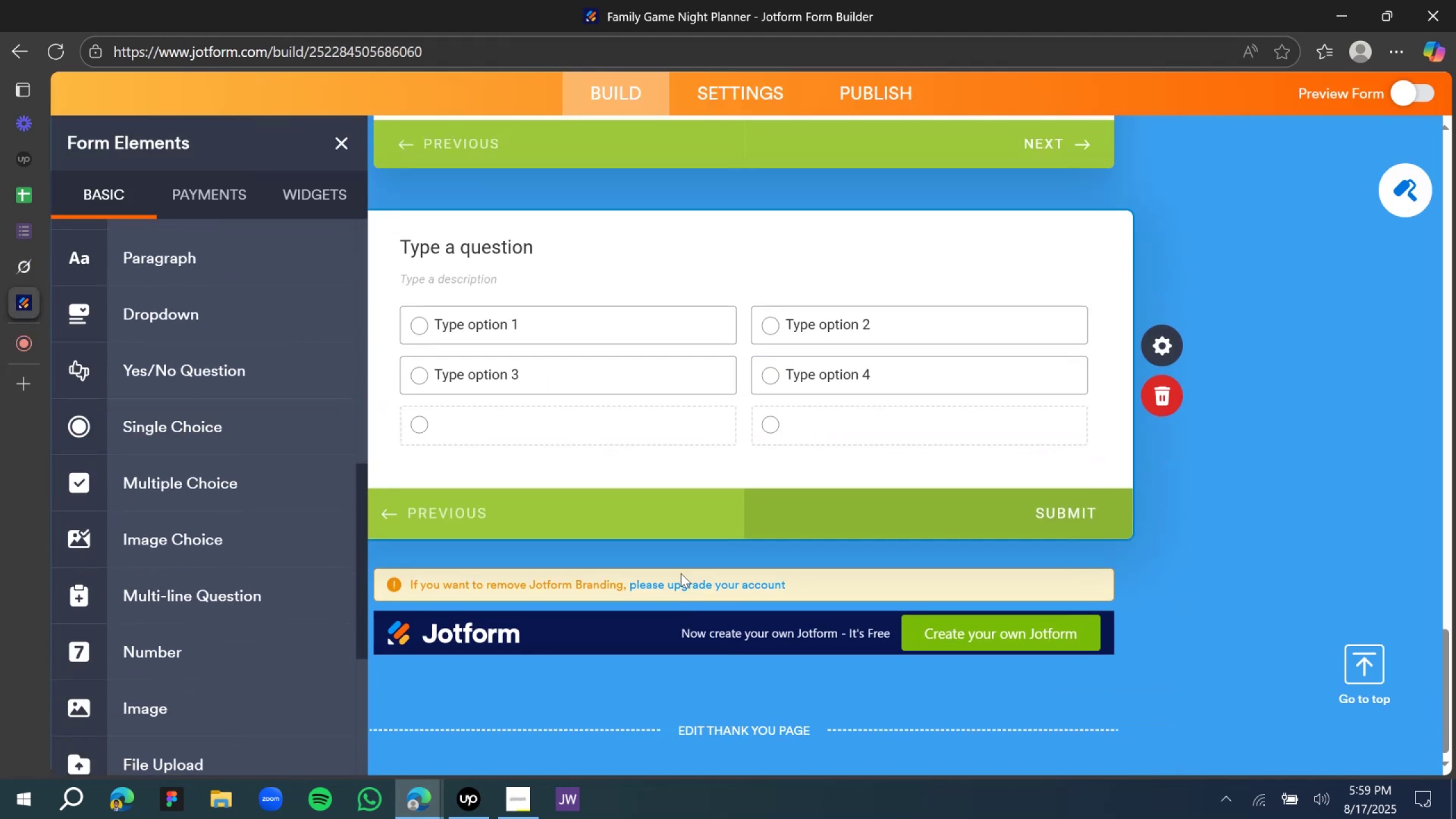 
scroll: coordinate [673, 533], scroll_direction: down, amount: 4.0
 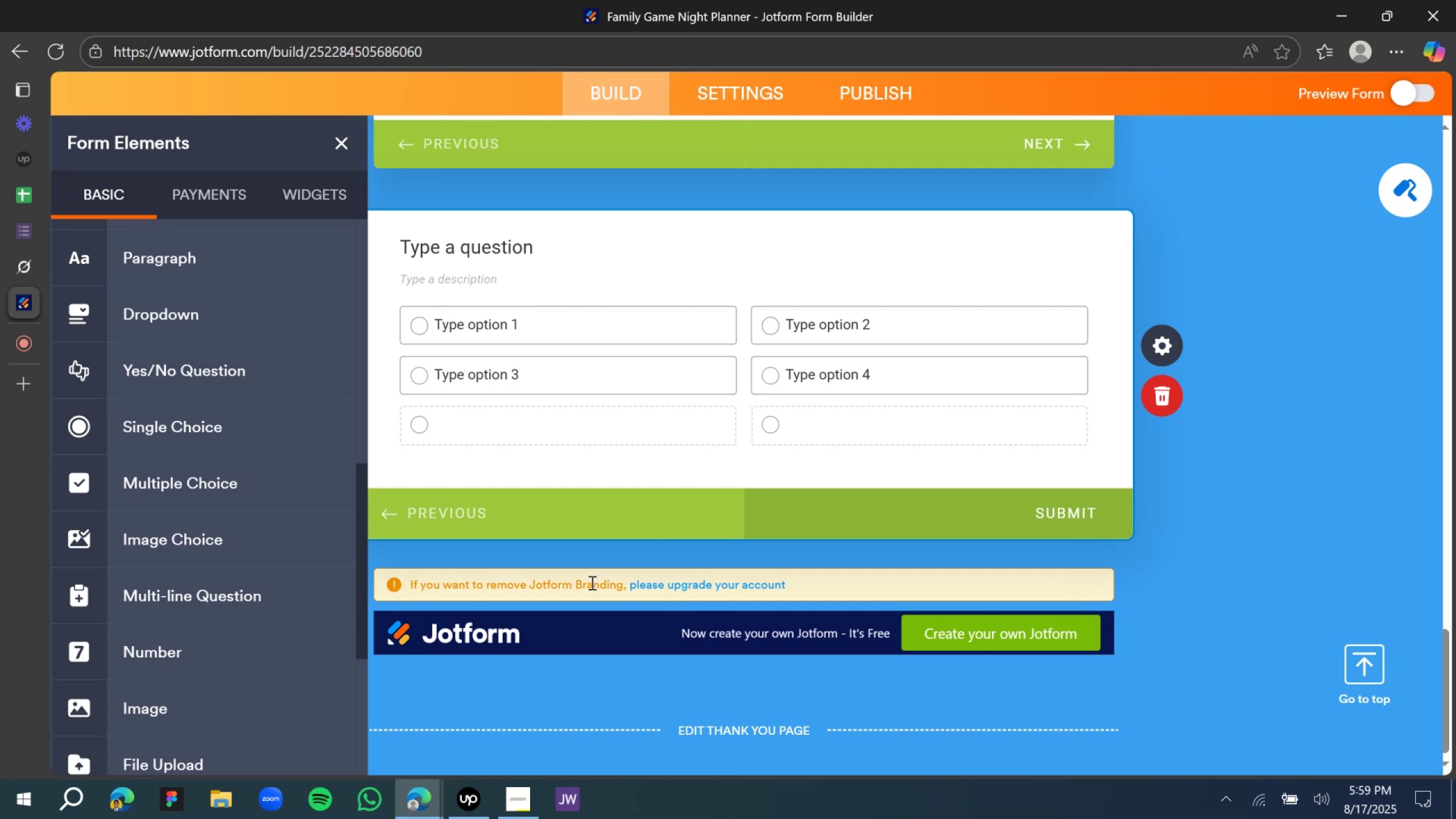 
left_click([581, 583])
 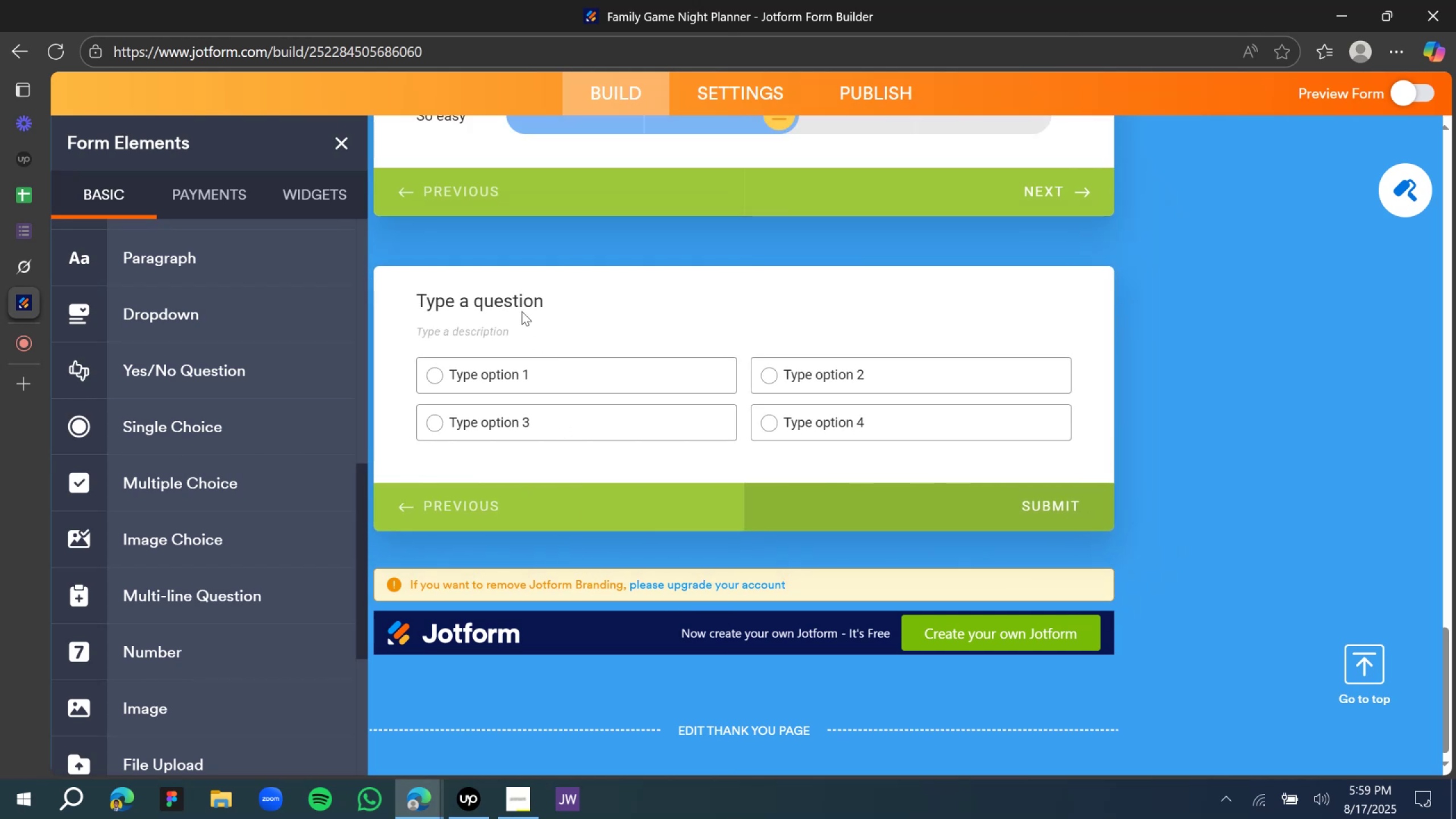 
double_click([518, 308])
 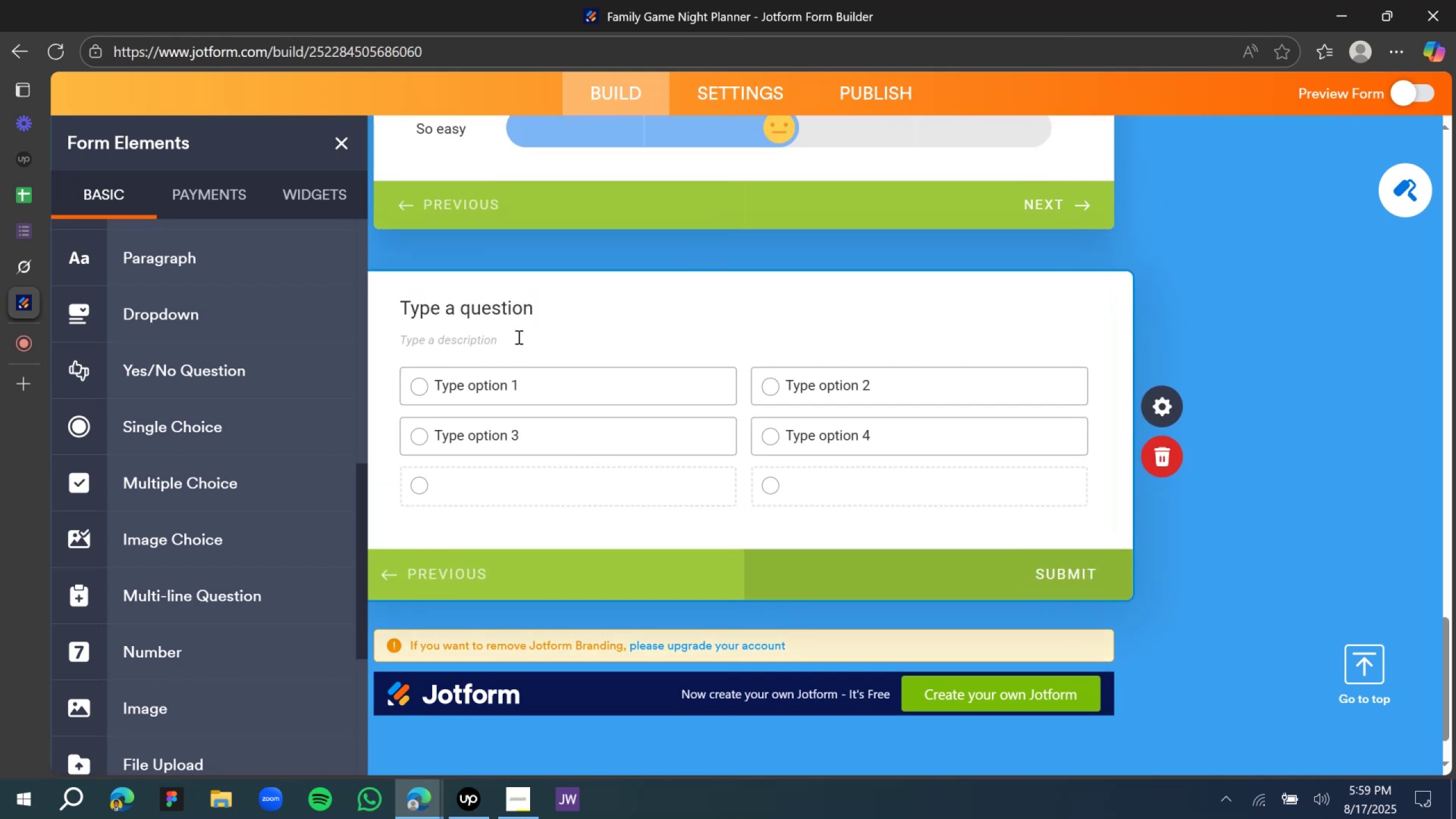 
hold_key(key=ShiftLeft, duration=1.52)
 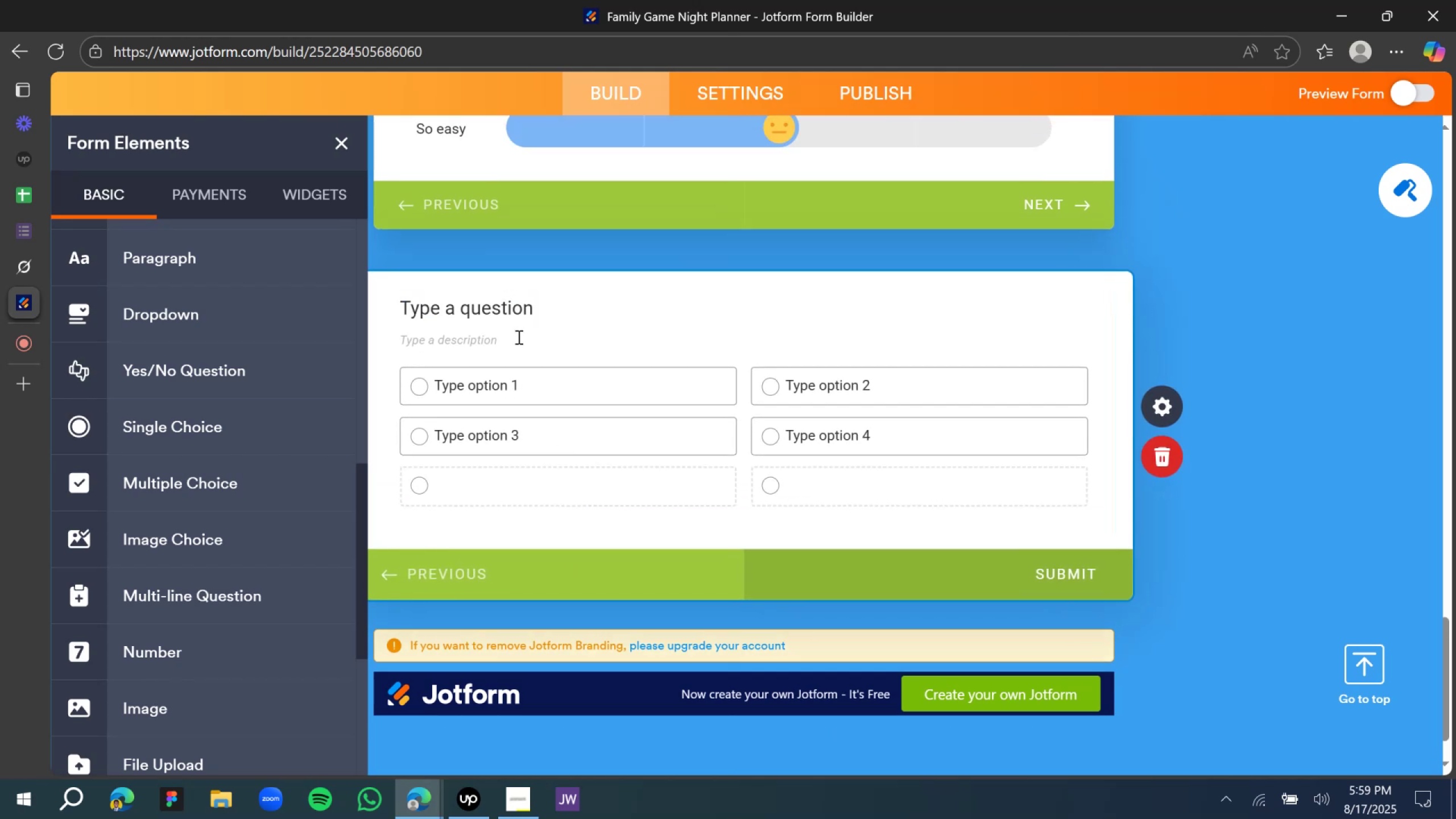 
hold_key(key=ShiftLeft, duration=0.44)
 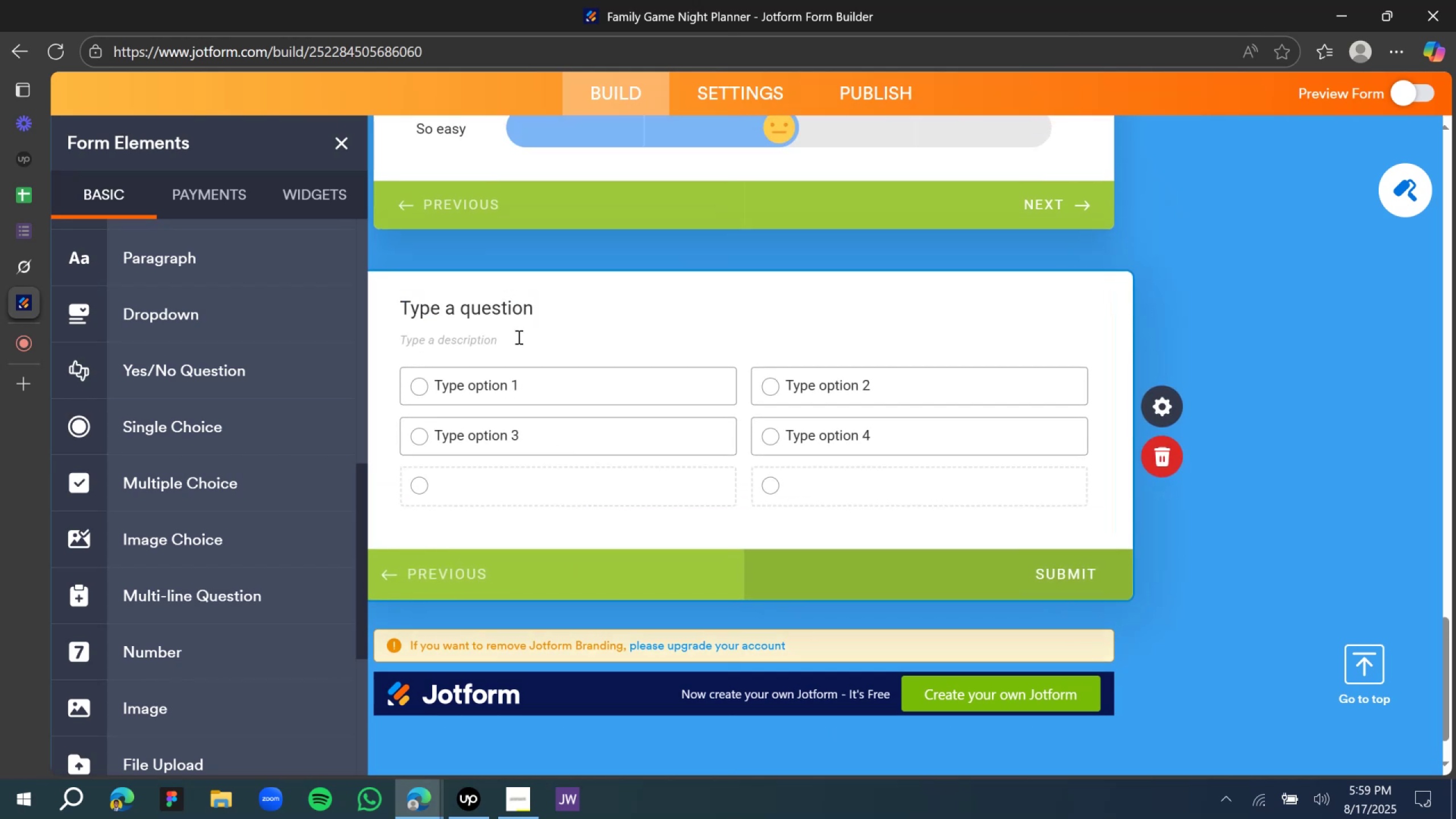 
hold_key(key=ShiftLeft, duration=0.35)
 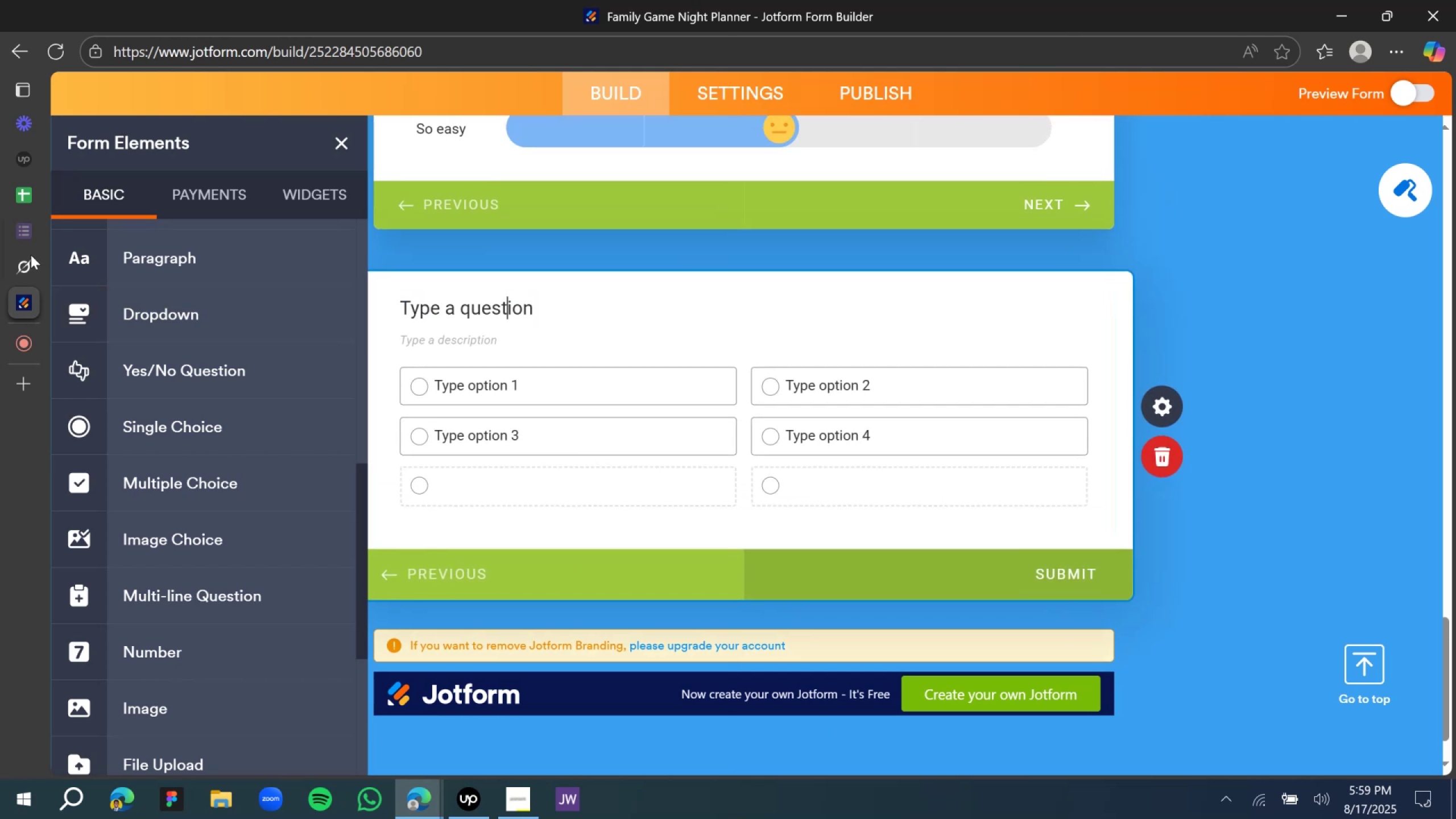 
left_click([30, 263])
 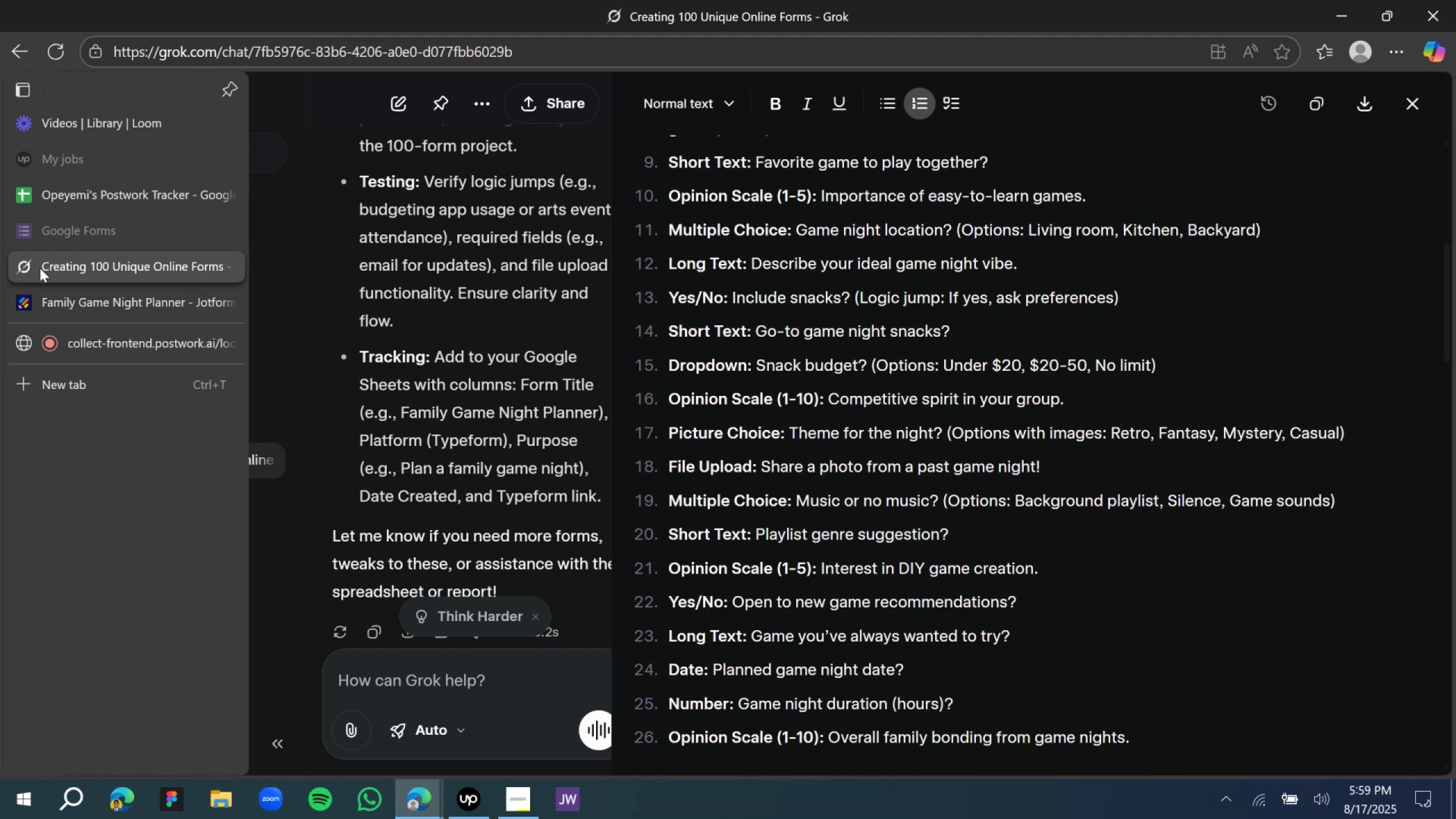 
left_click([47, 296])
 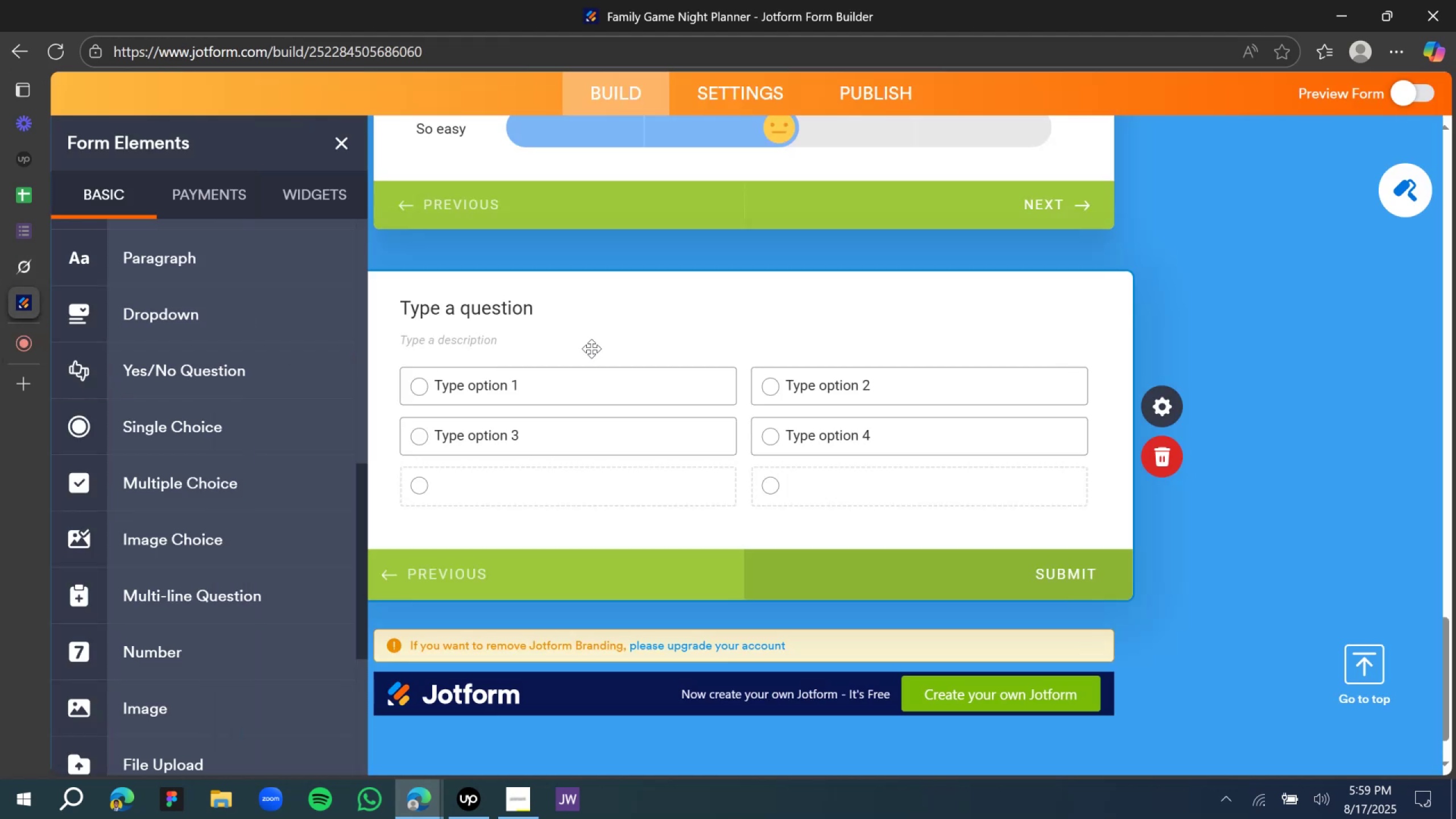 
key(Control+ControlLeft)
 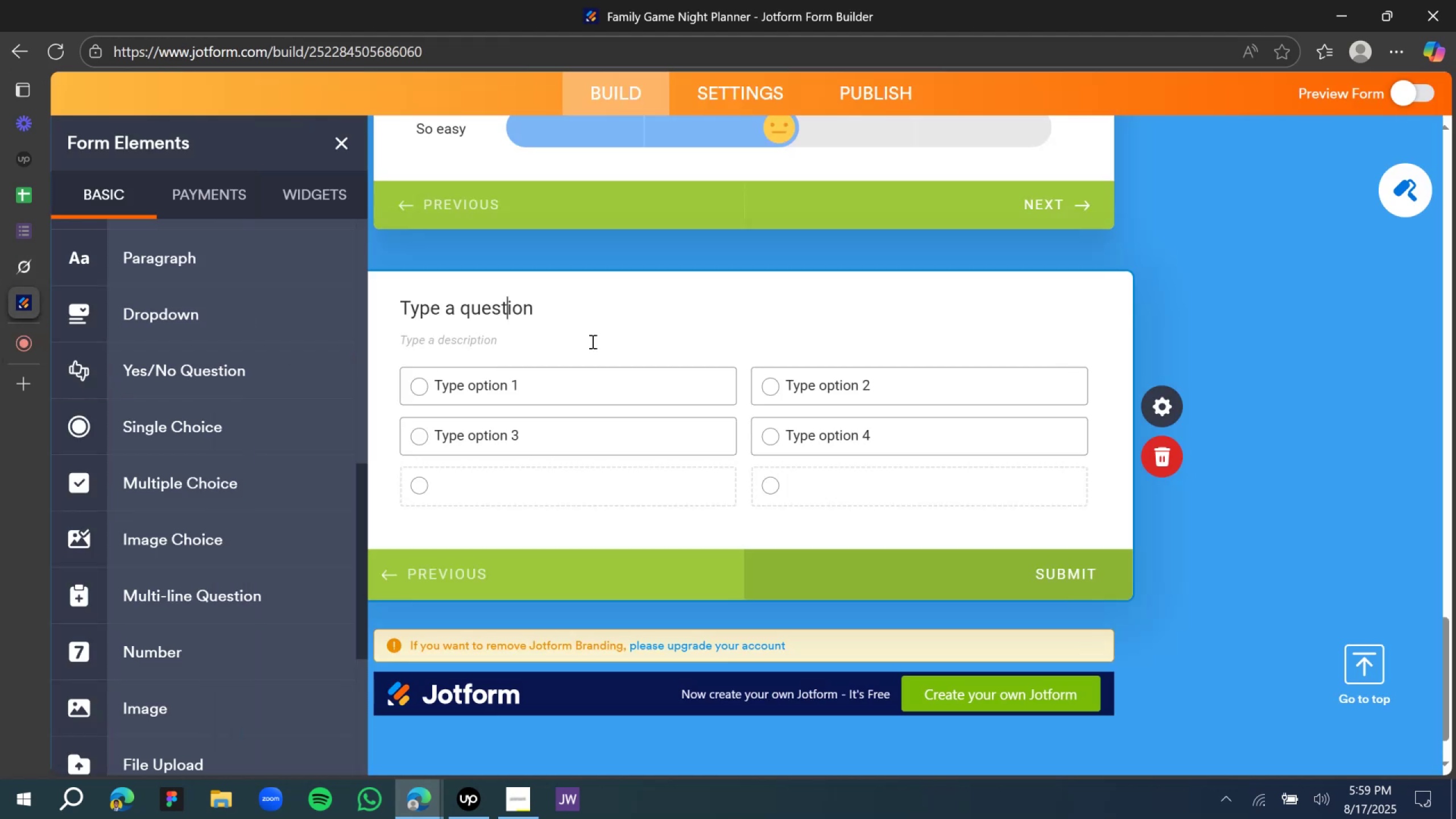 
key(Control+A)
 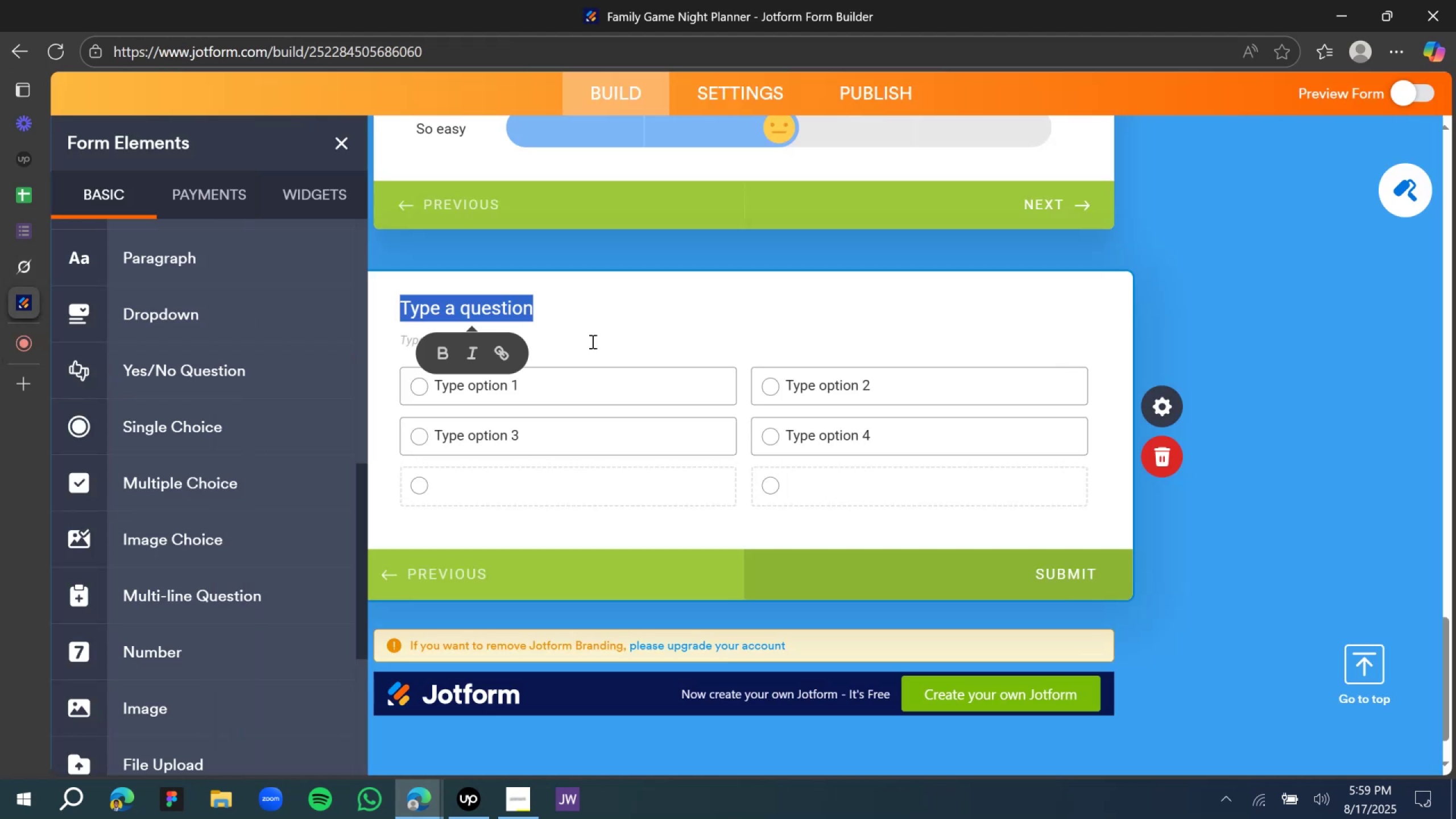 
type(Game night location will you prefer?)
 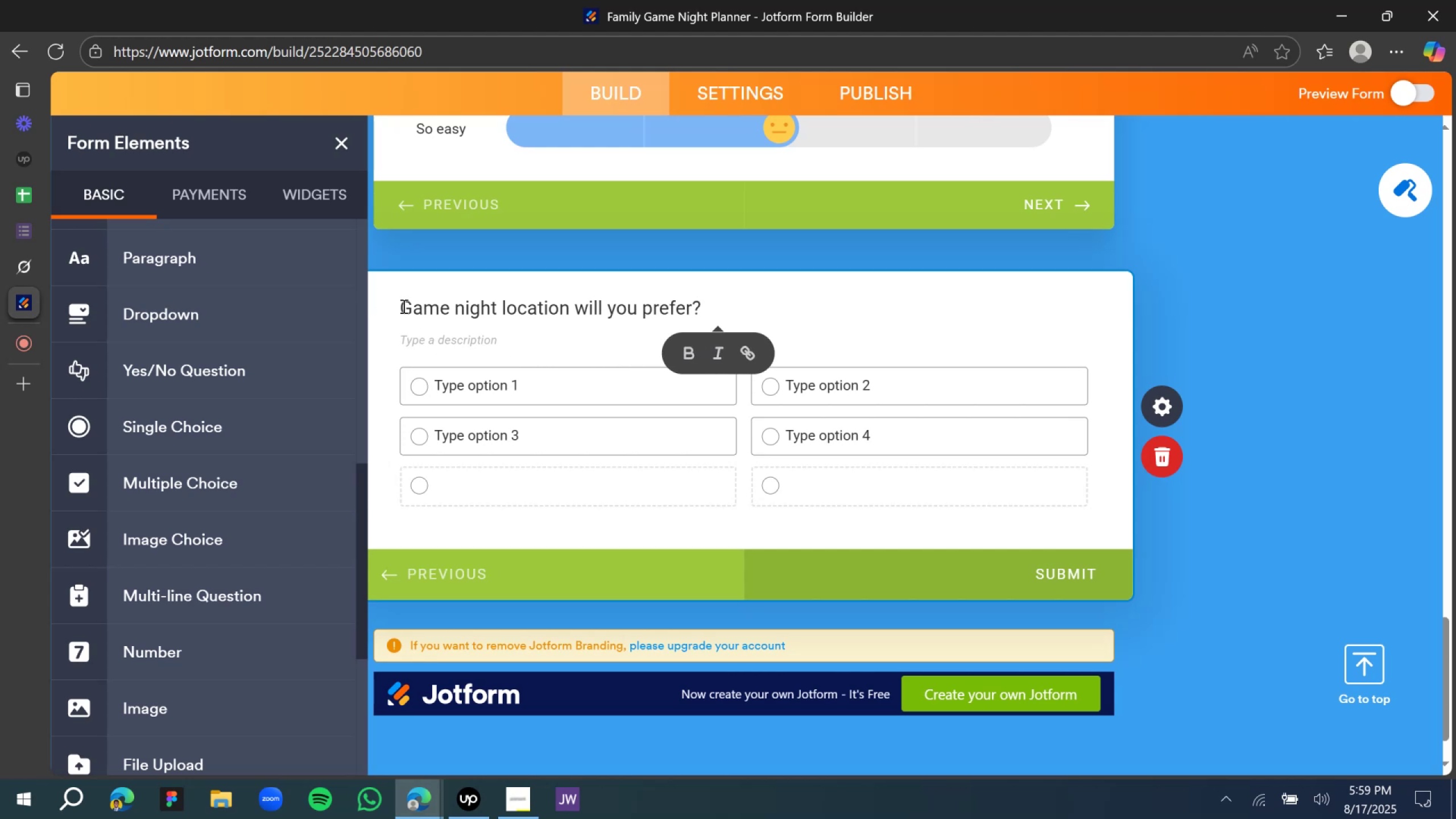 
left_click([412, 311])
 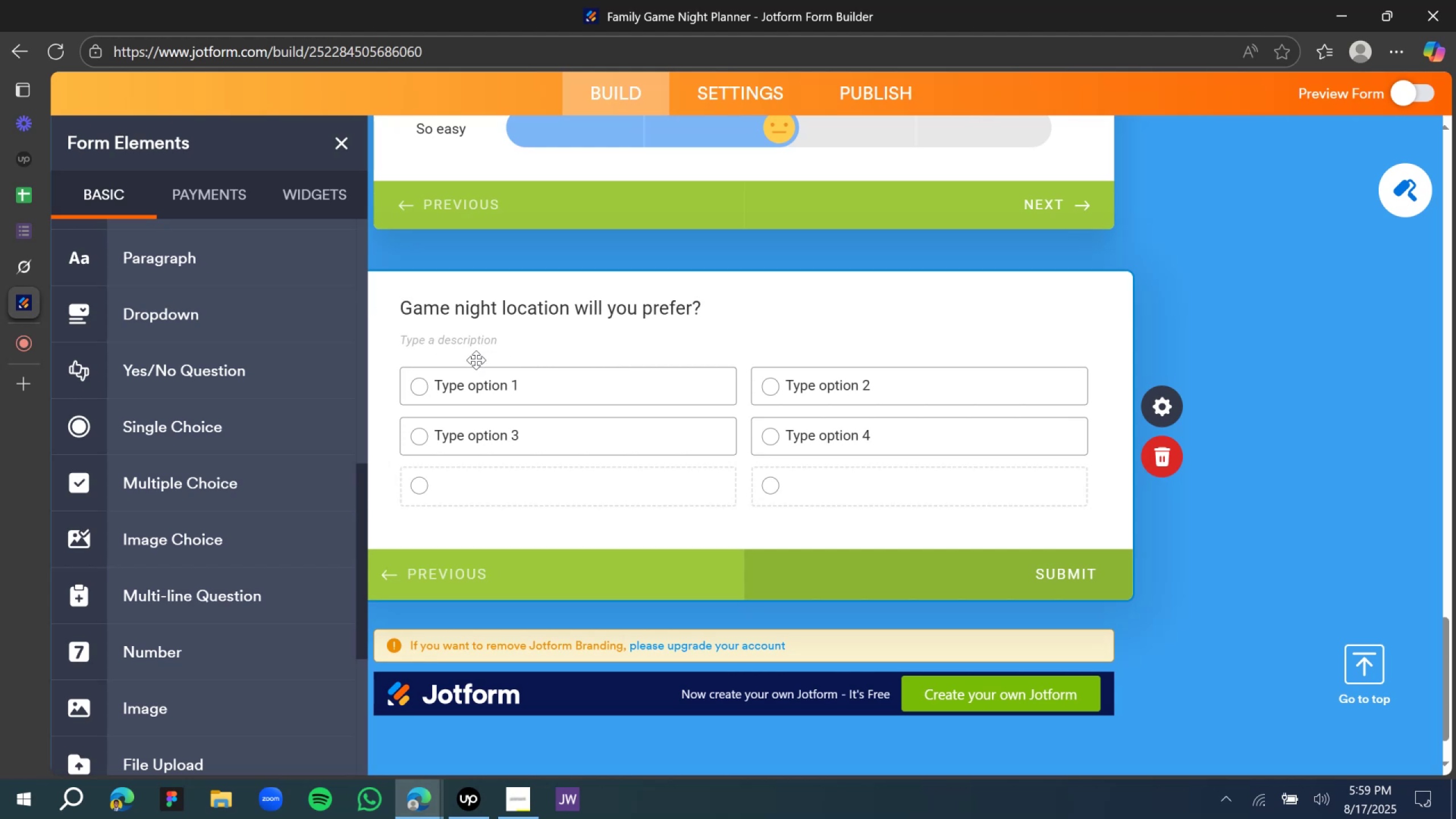 
key(Backspace)
type(Which g)
 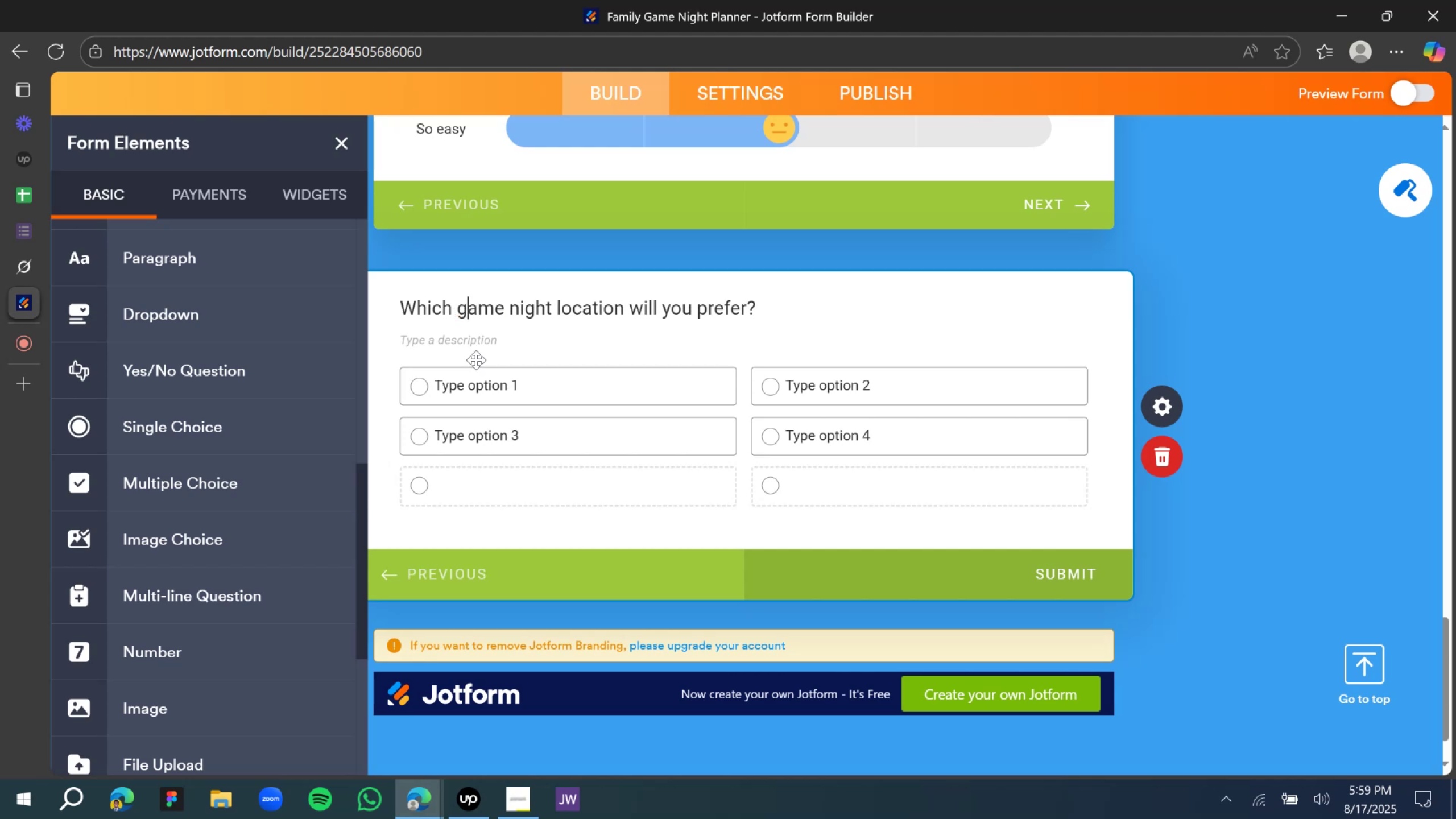 
double_click([494, 399])
 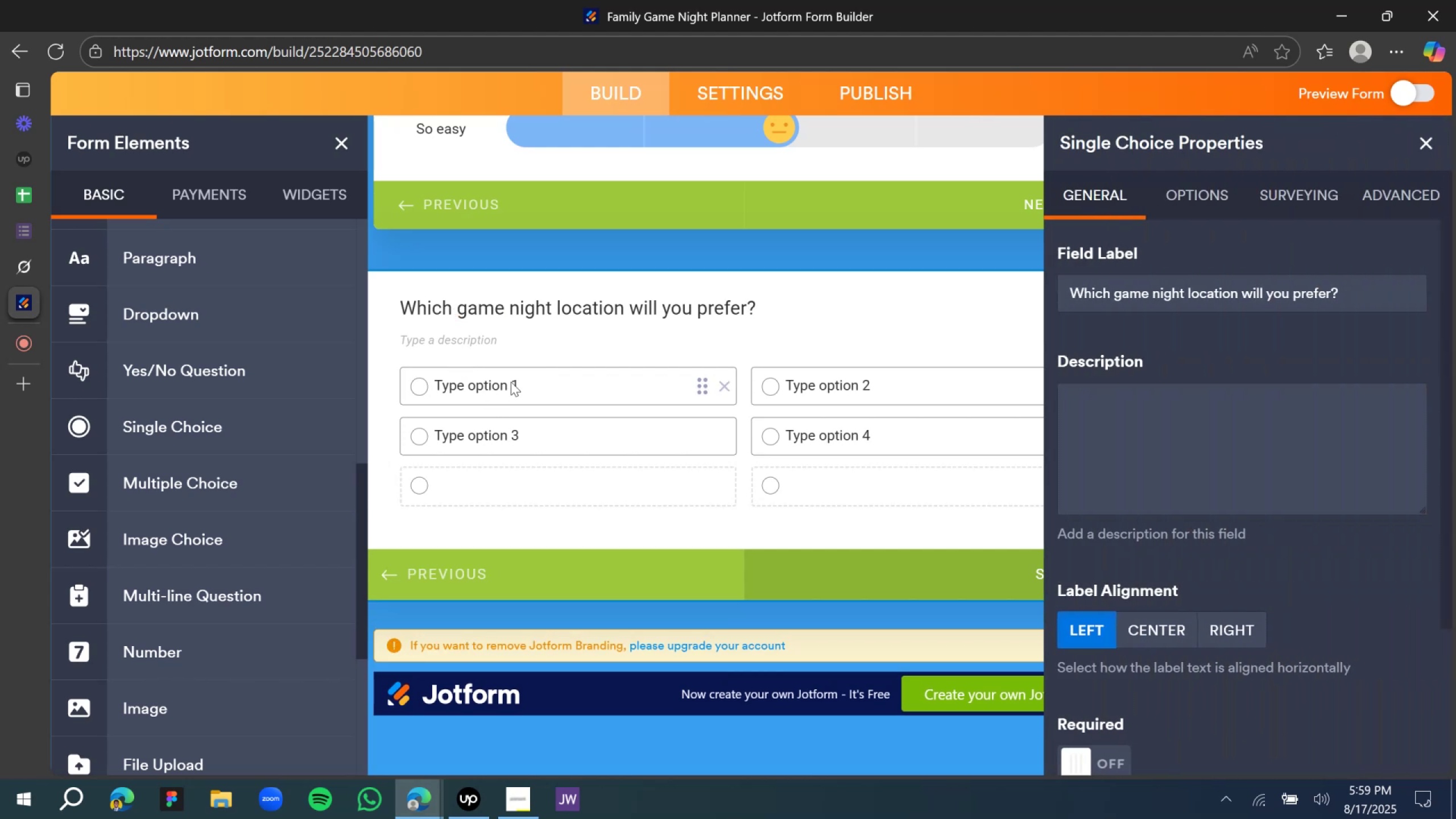 
double_click([512, 382])
 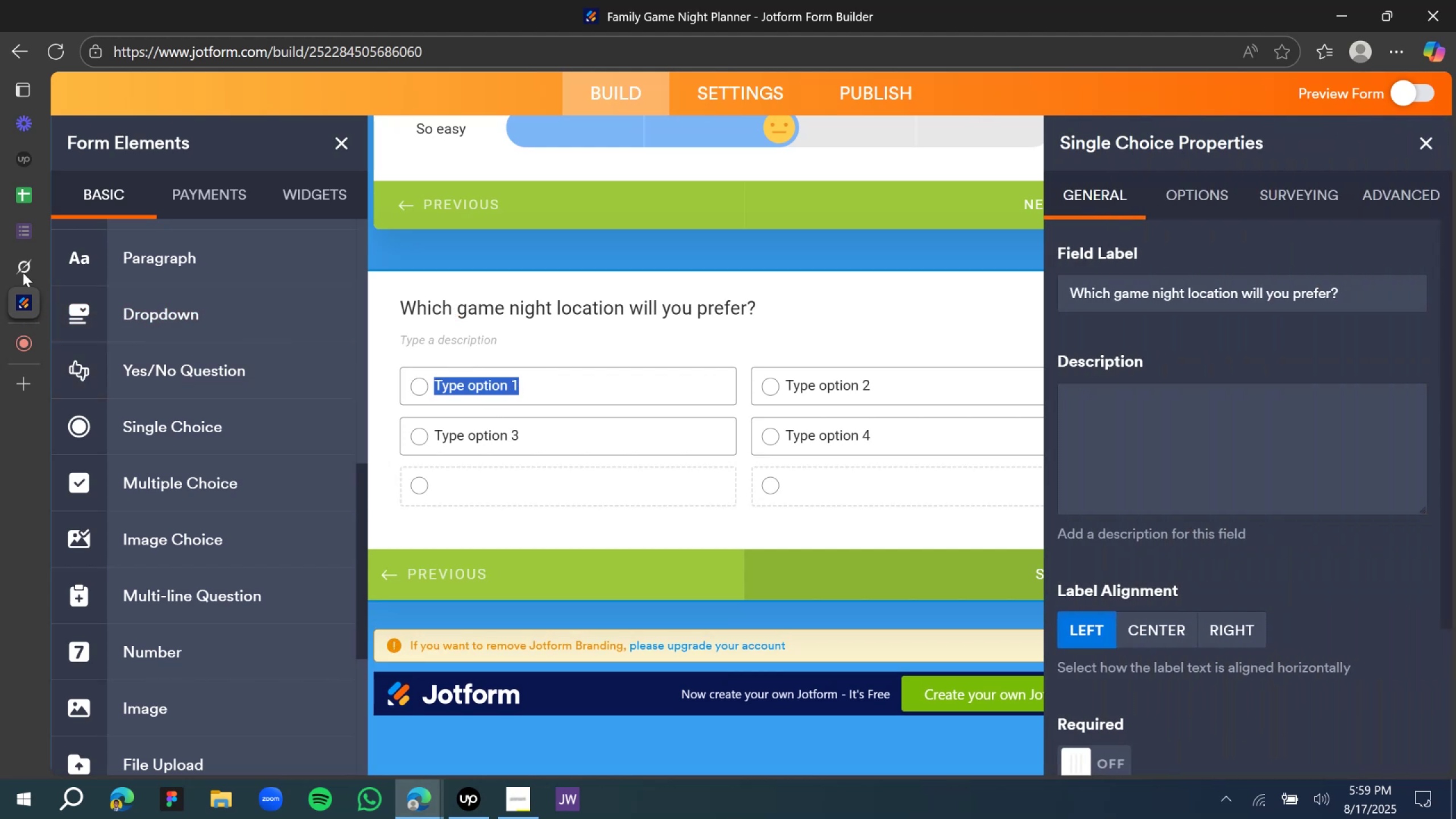 
left_click([23, 267])
 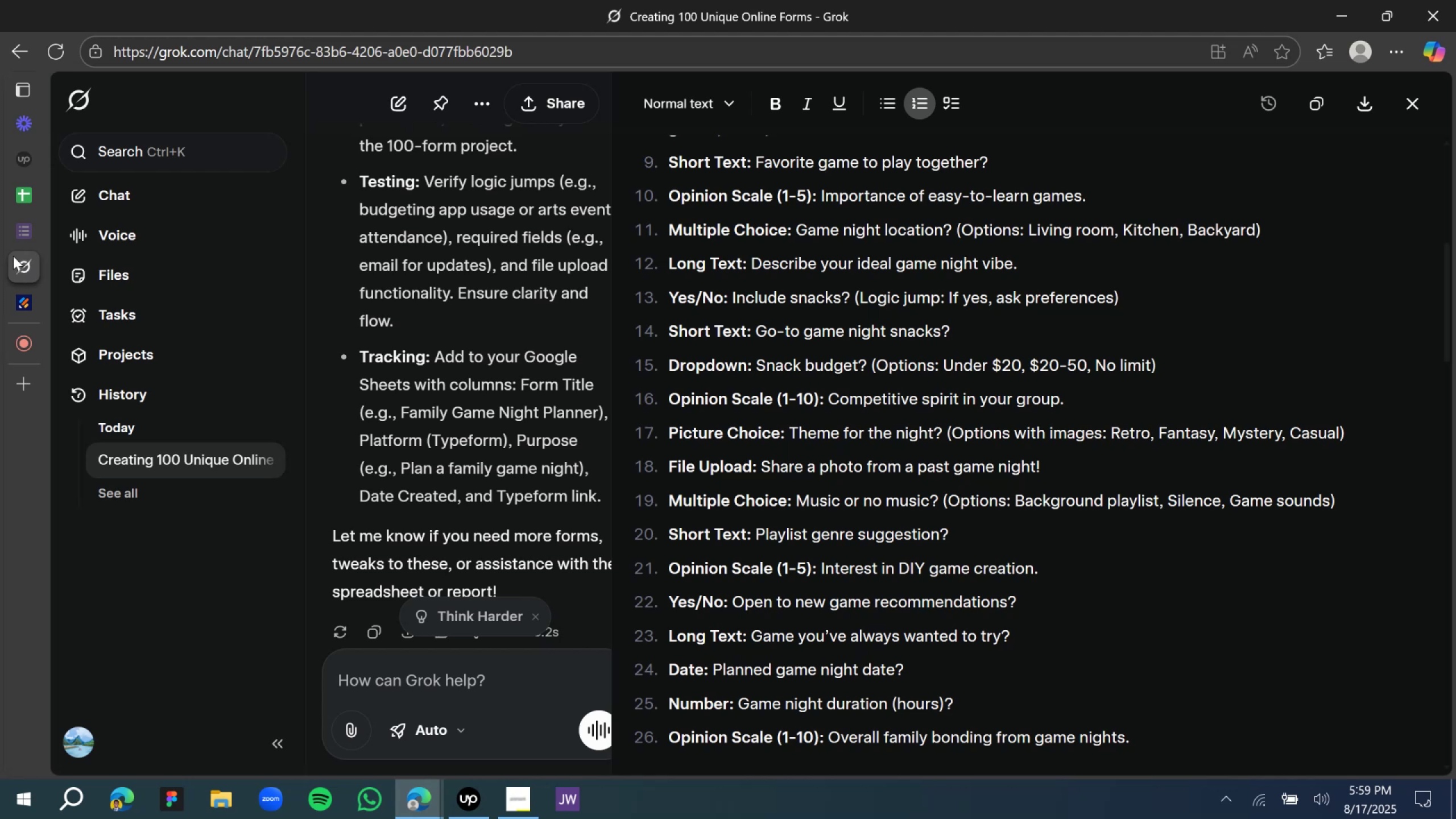 
mouse_move([4, 281])
 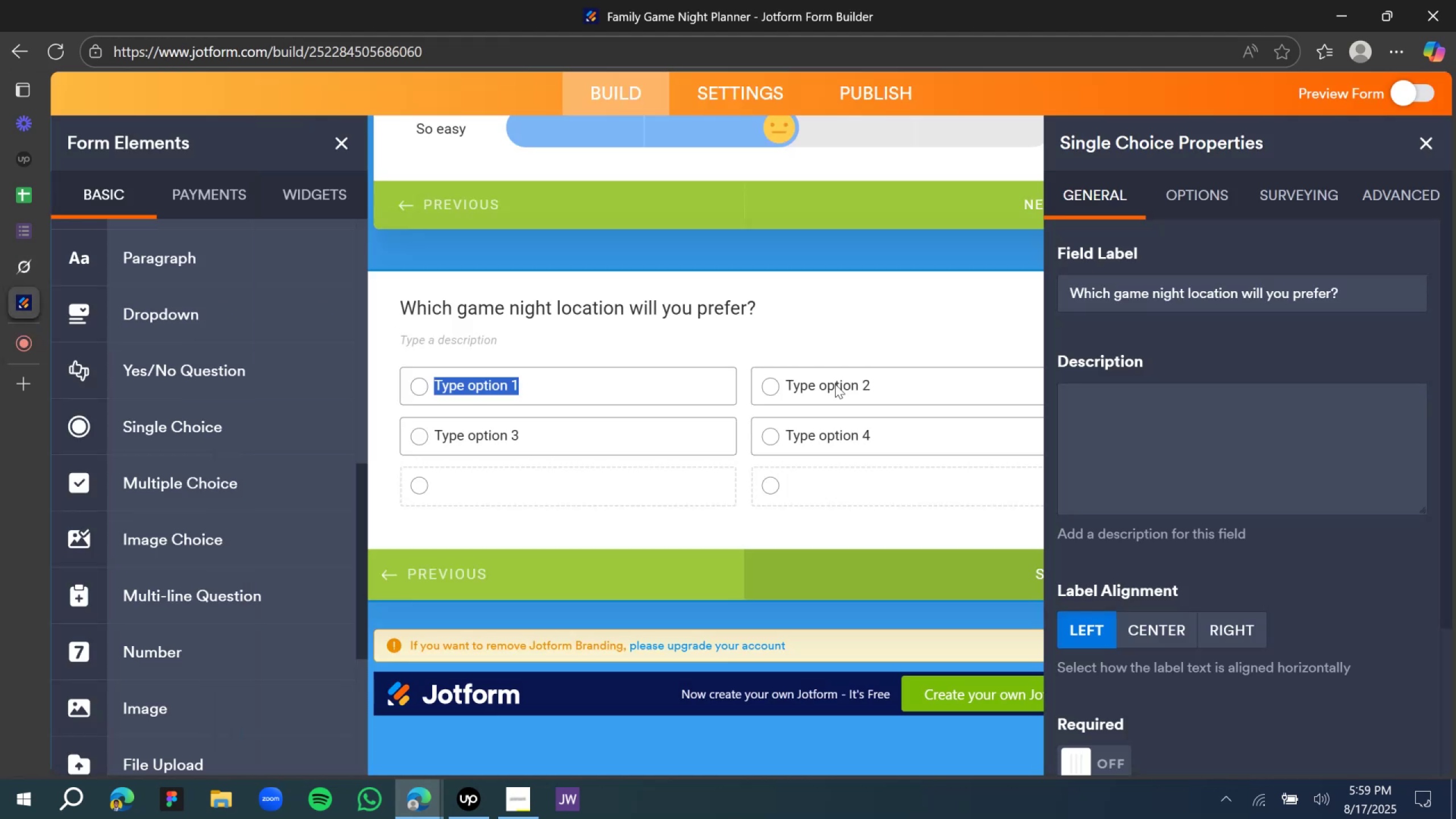 
type(Living room)
key(Tab)
type(Backyard)
key(Tab)
key(Tab)
 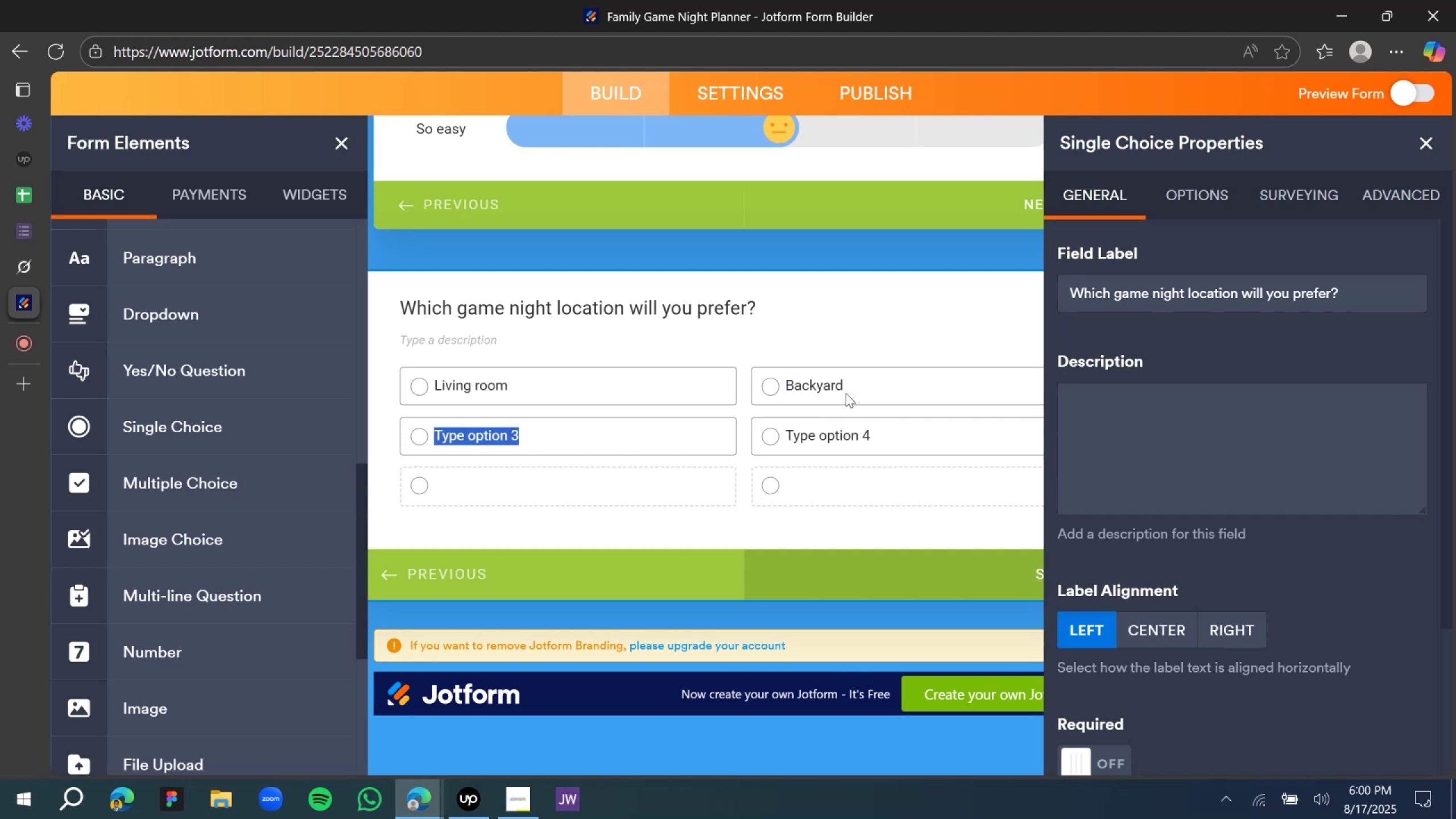 
left_click([28, 268])
 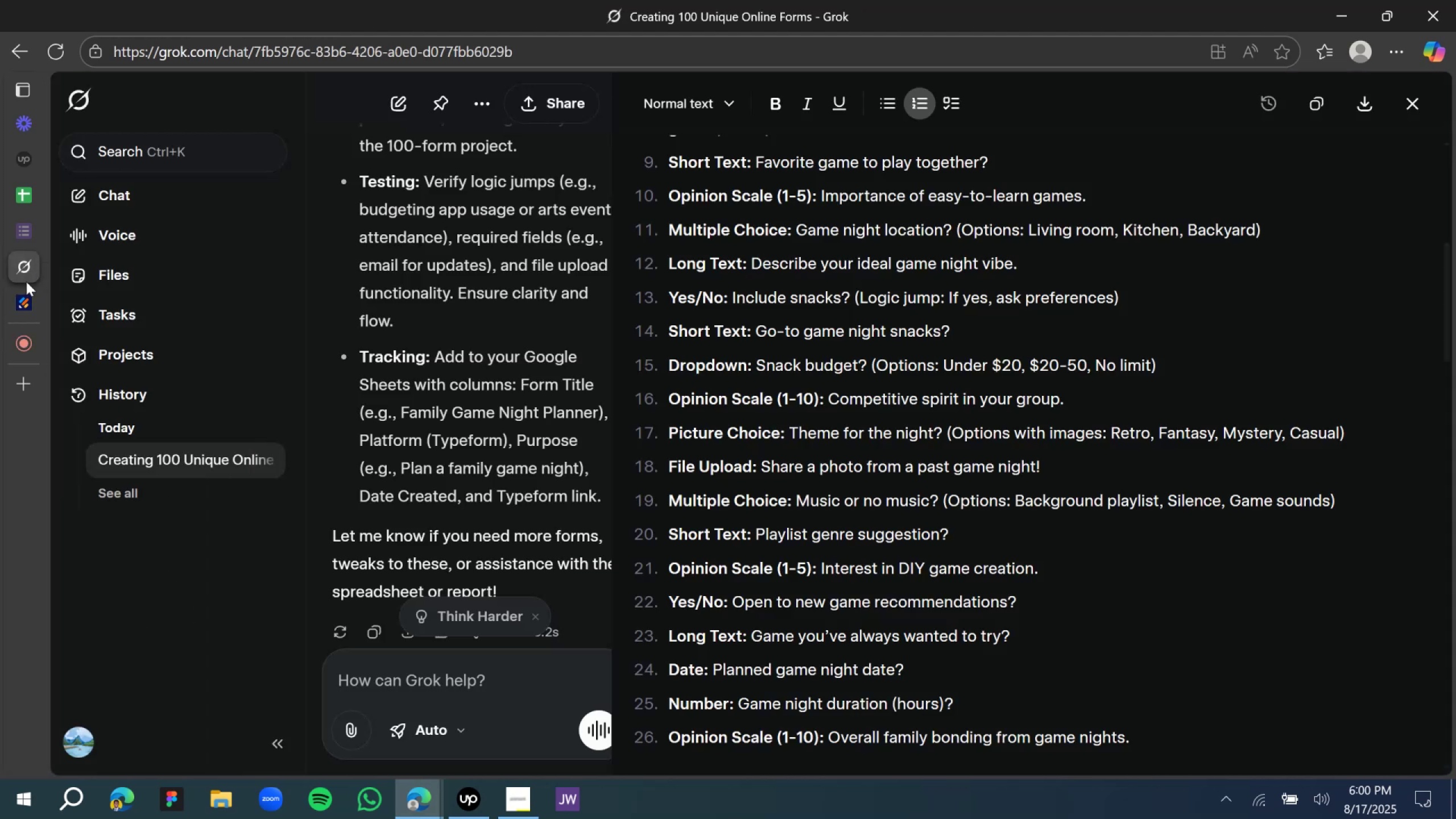 
left_click([19, 314])
 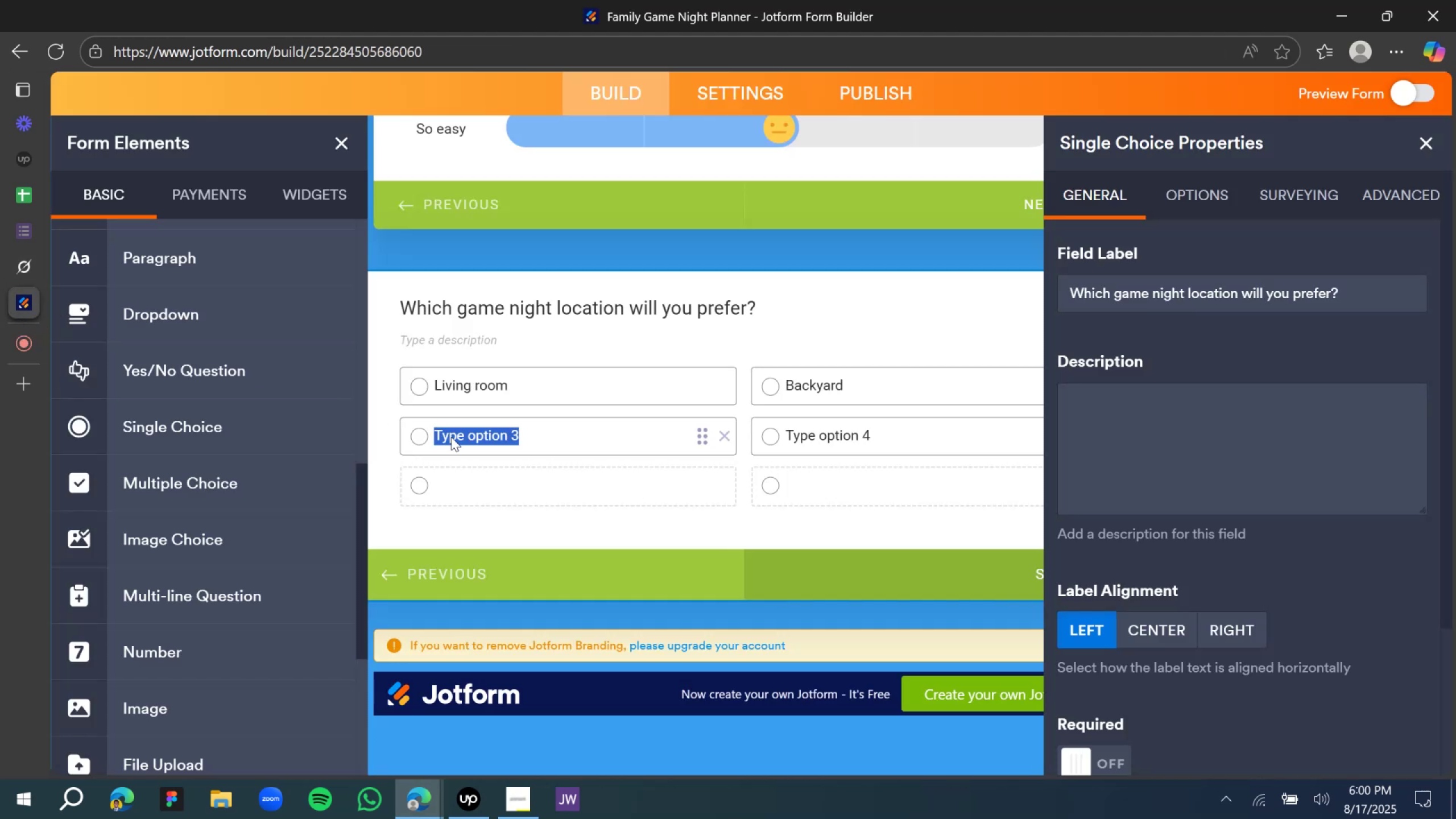 
type(Open kitched)
key(Backspace)
type(n)
 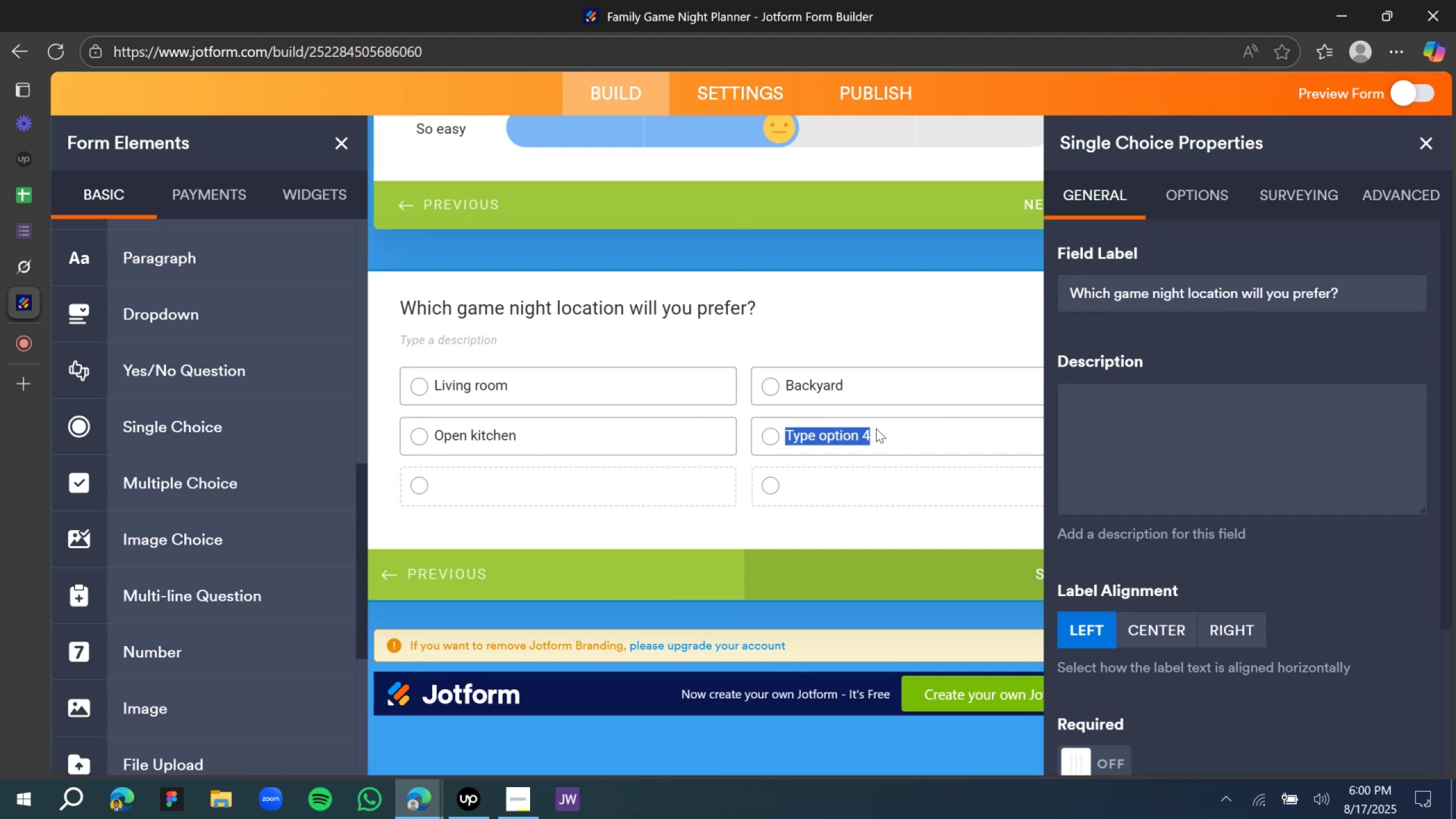 
wait(5.69)
 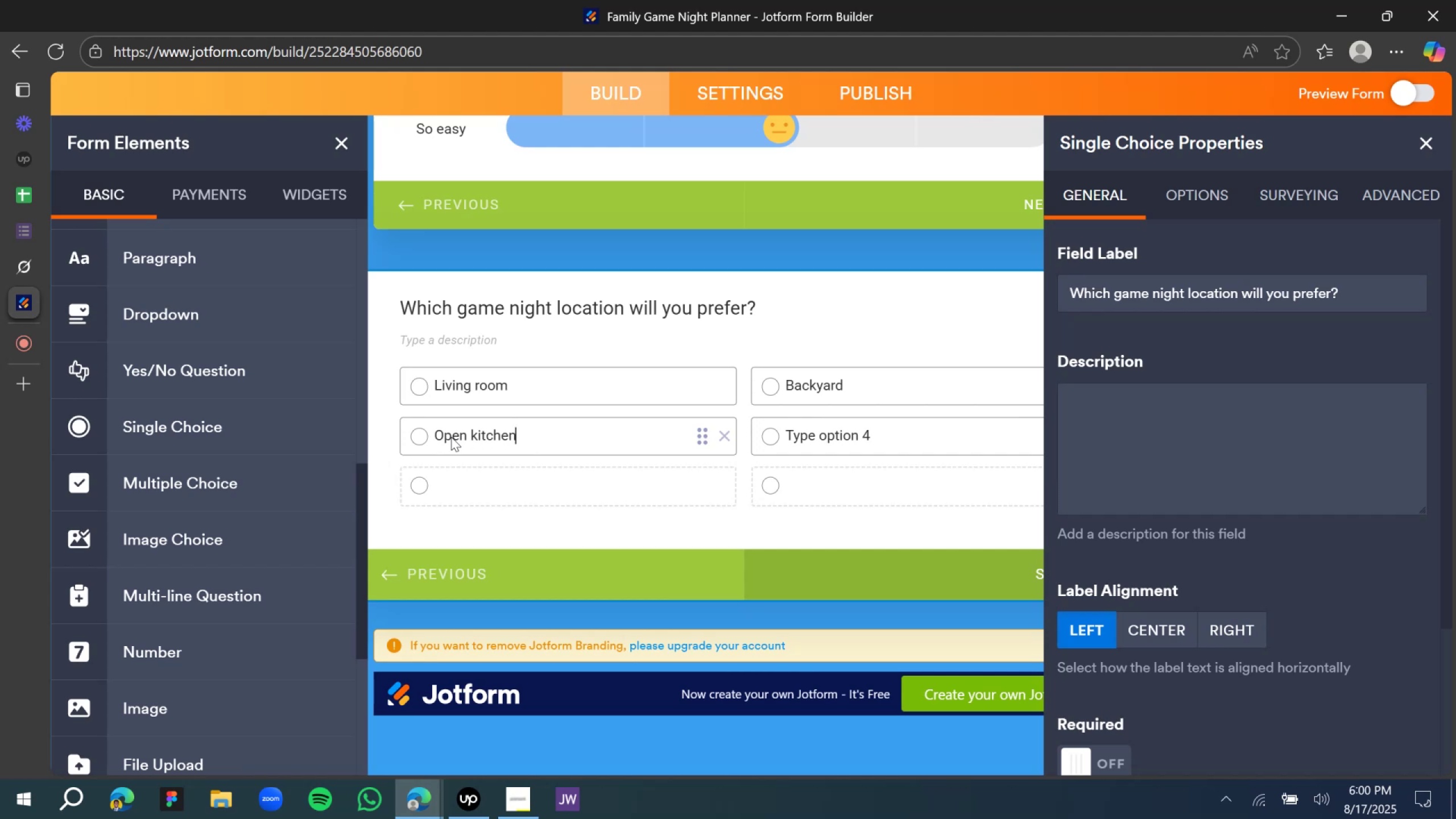 
type(Opeb )
key(Backspace)
key(Backspace)
type(n field)
 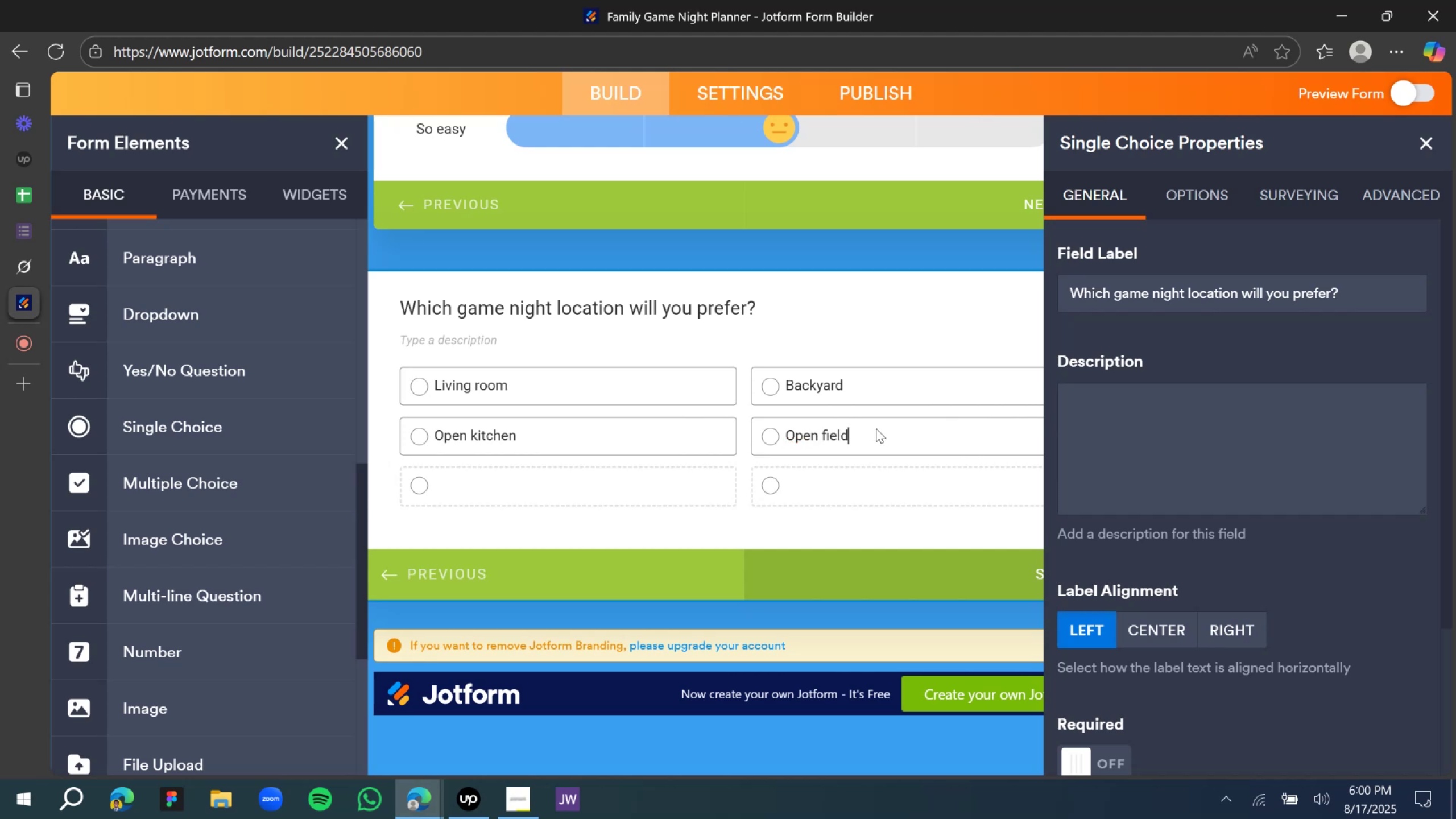 
wait(8.66)
 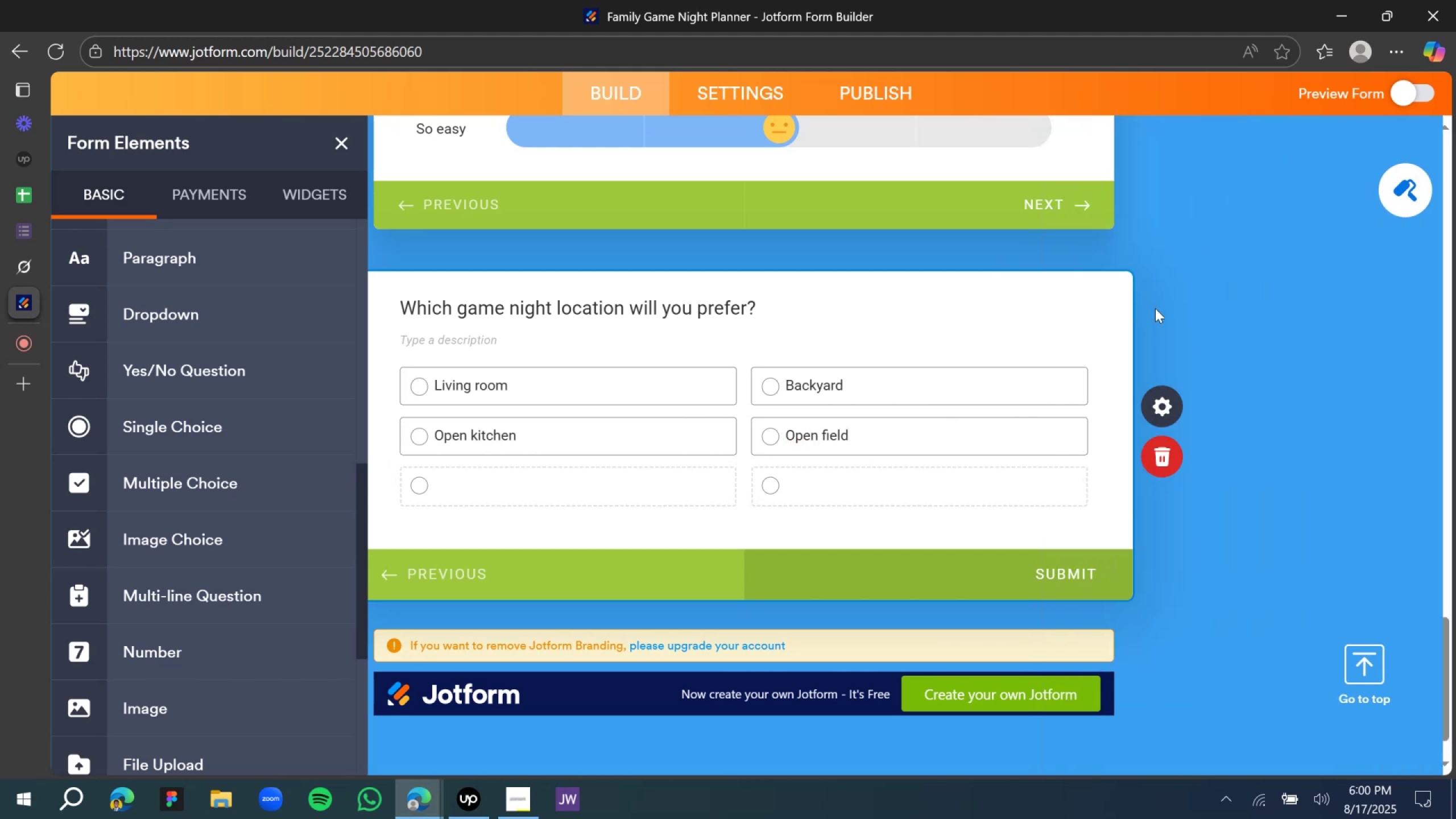 
scroll: coordinate [1124, 232], scroll_direction: down, amount: 2.0
 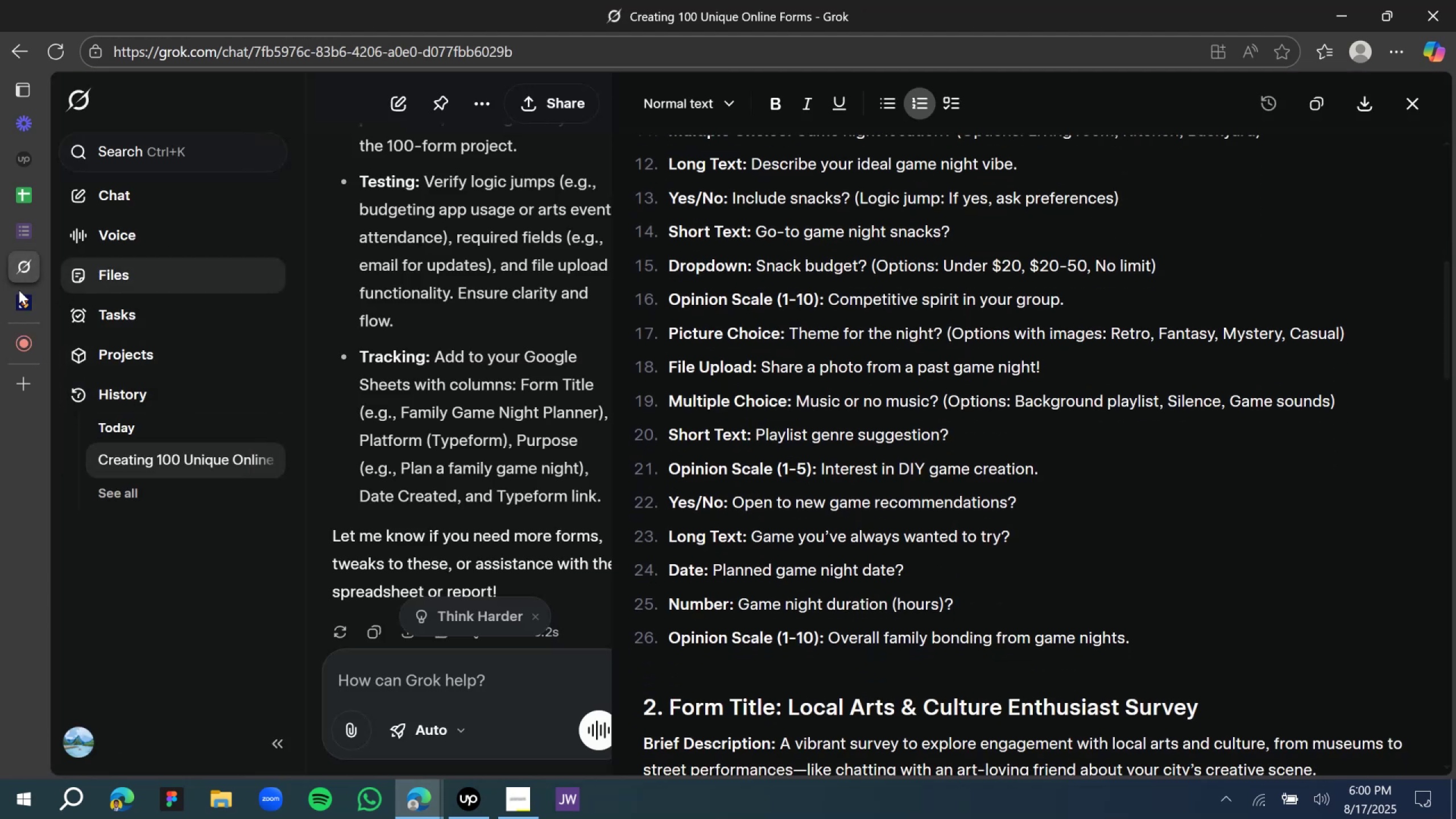 
left_click([20, 304])
 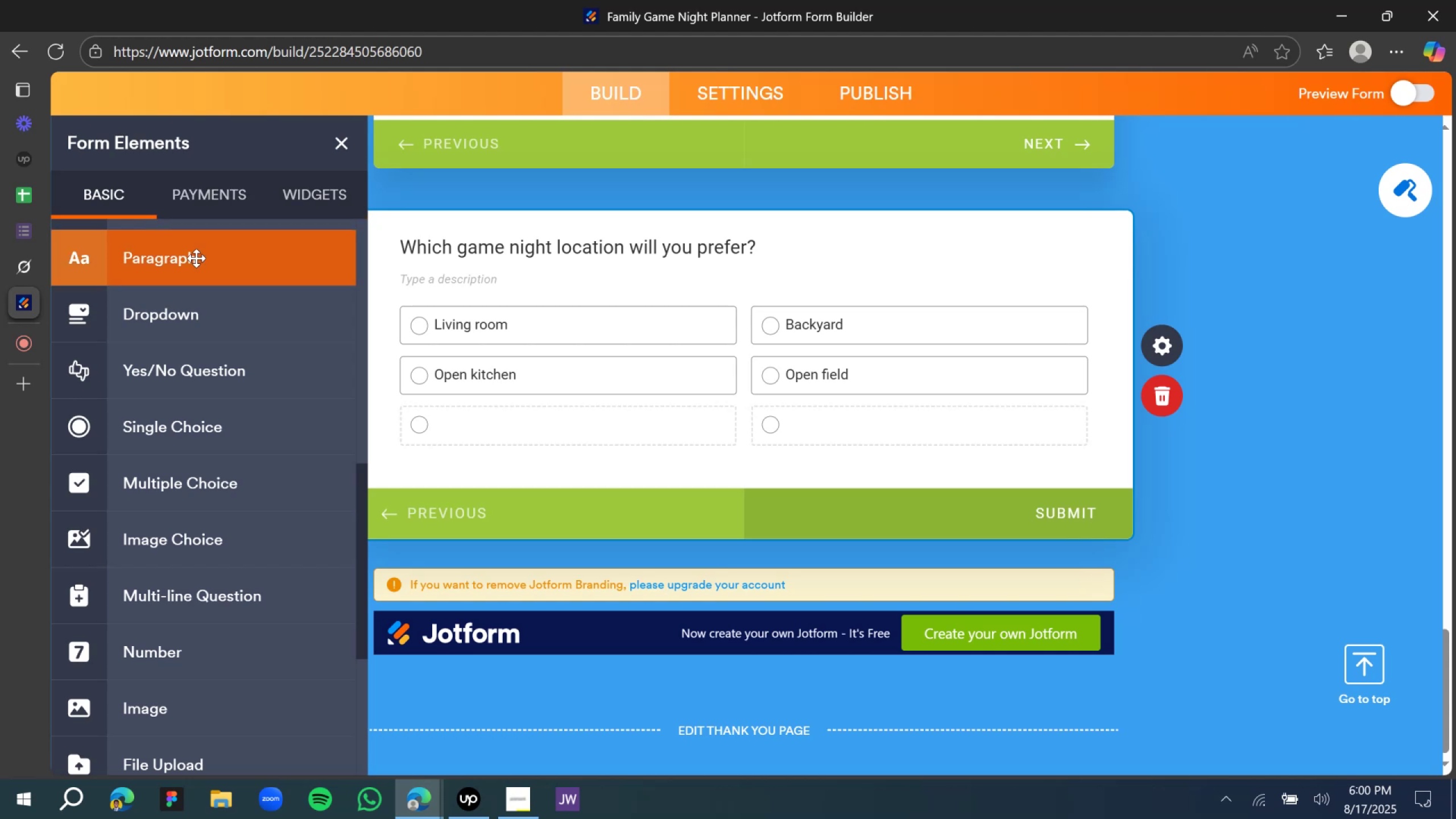 
scroll: coordinate [193, 367], scroll_direction: up, amount: 1.0
 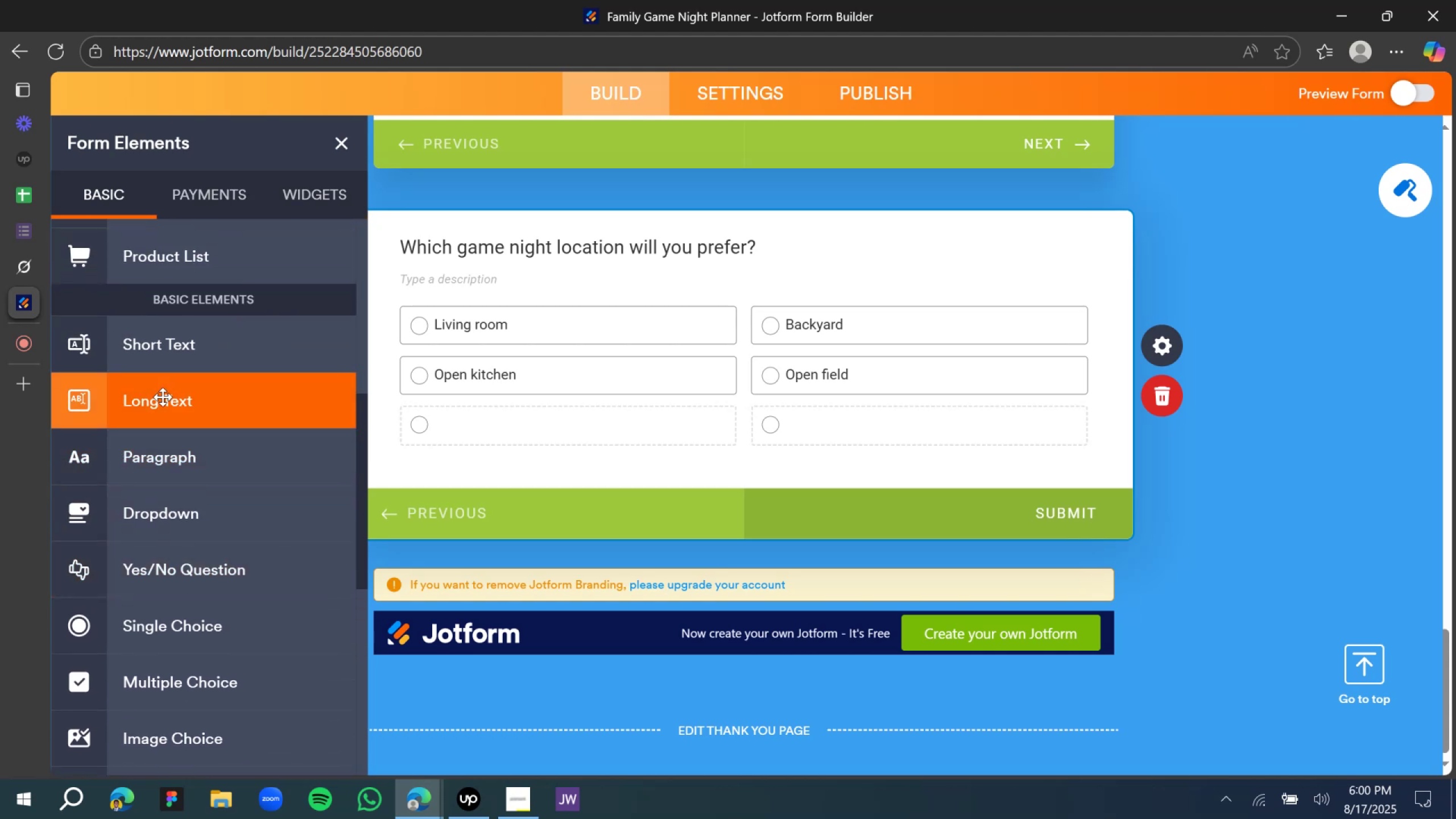 
left_click_drag(start_coordinate=[162, 397], to_coordinate=[735, 558])
 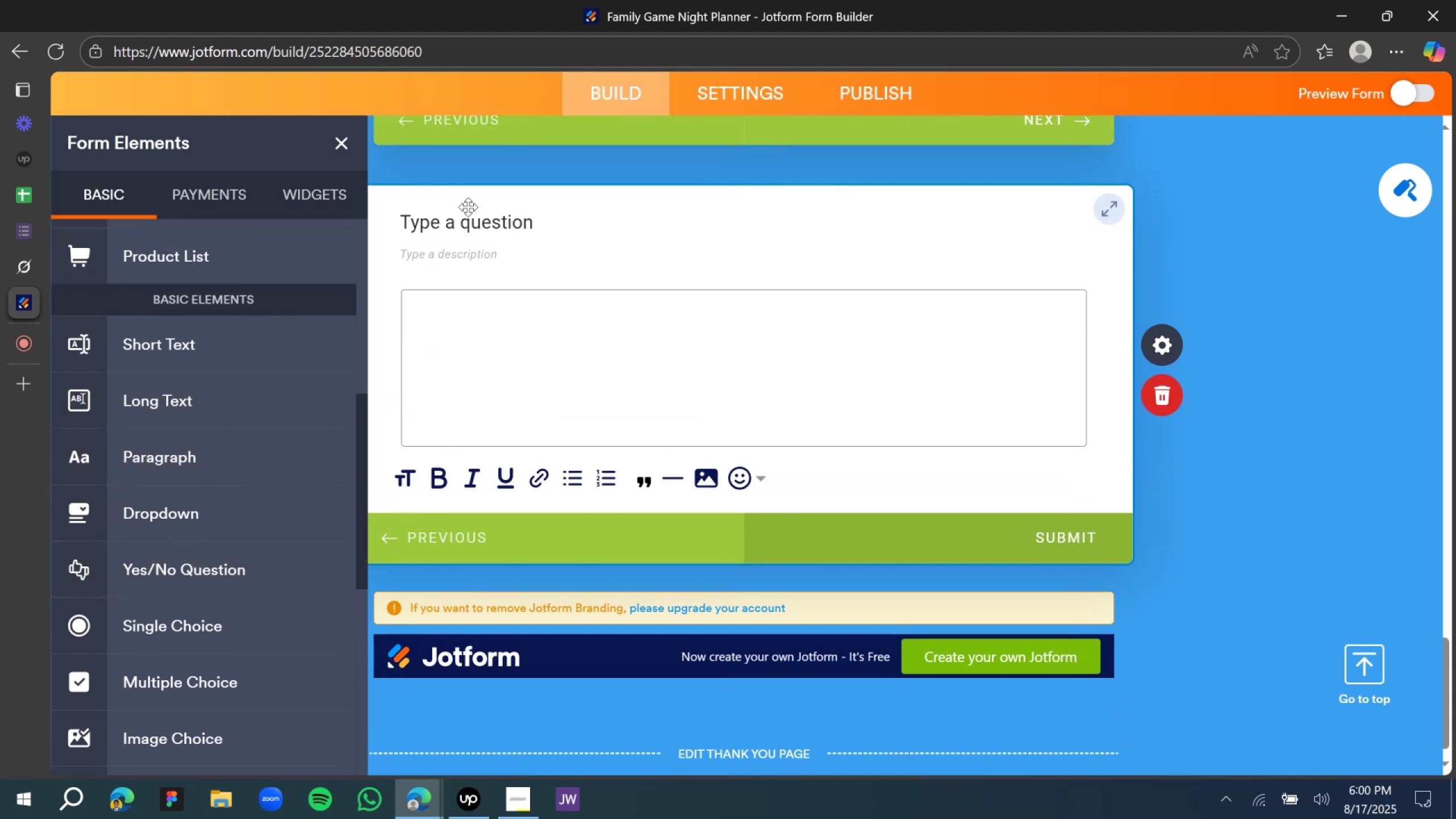 
double_click([471, 217])
 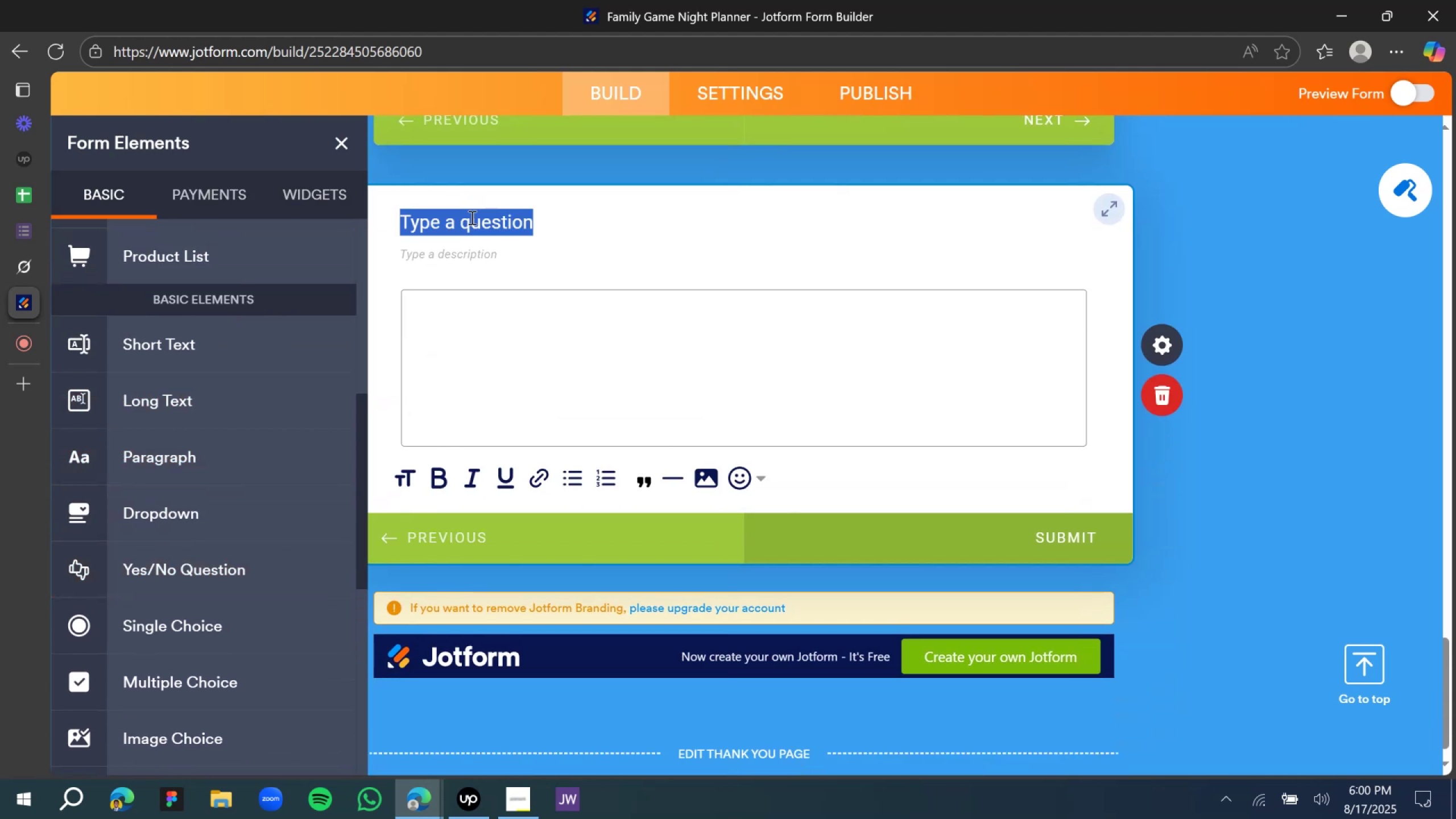 
triple_click([471, 217])
 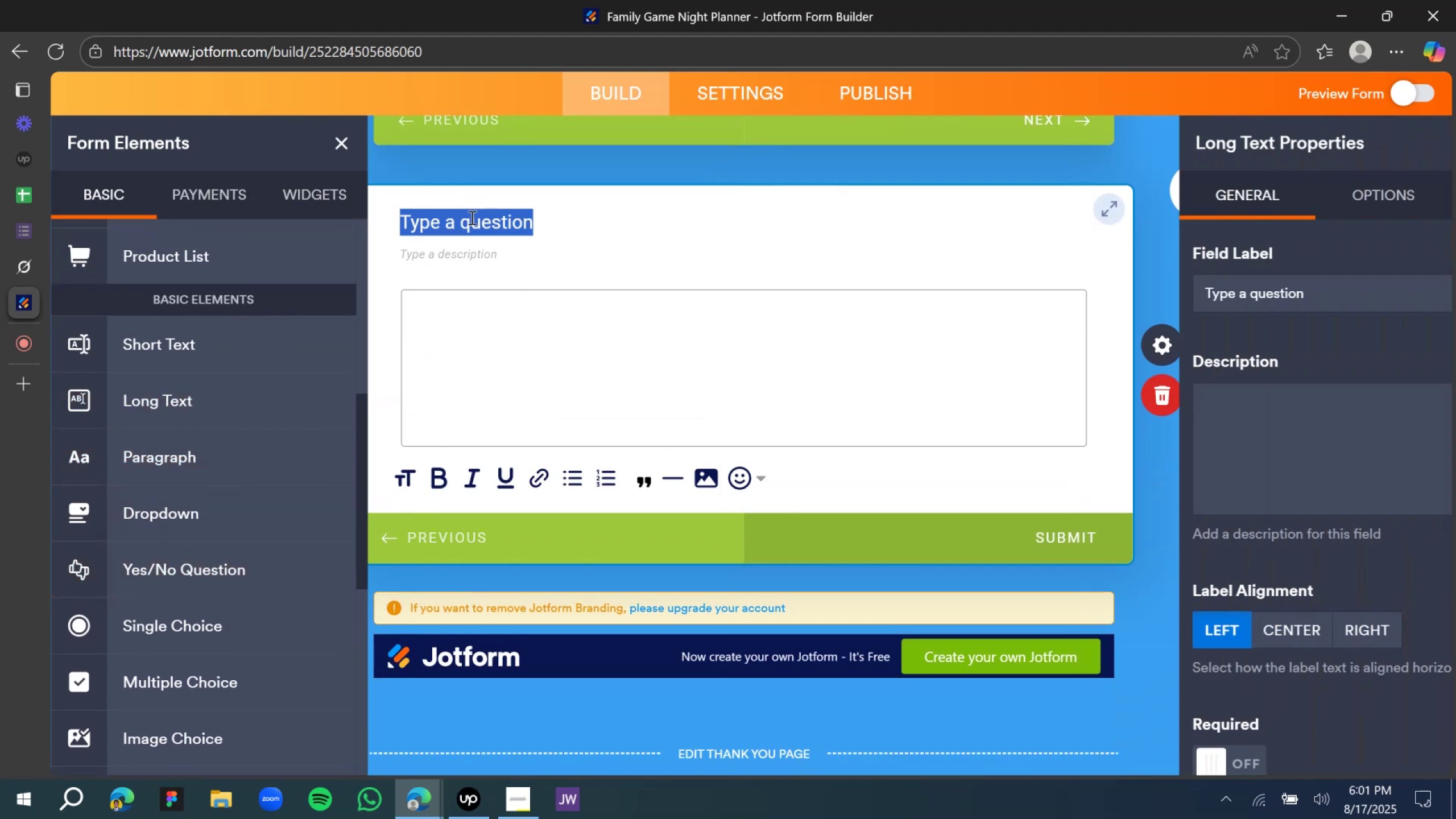 
type(Dr)
key(Backspace)
type(escribe your ideal game night)
 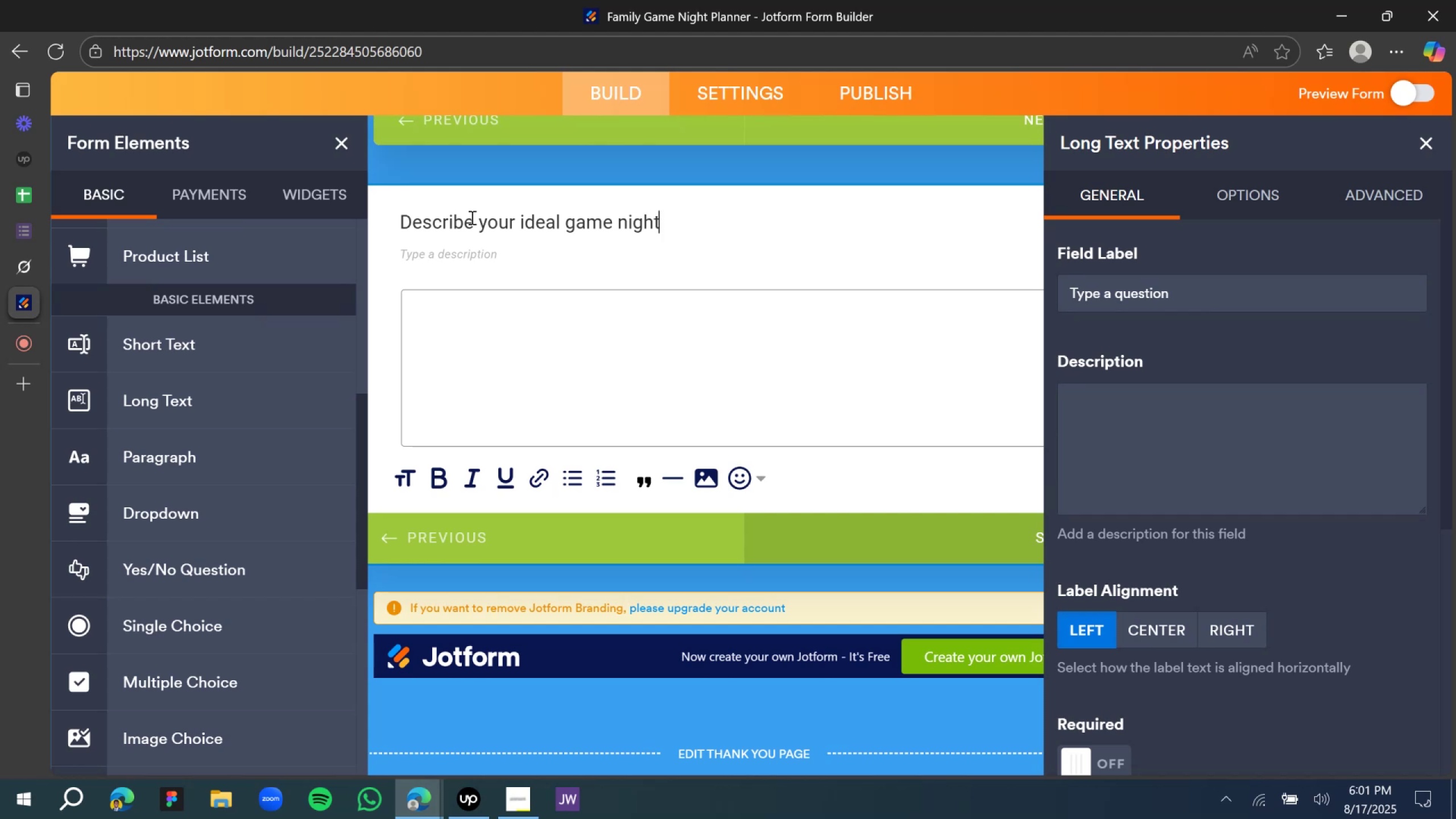 
wait(7.4)
 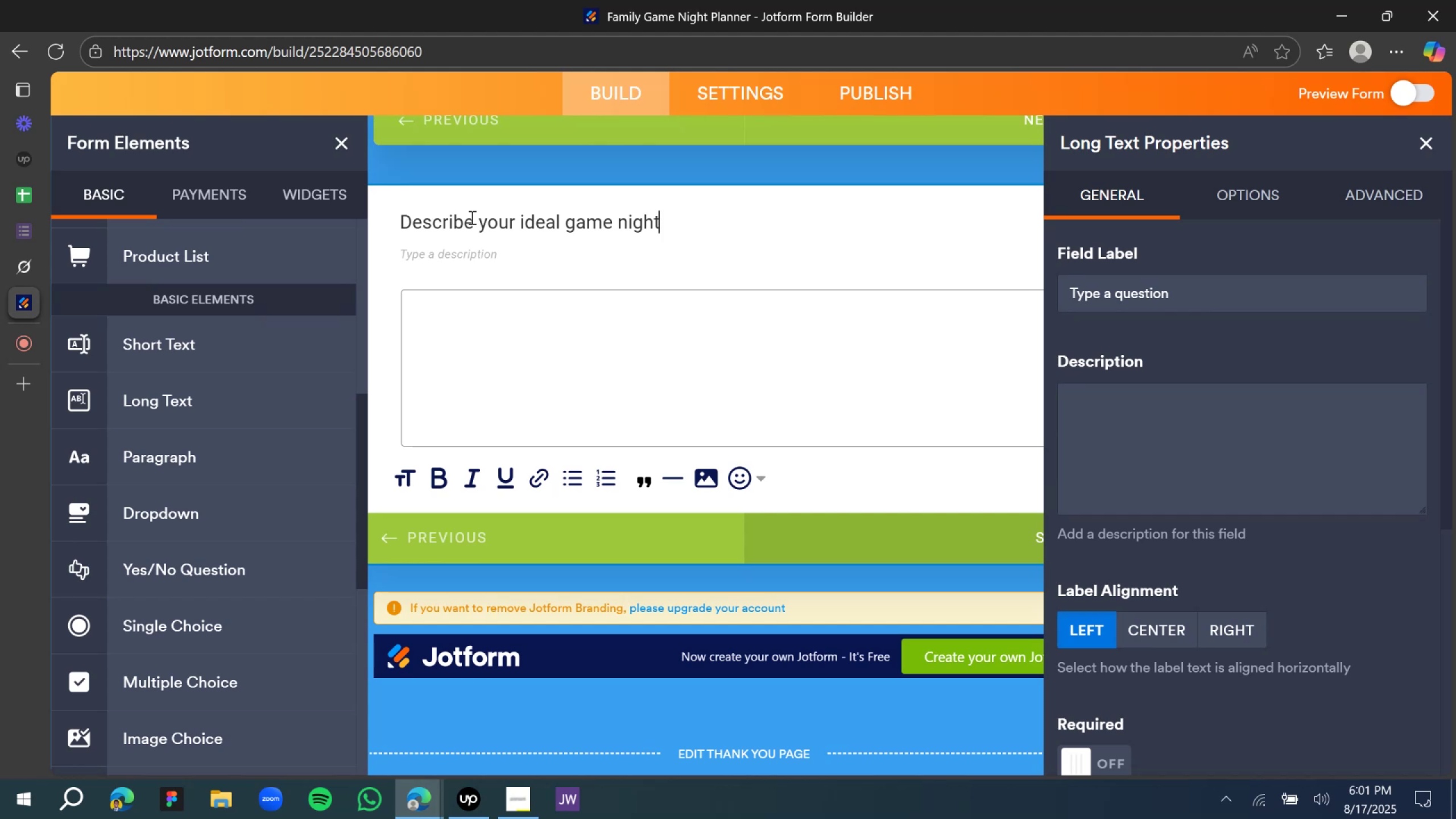 
scroll: coordinate [1181, 524], scroll_direction: down, amount: 4.0
 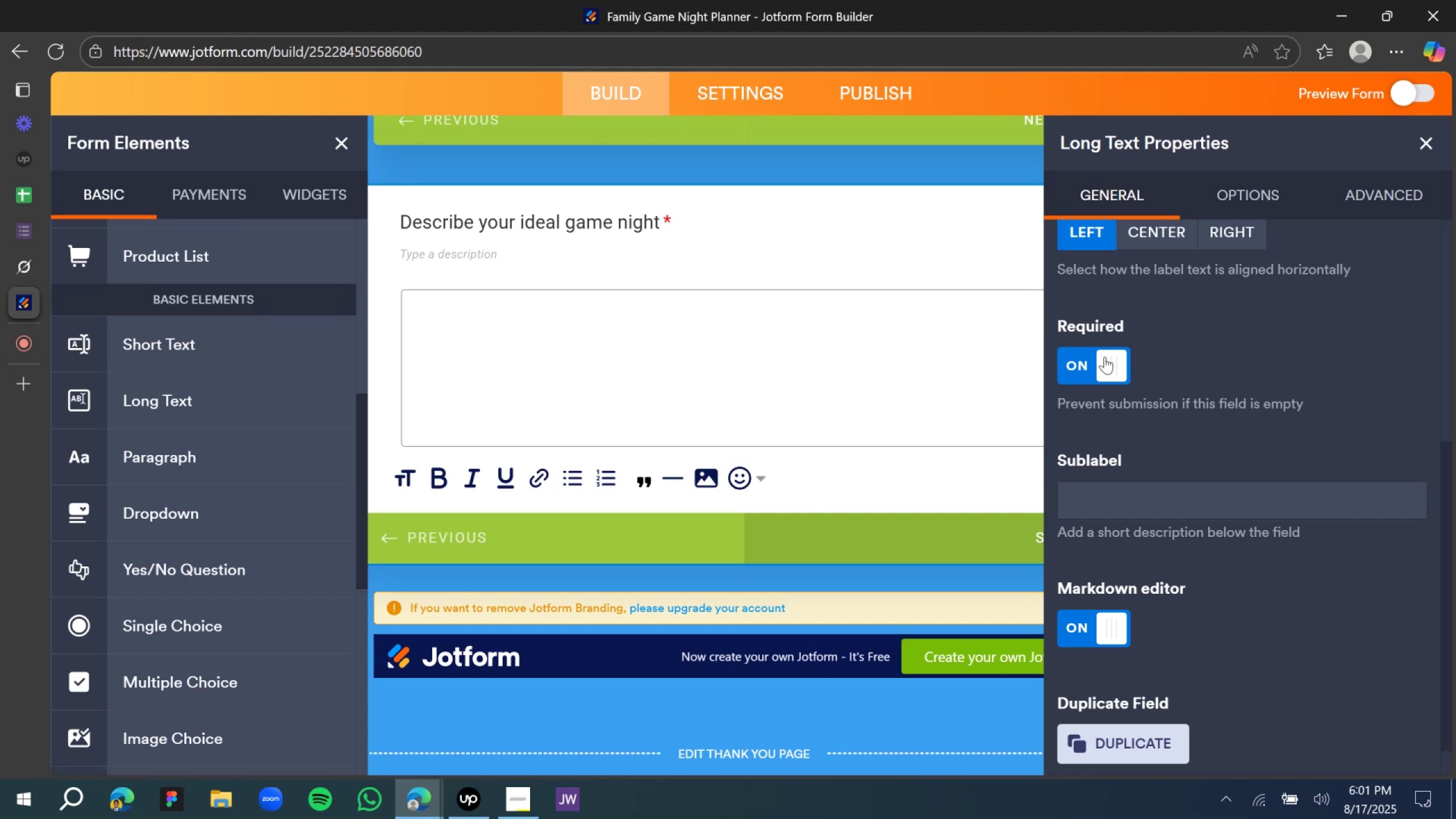 
wait(25.79)
 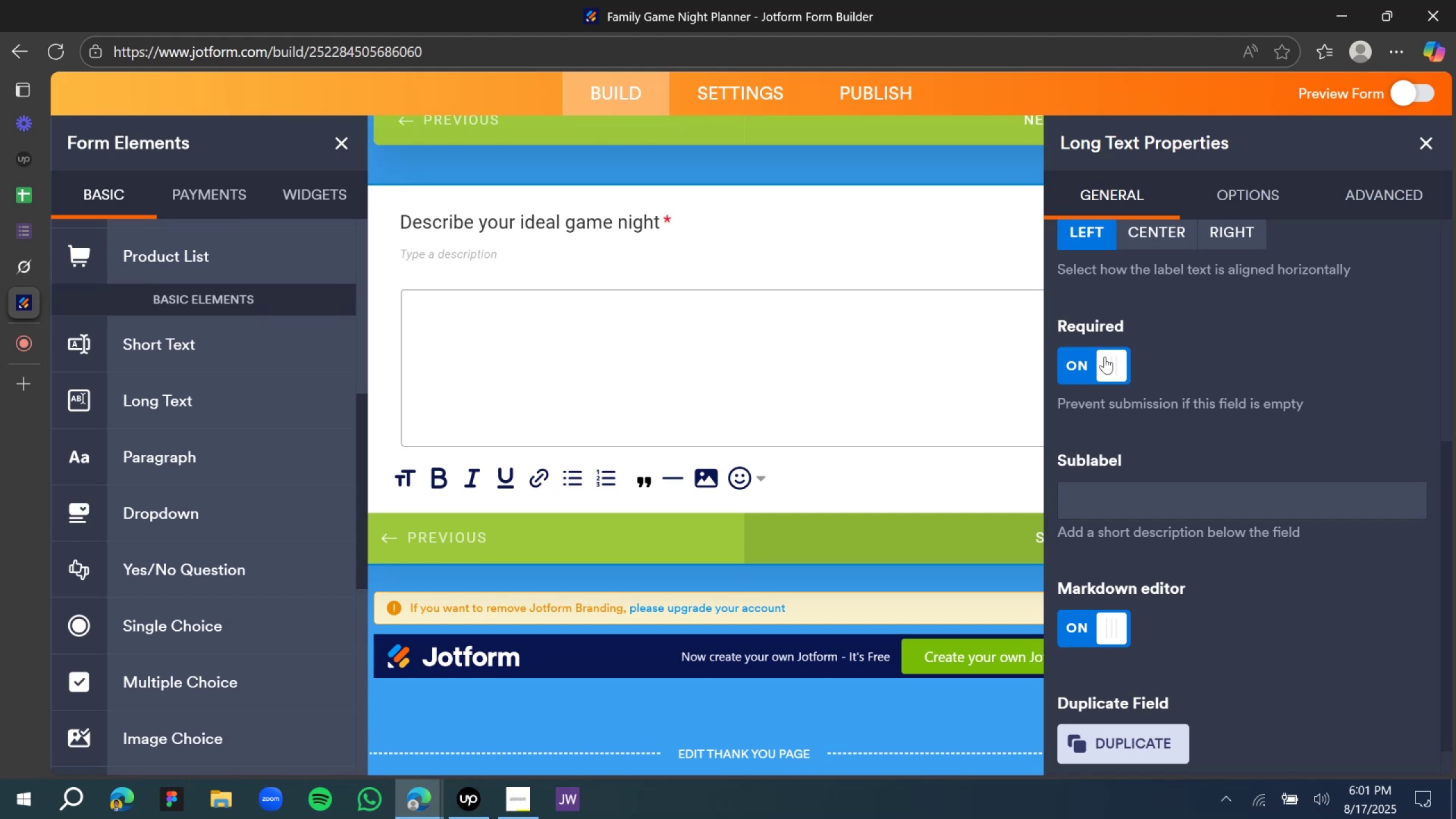 
left_click([1424, 146])
 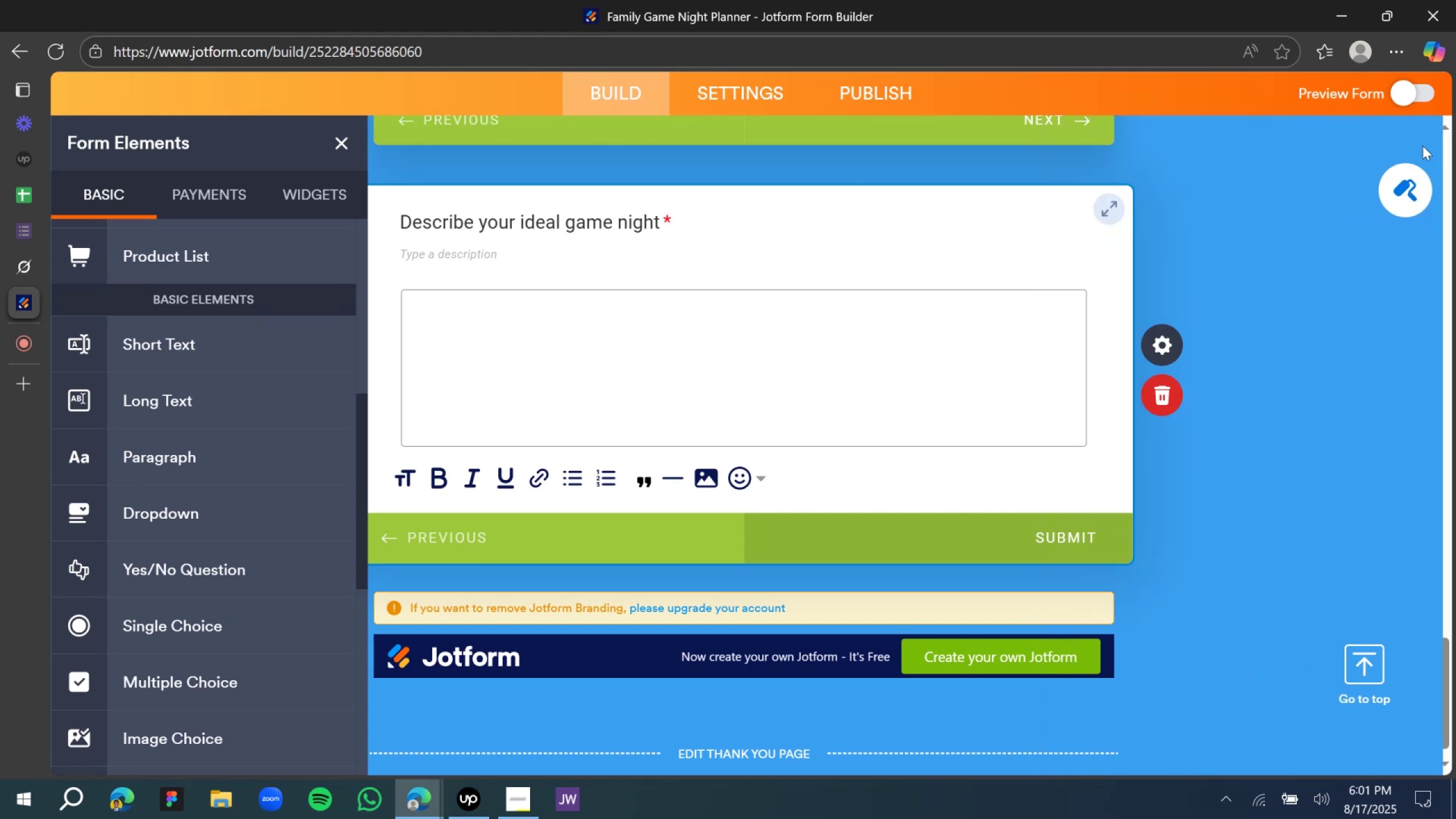 
wait(8.94)
 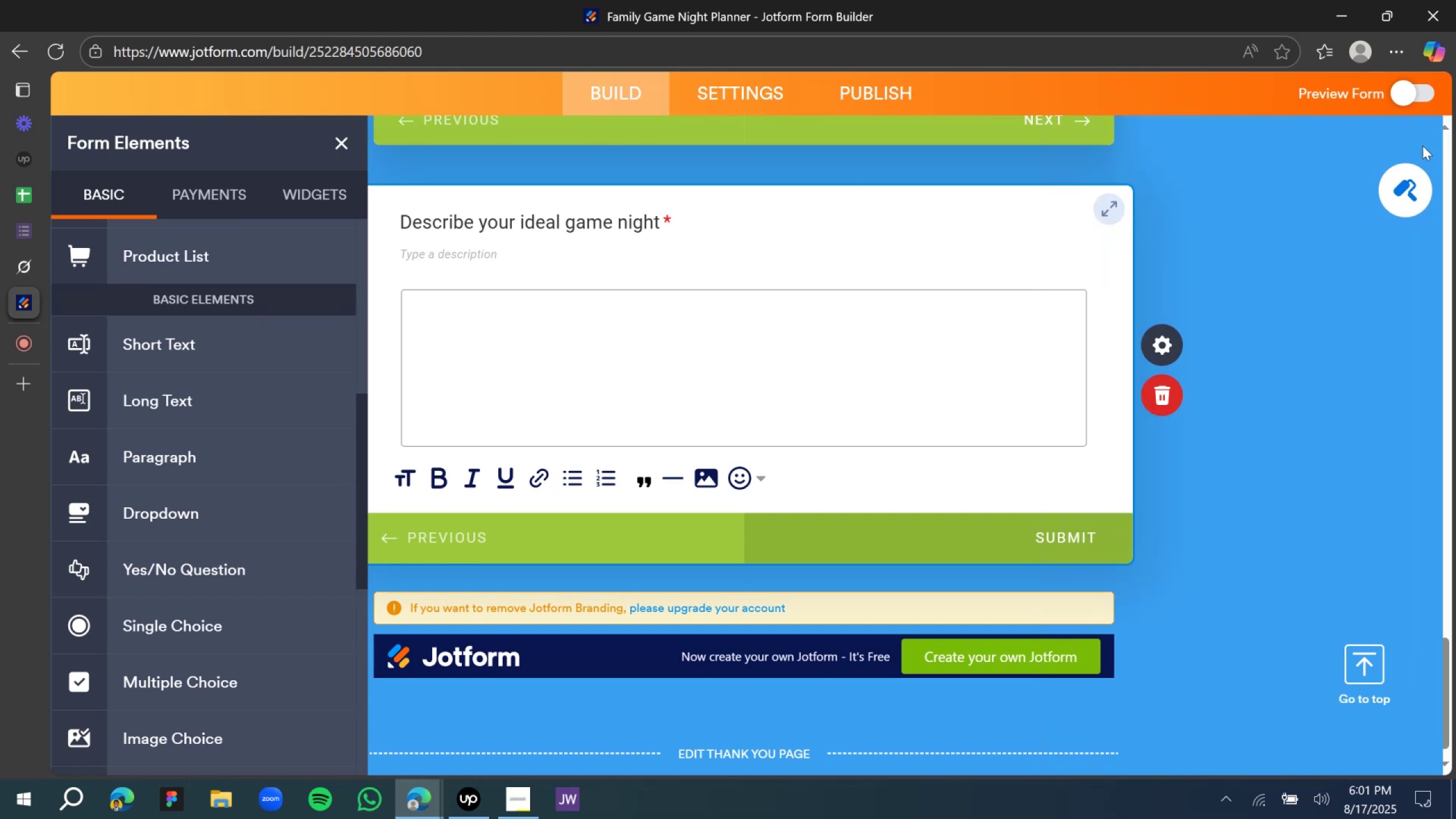 
left_click([35, 271])
 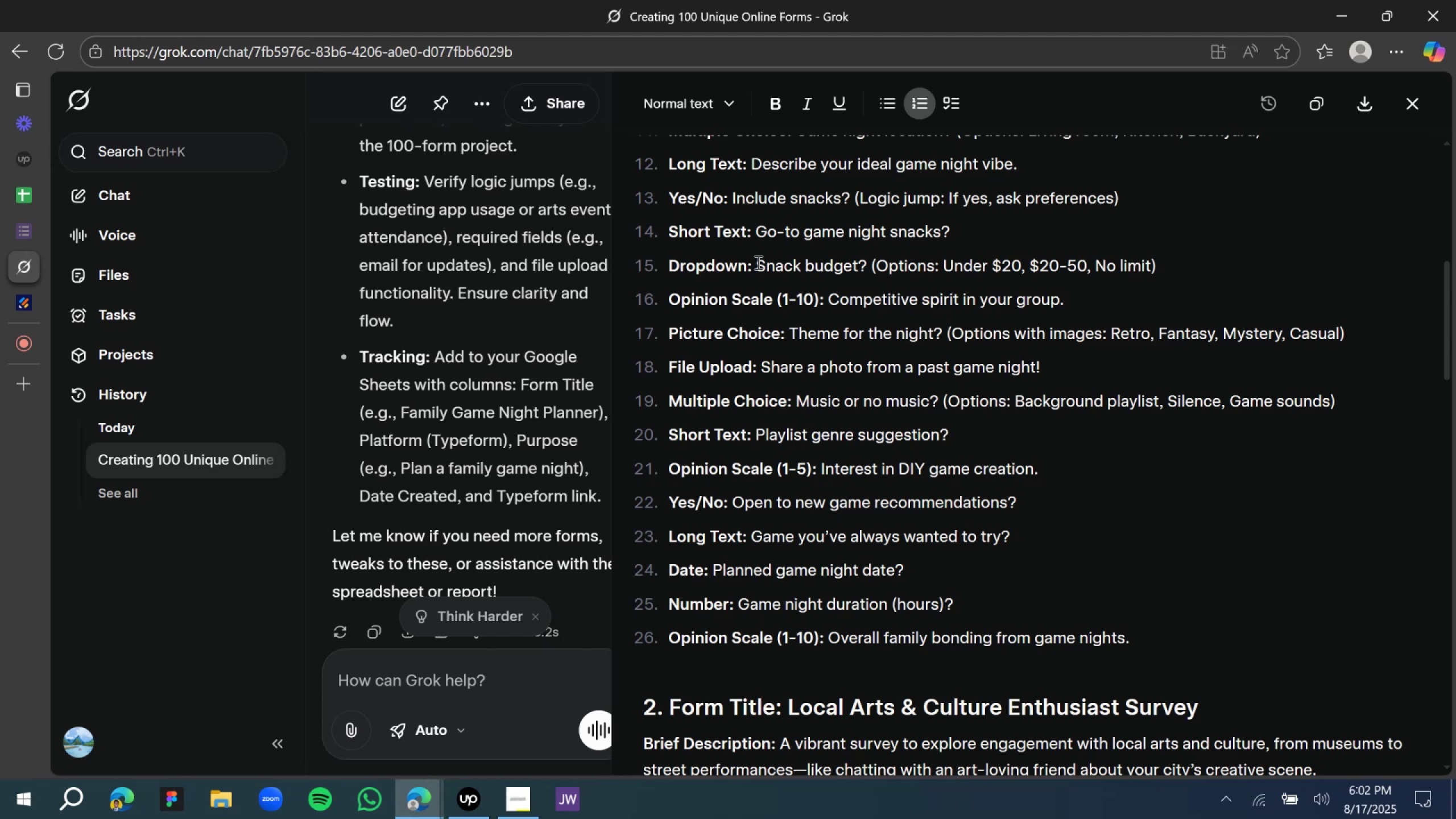 
wait(23.34)
 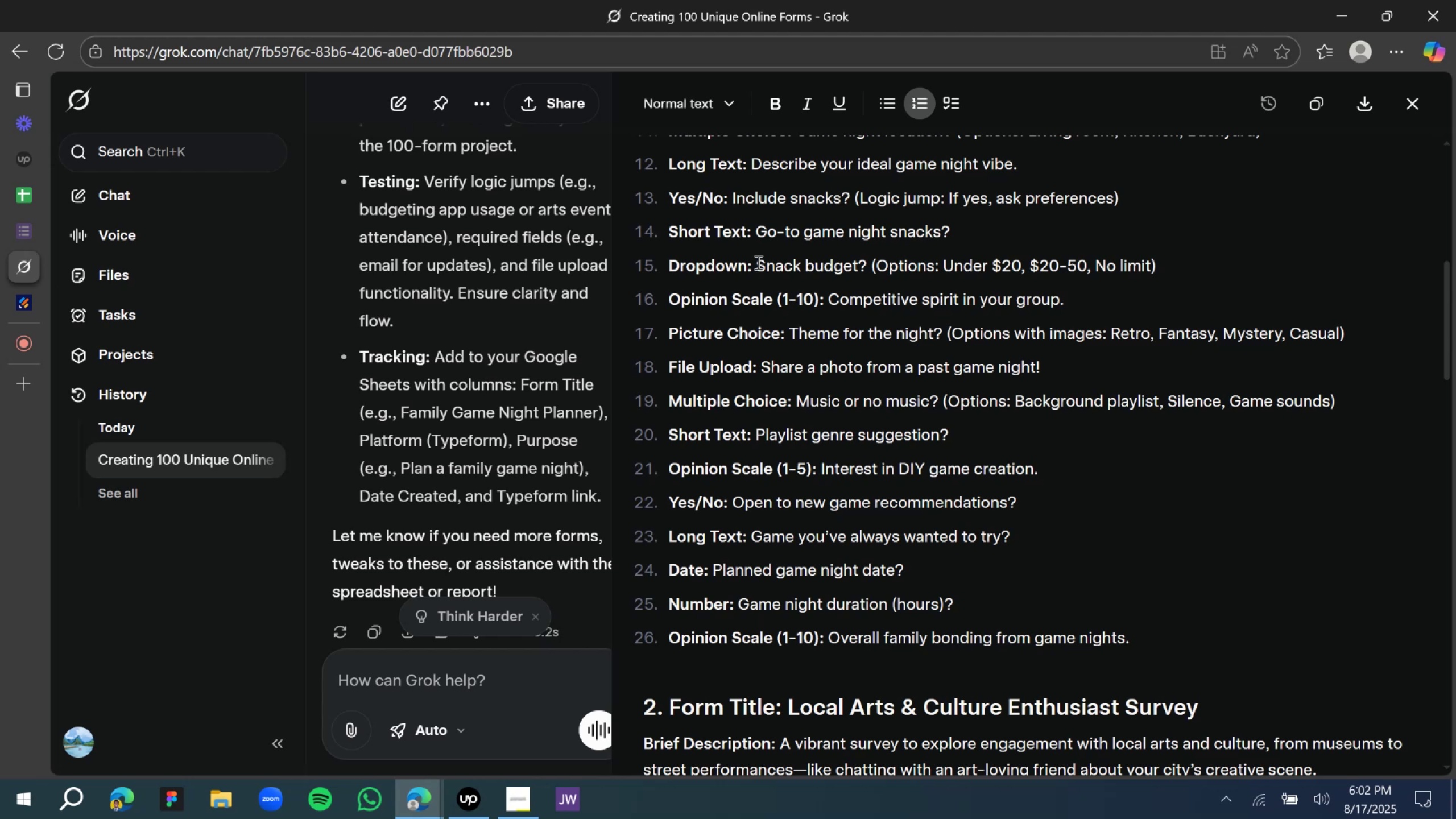 
left_click([63, 297])
 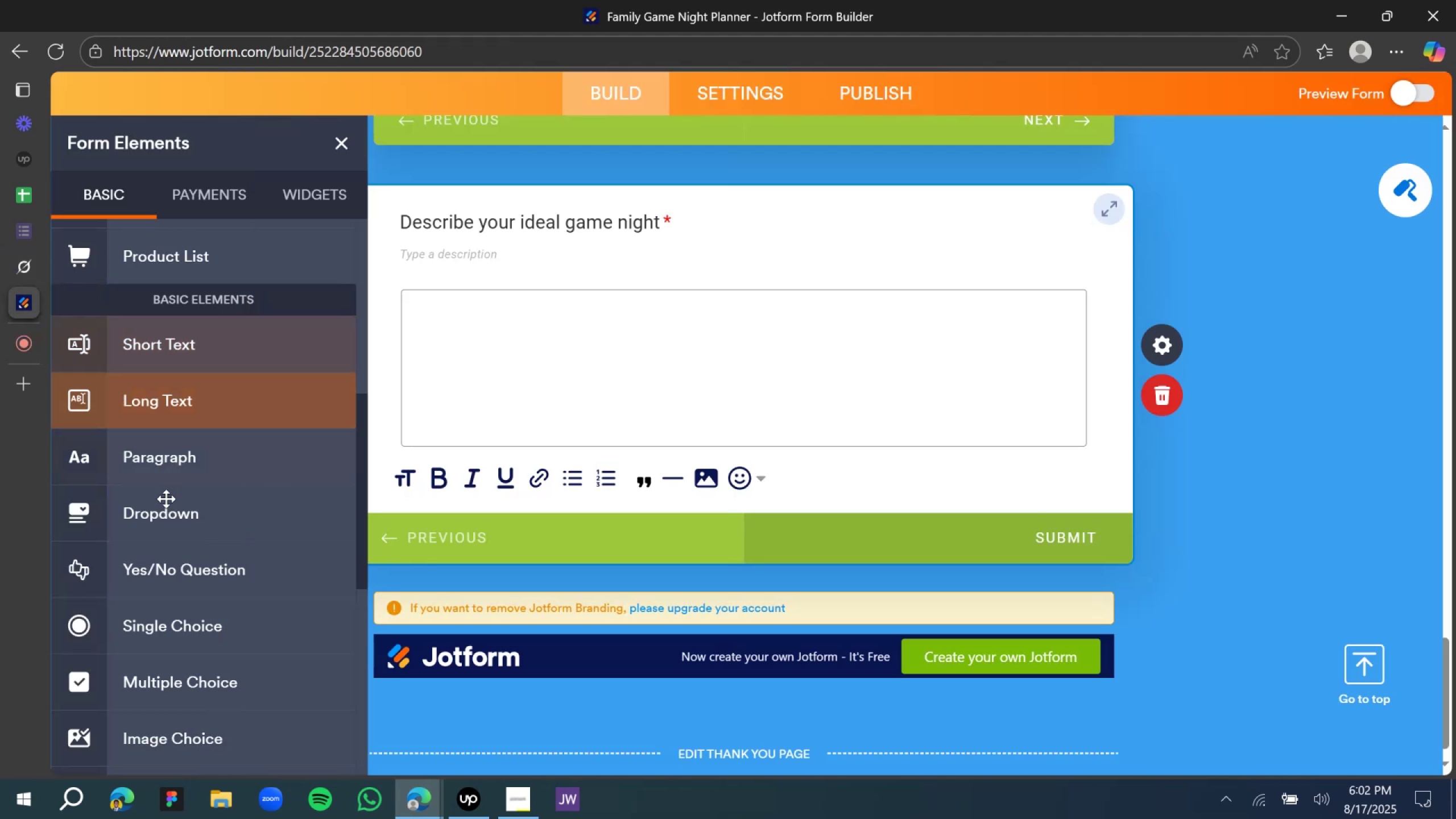 
left_click_drag(start_coordinate=[162, 628], to_coordinate=[740, 680])
 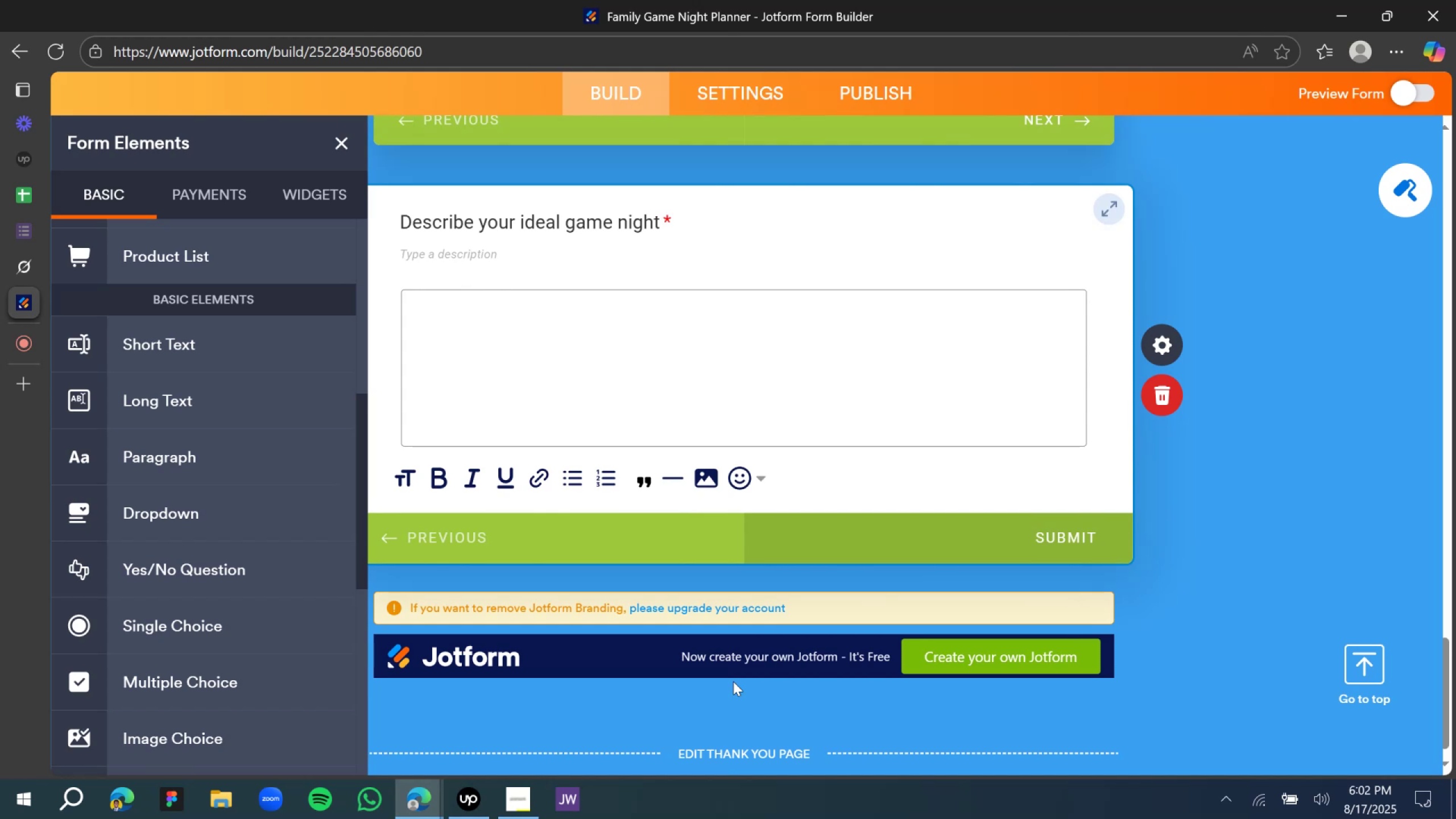 
wait(9.0)
 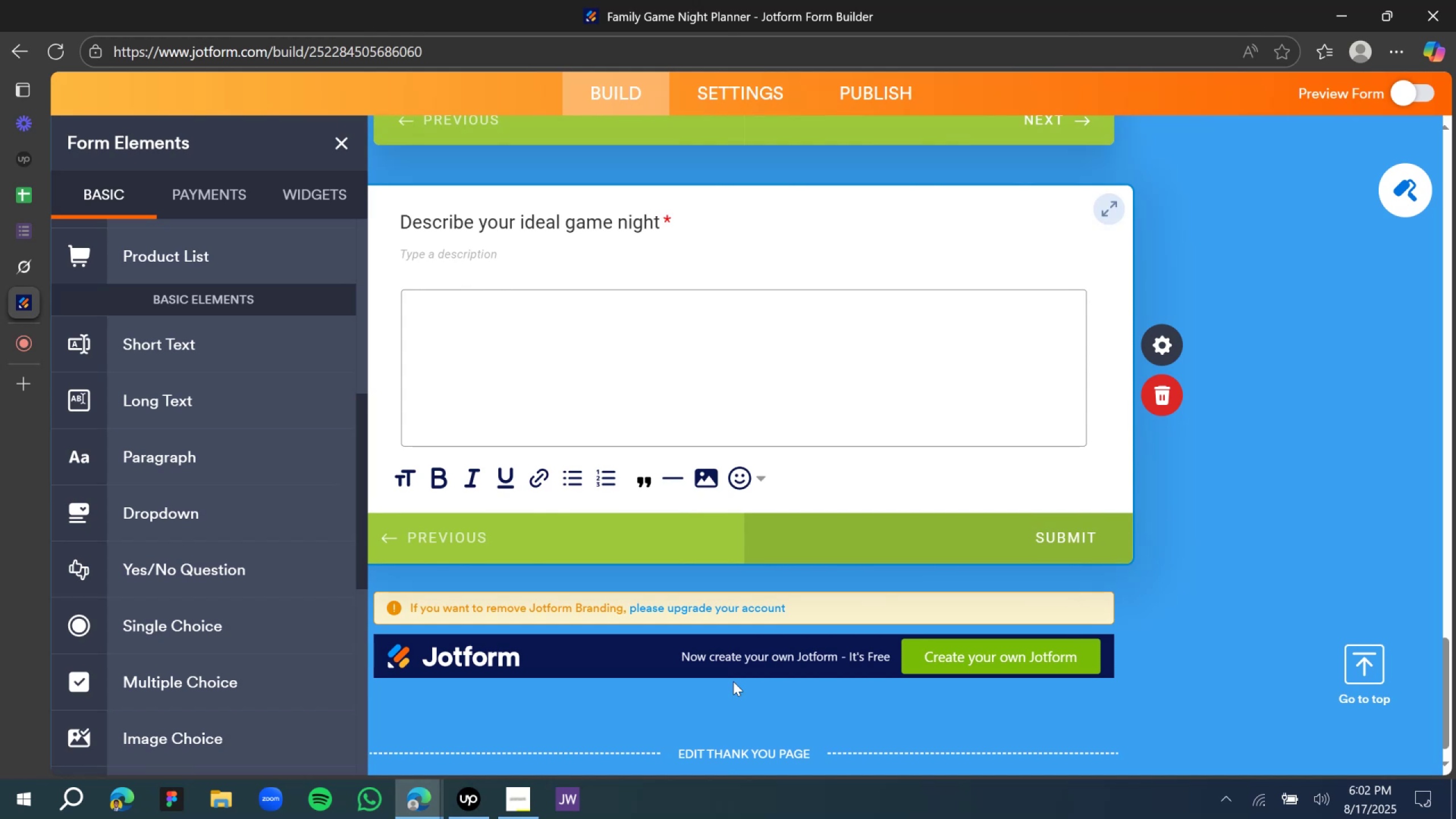 
scroll: coordinate [628, 354], scroll_direction: down, amount: 4.0
 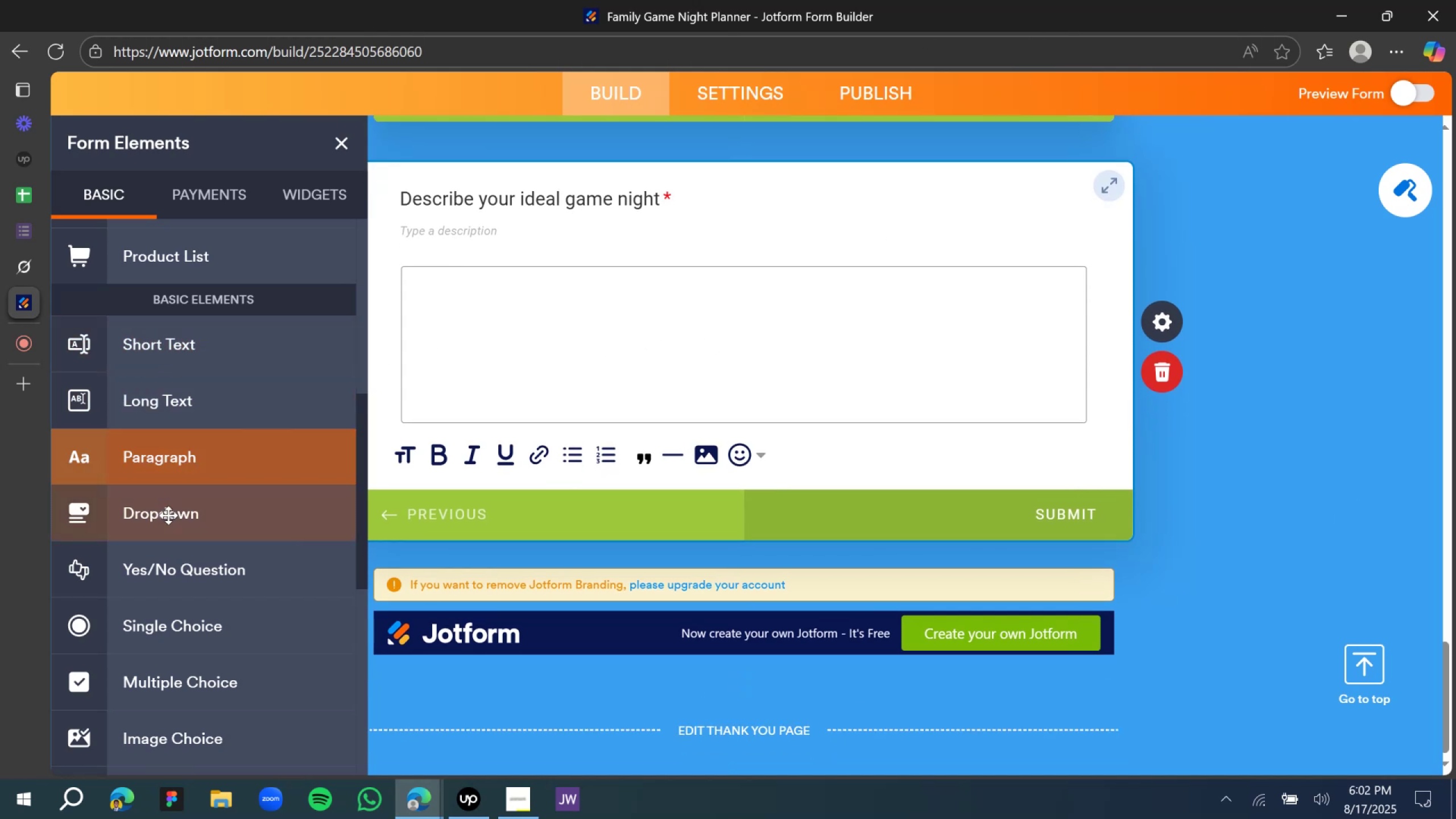 
left_click_drag(start_coordinate=[149, 642], to_coordinate=[688, 565])
 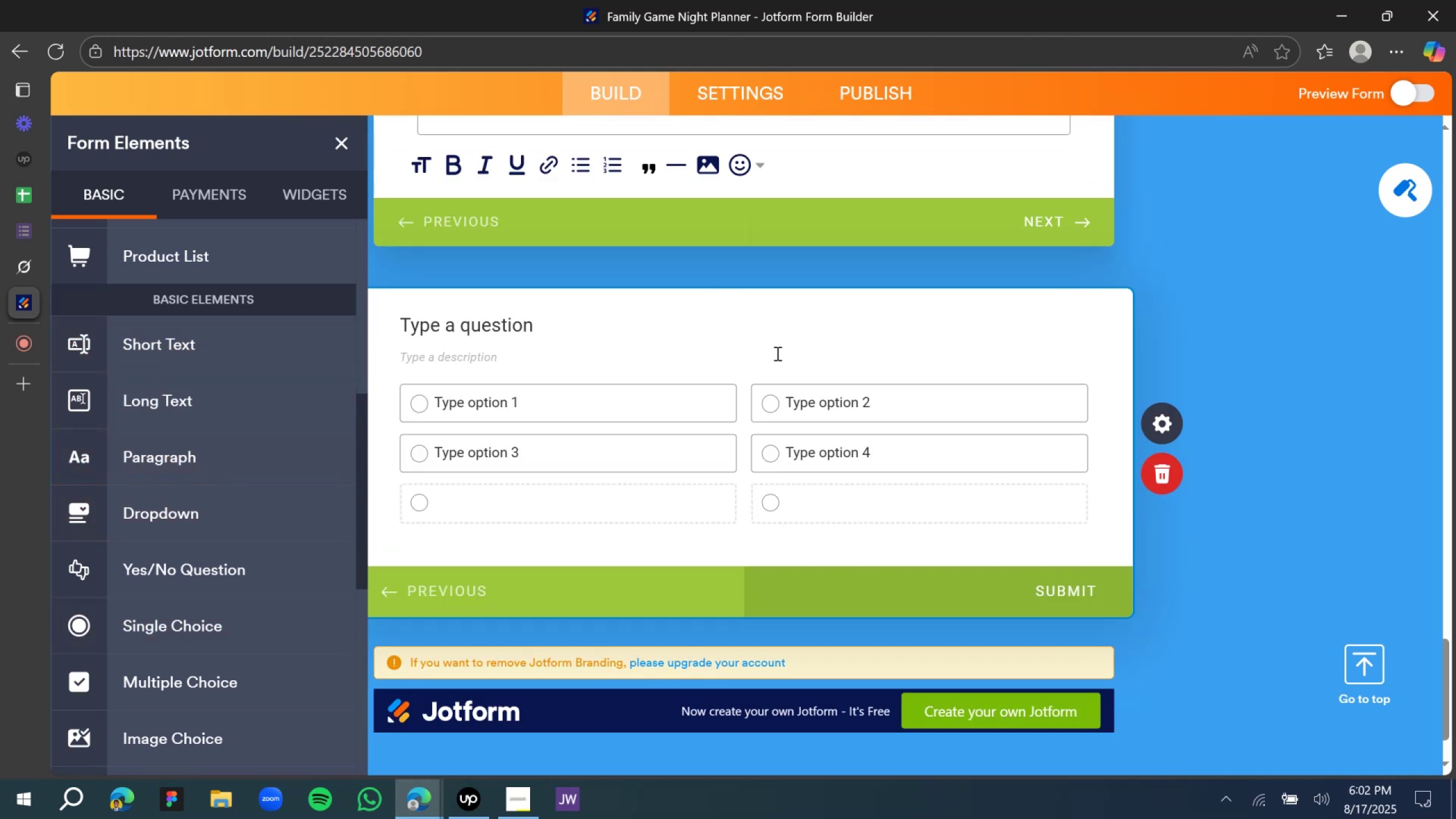 
scroll: coordinate [787, 326], scroll_direction: up, amount: 2.0
 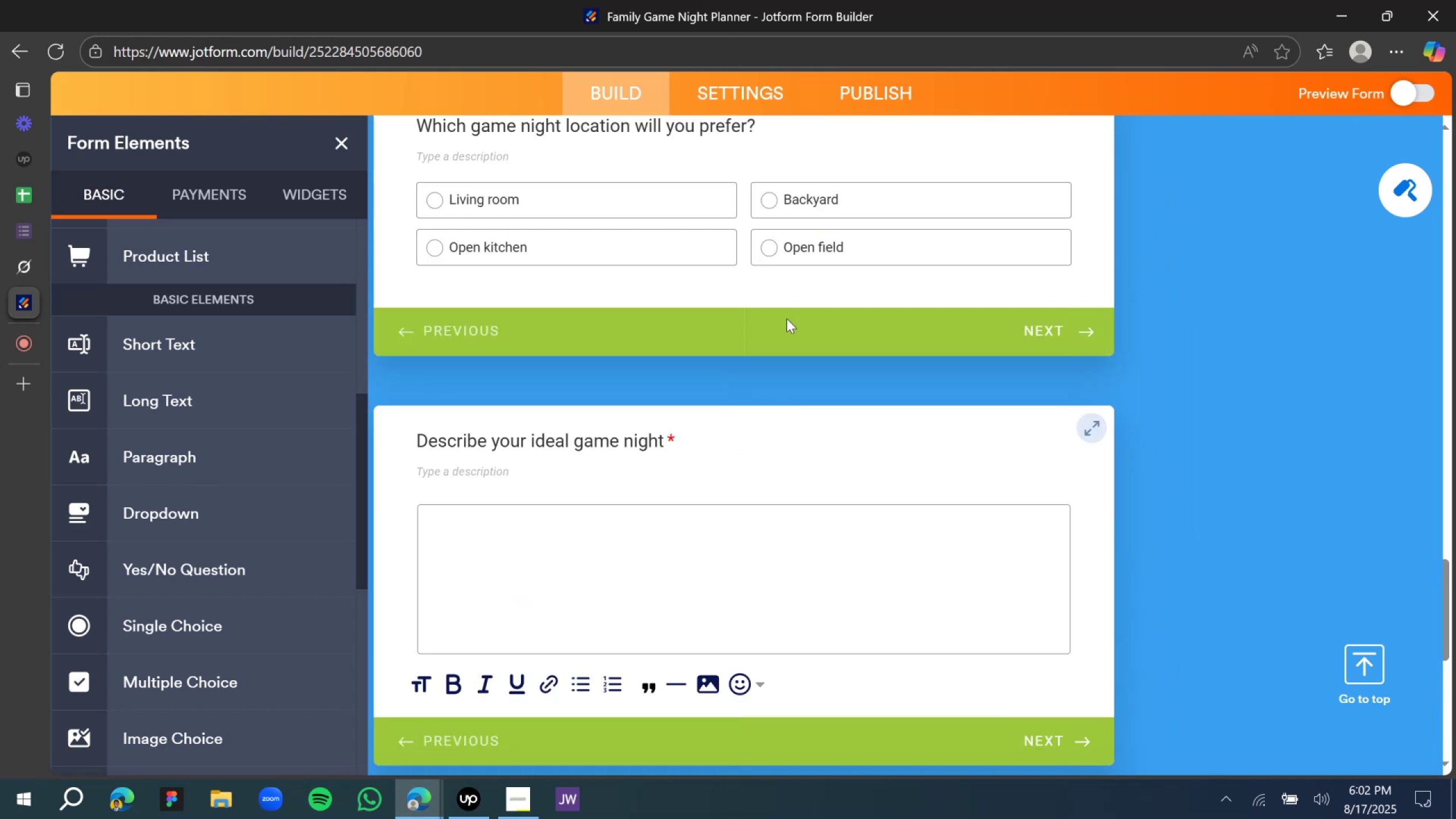 
scroll: coordinate [775, 347], scroll_direction: down, amount: 6.0
 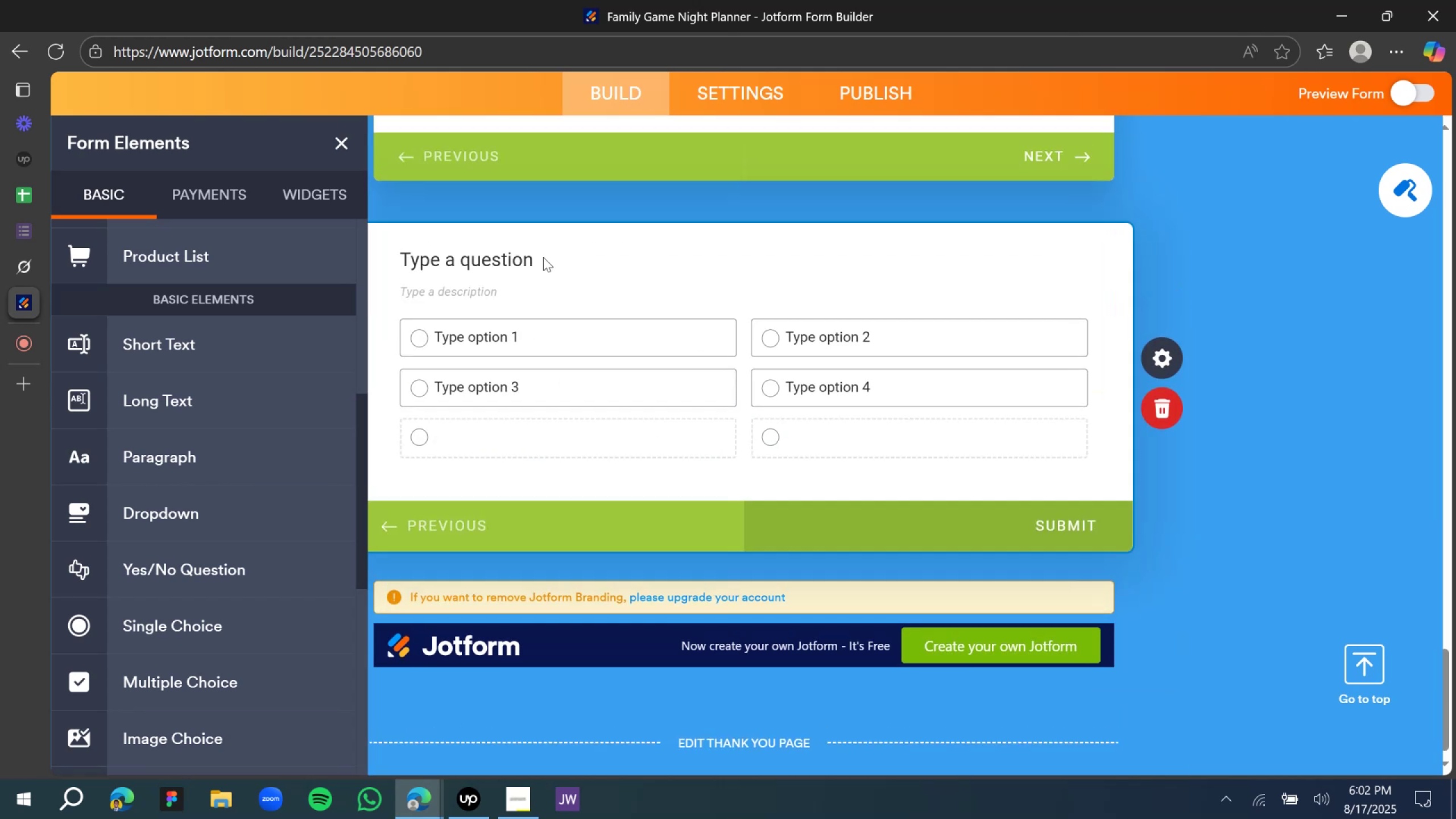 
double_click([535, 259])
 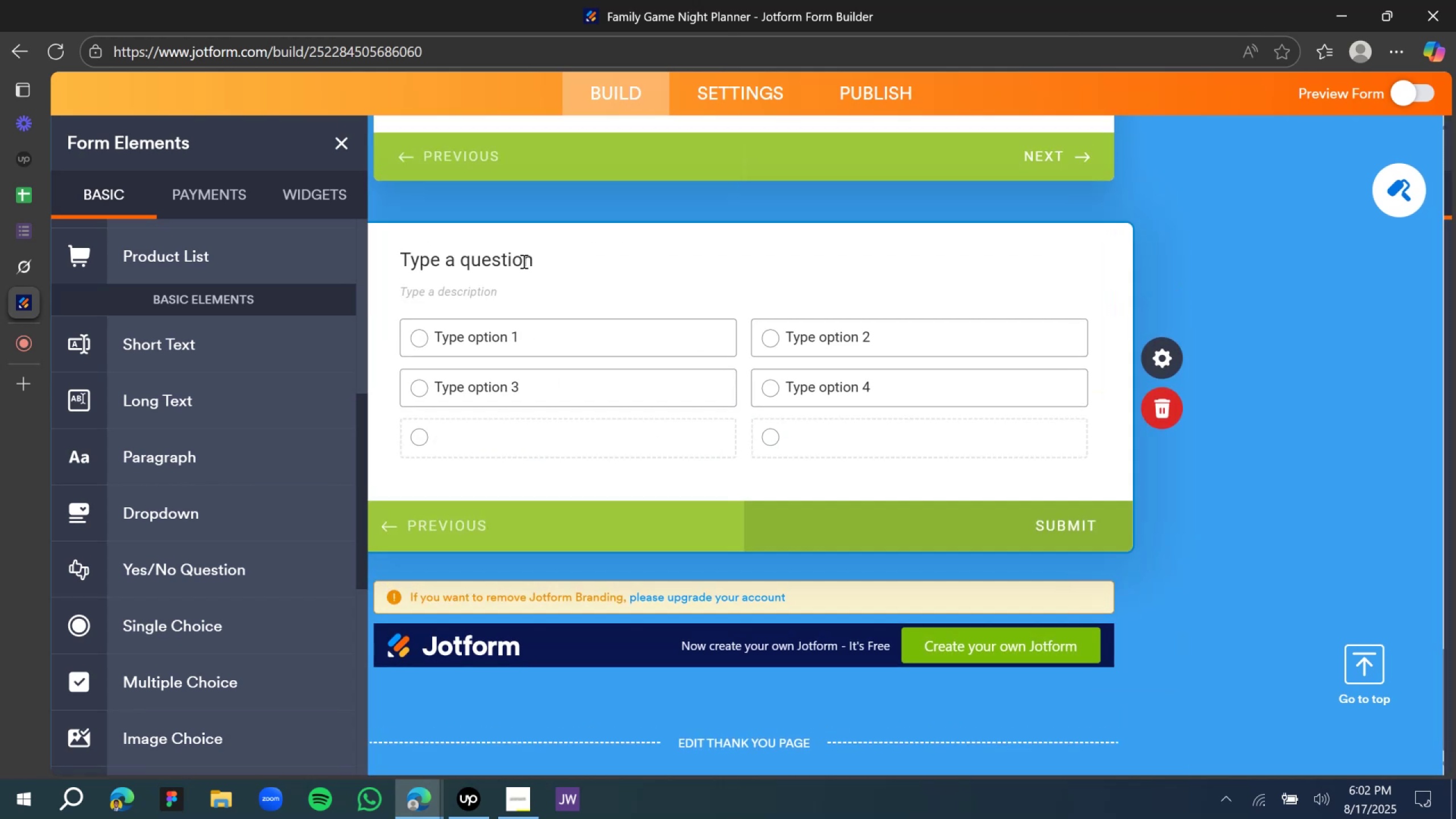 
triple_click([520, 261])
 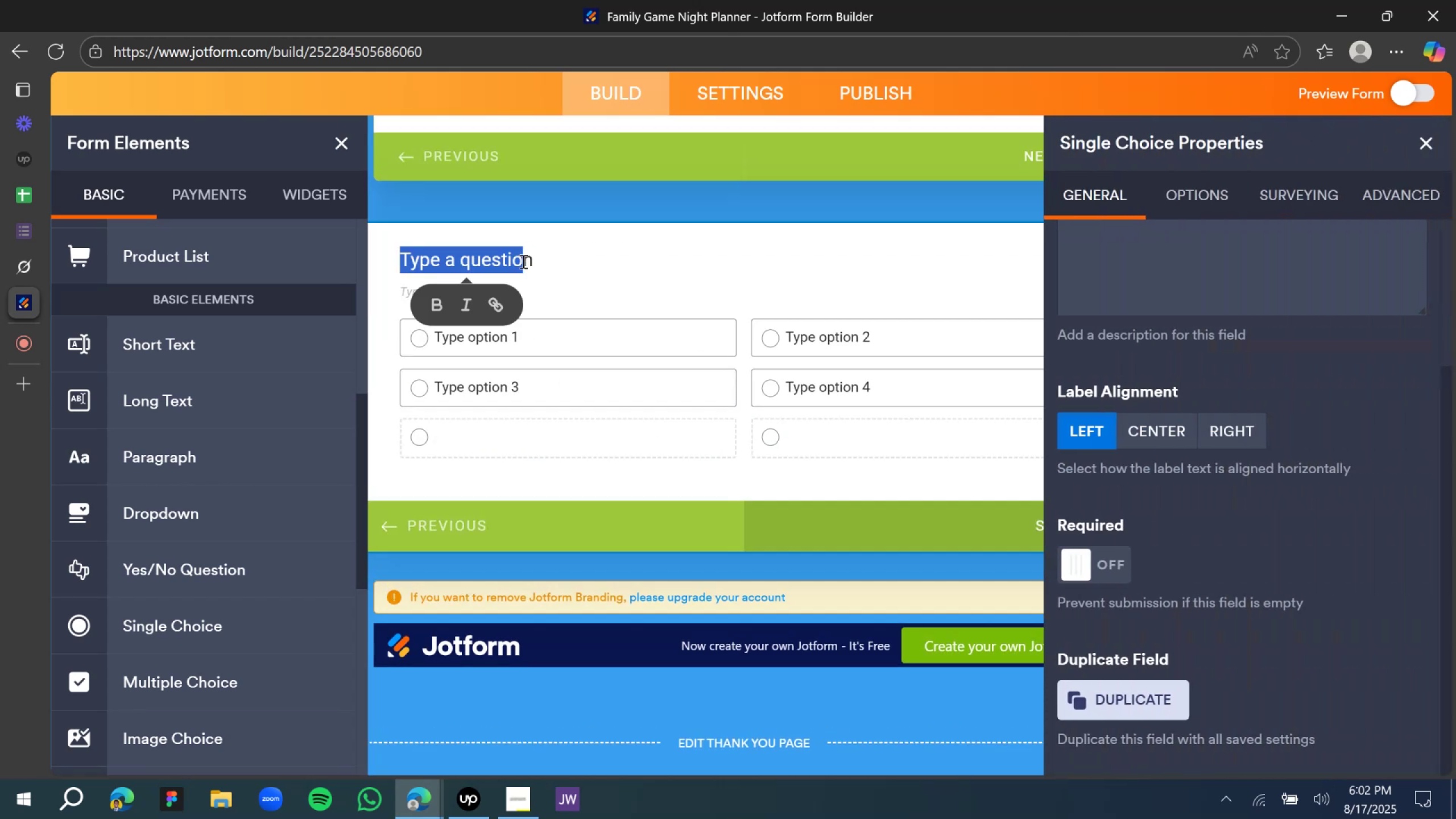 
double_click([522, 261])
 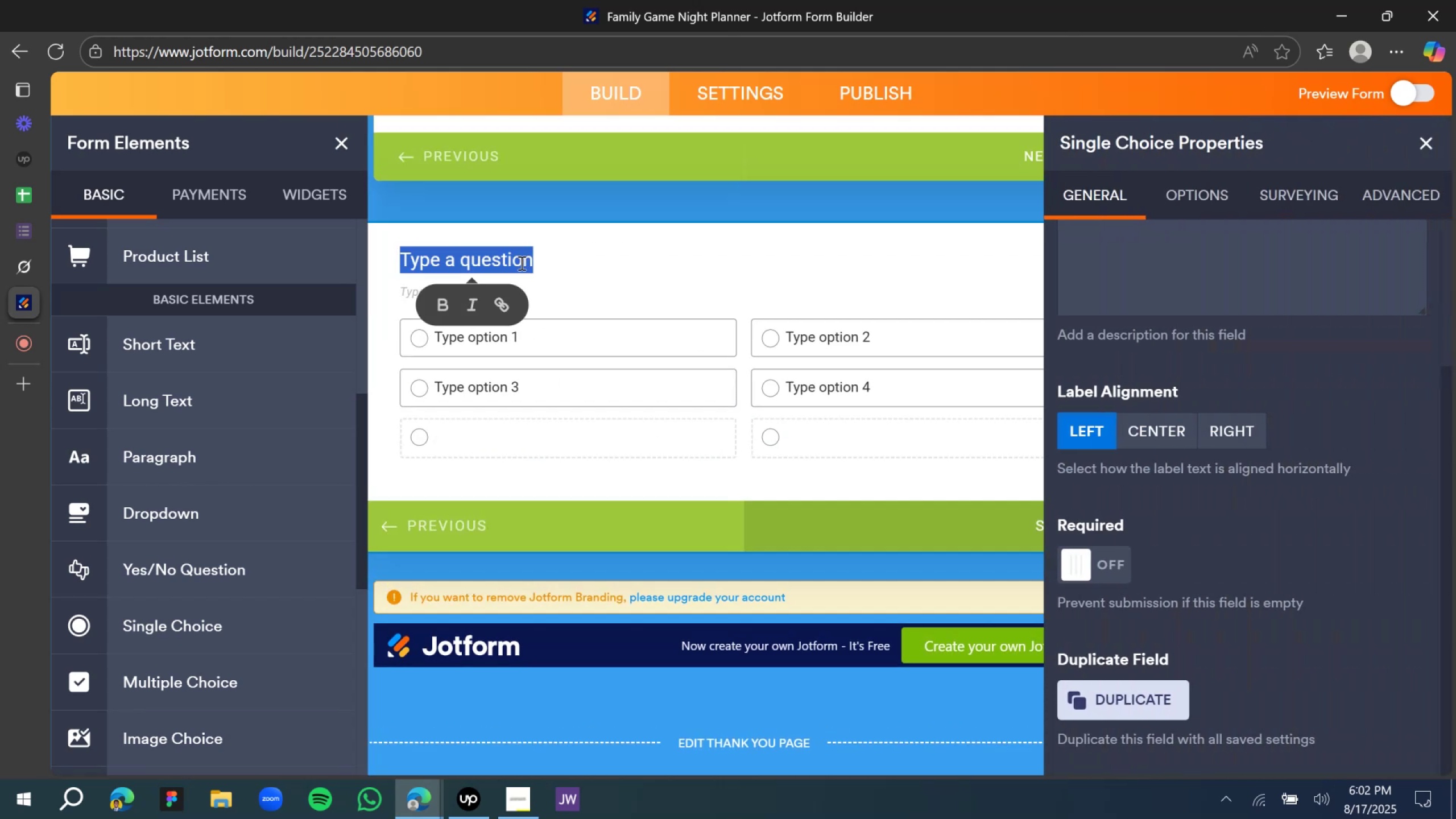 
type(Do you mind )
 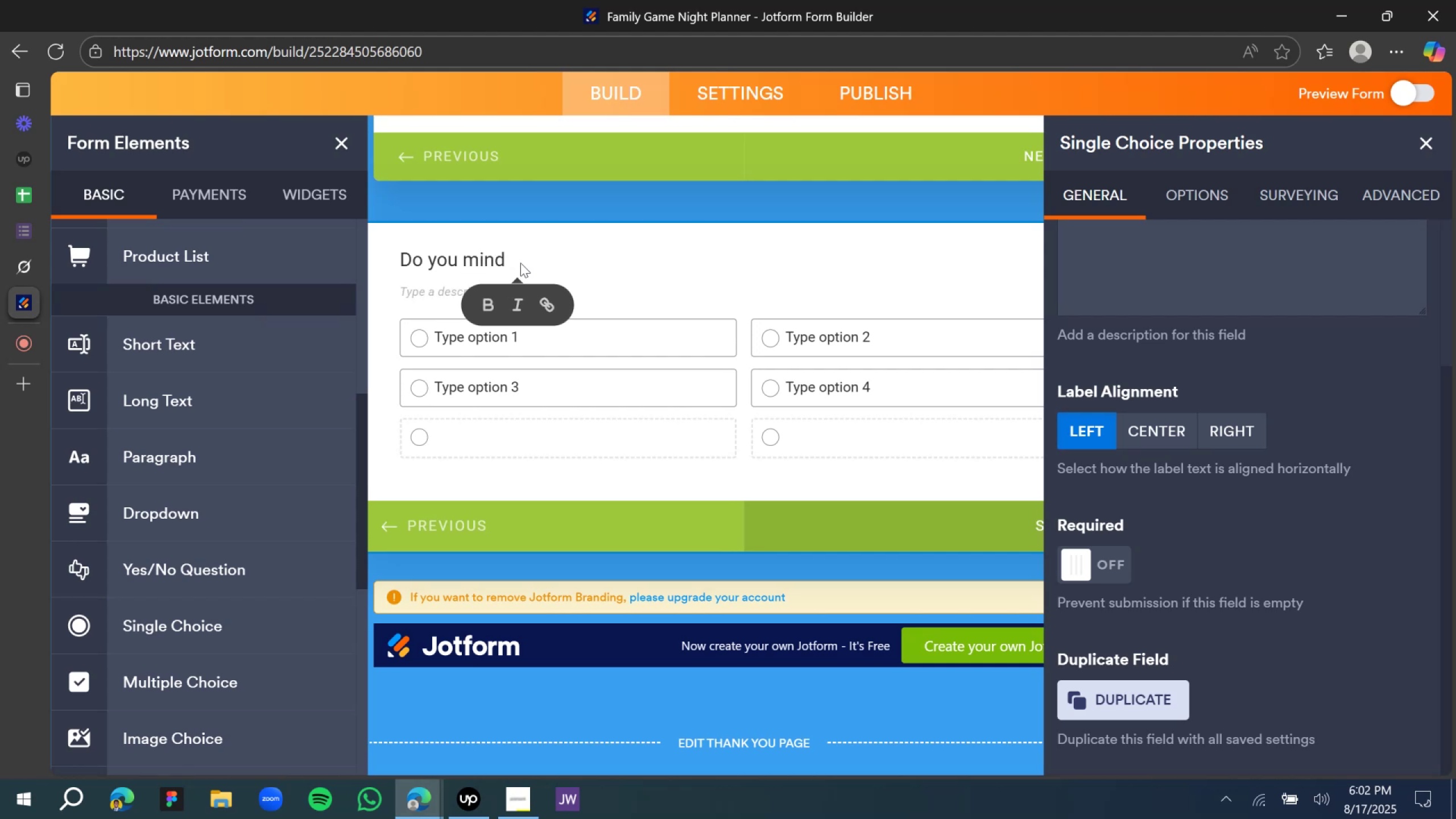 
wait(5.49)
 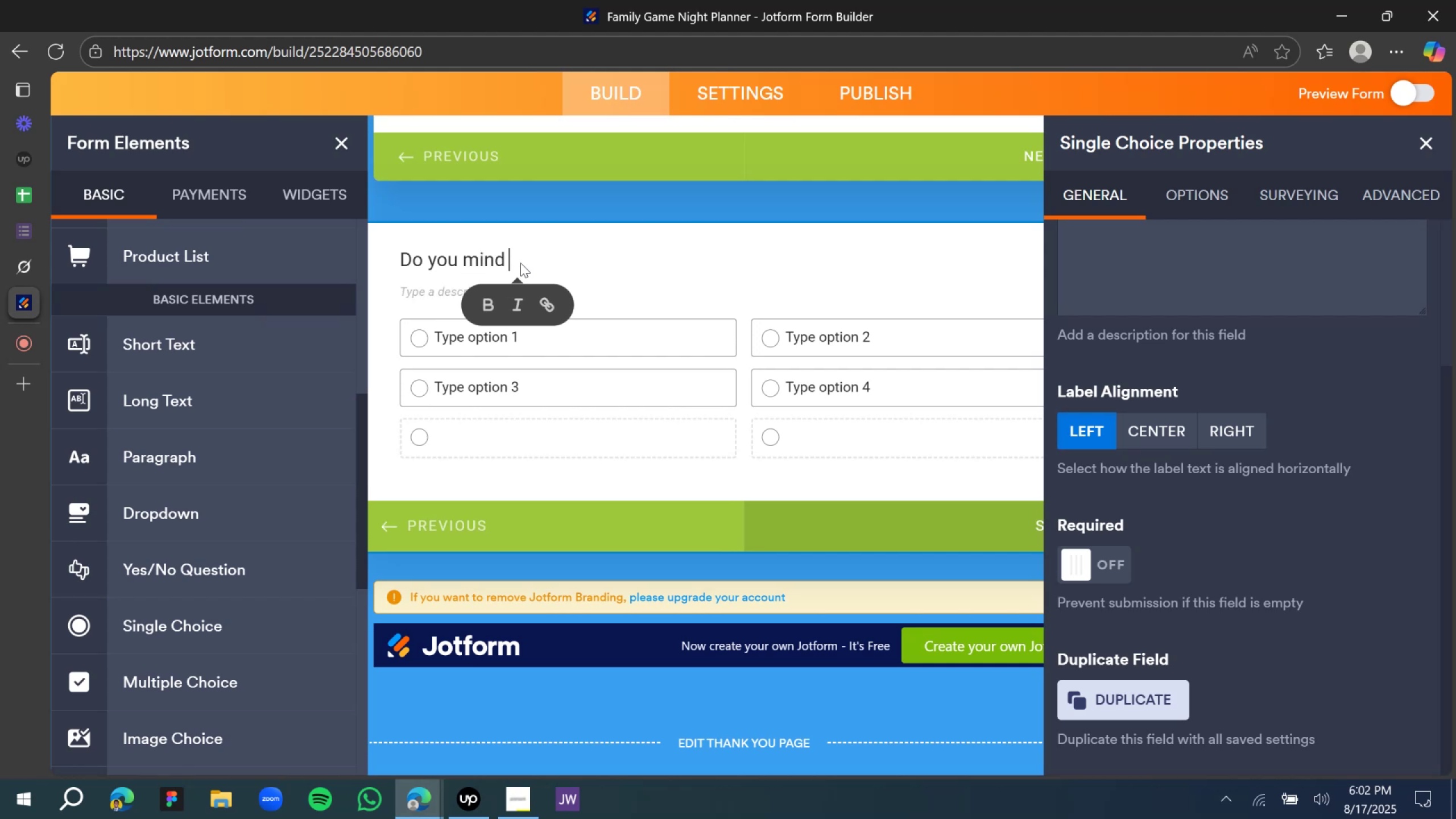 
type(snacks?)
 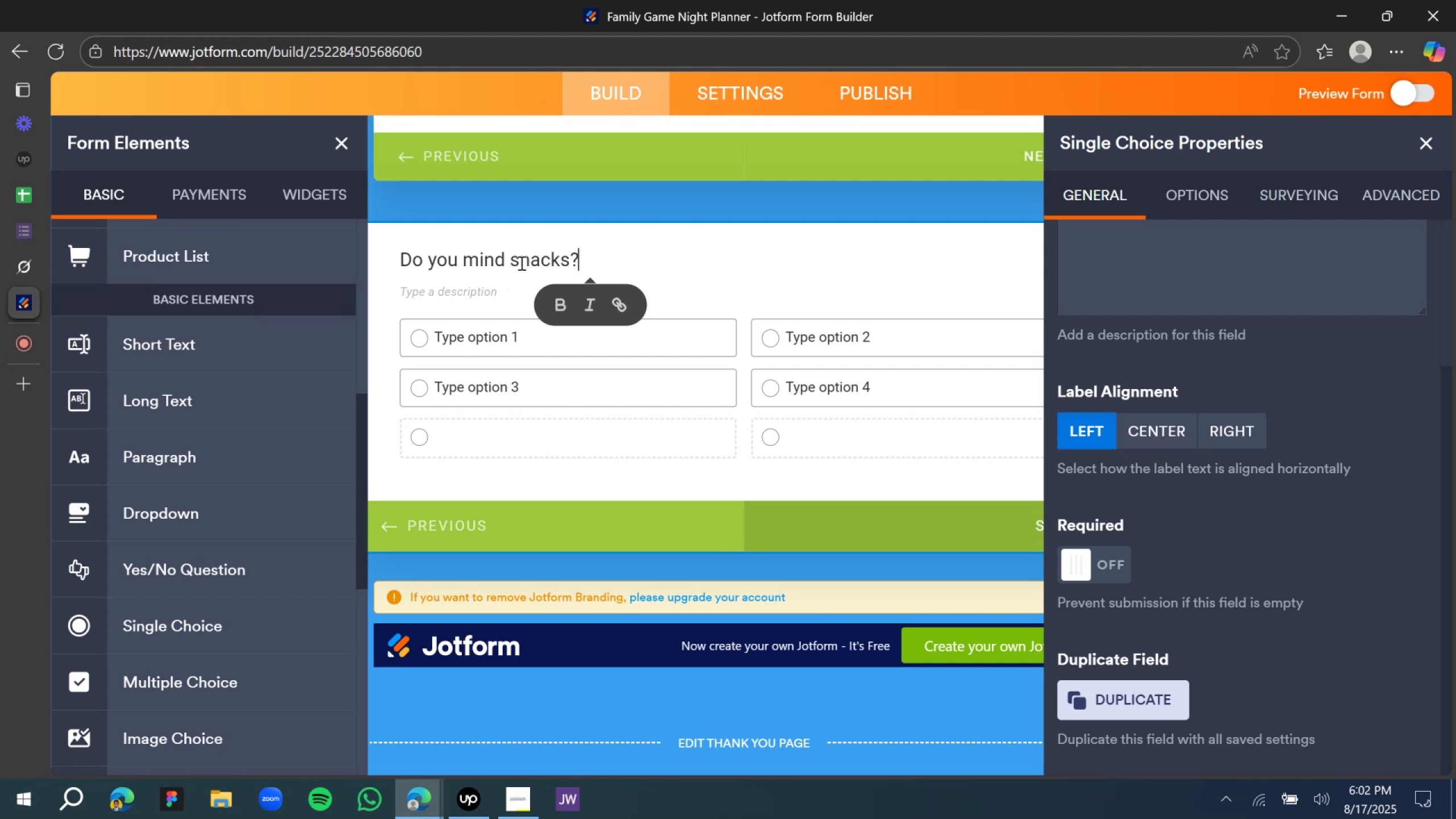 
double_click([485, 330])
 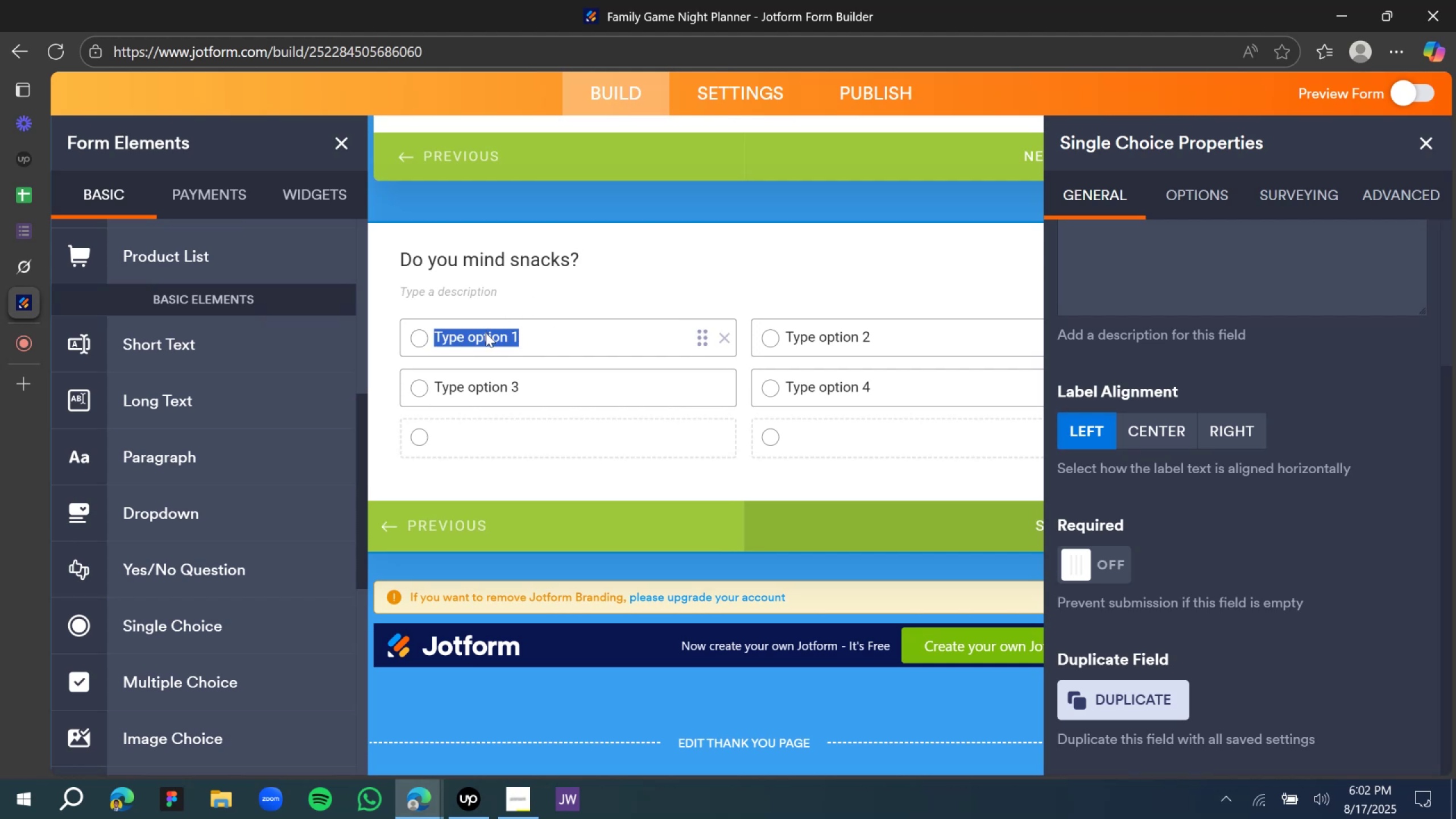 
type(Yes, snak)
key(Backspace)
type(cks)
 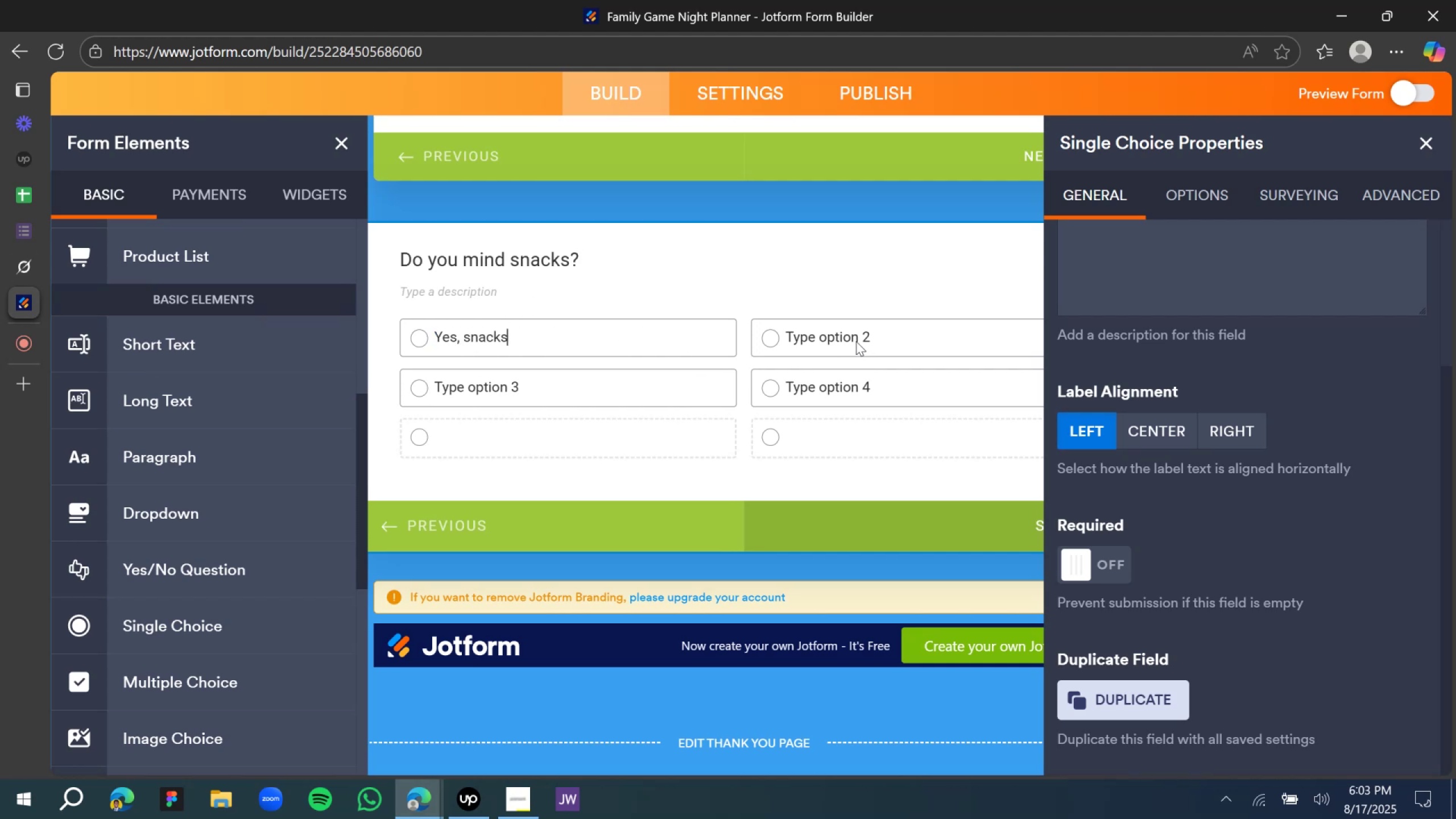 
type(No, T)
key(Backspace)
type(Snacks)
 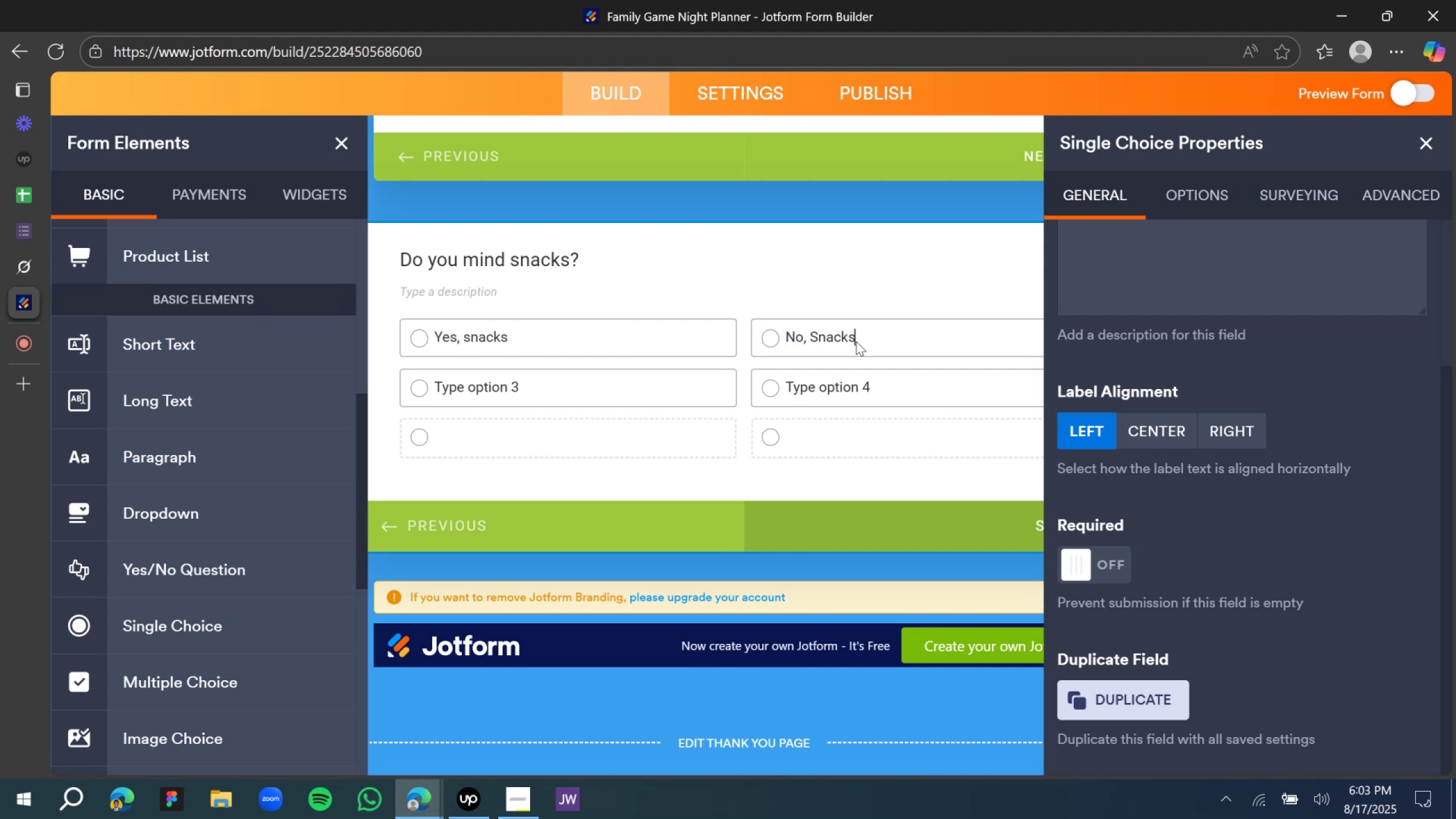 
wait(5.45)
 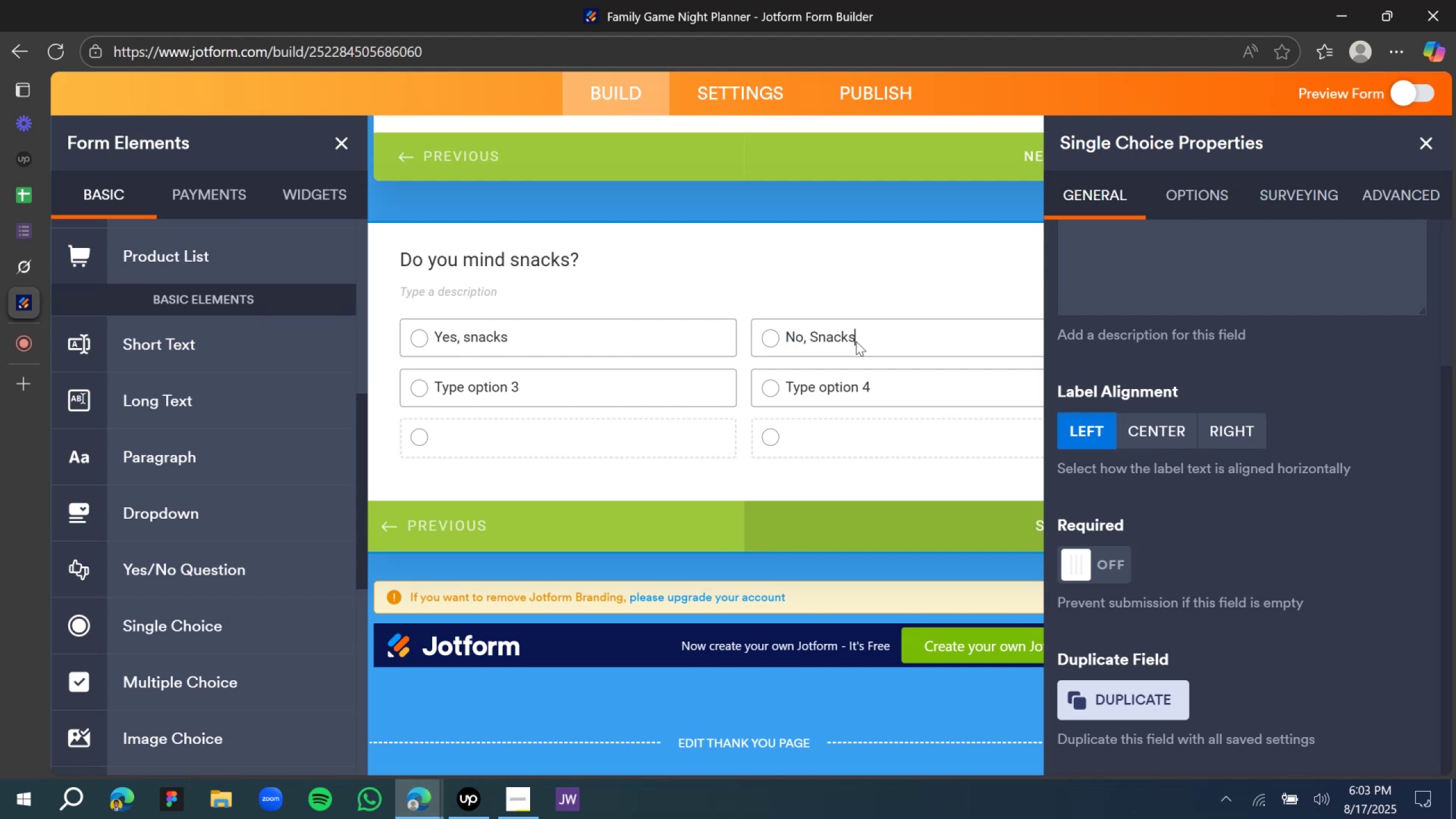 
left_click([1073, 390])
 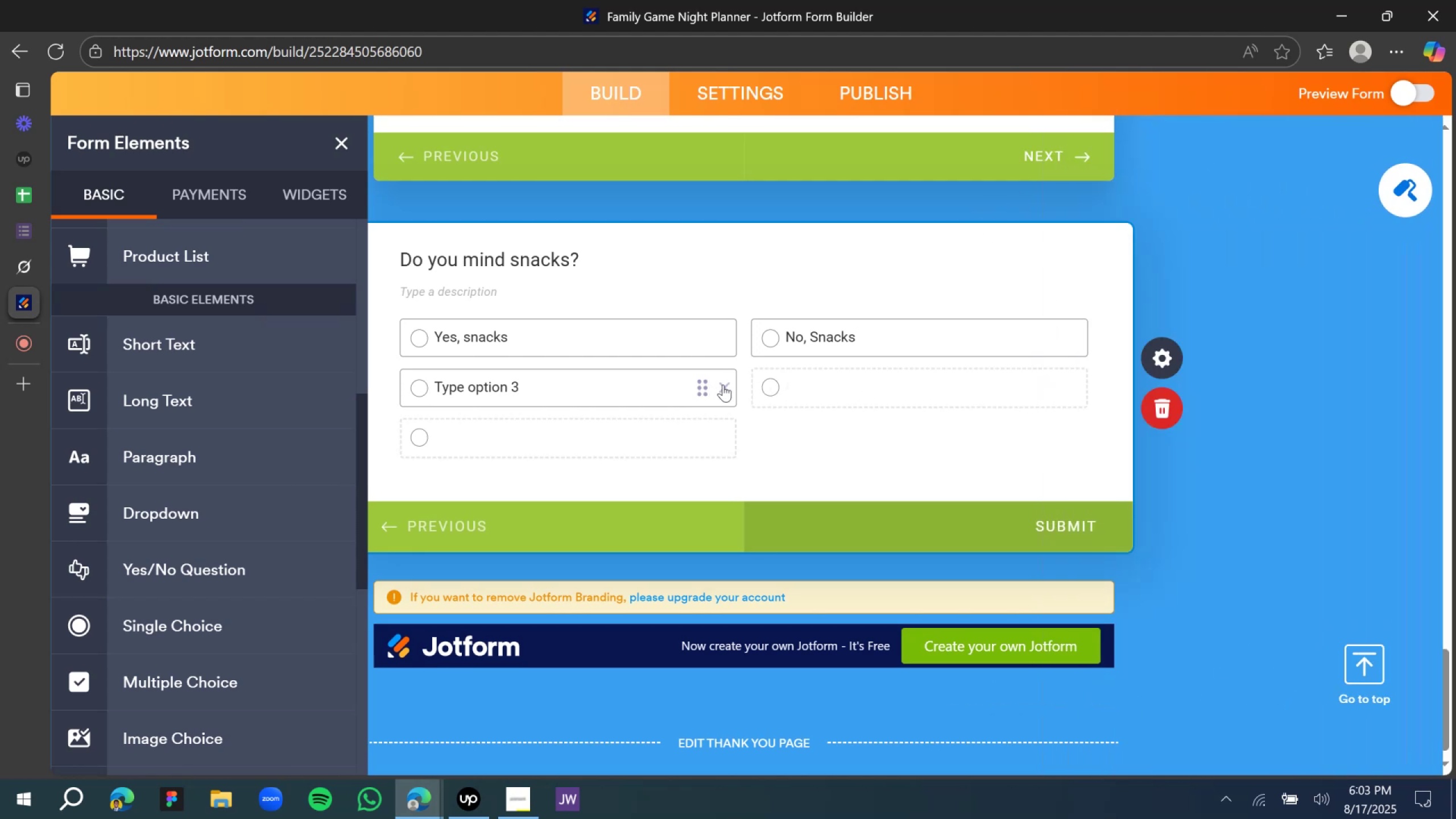 
left_click([728, 386])
 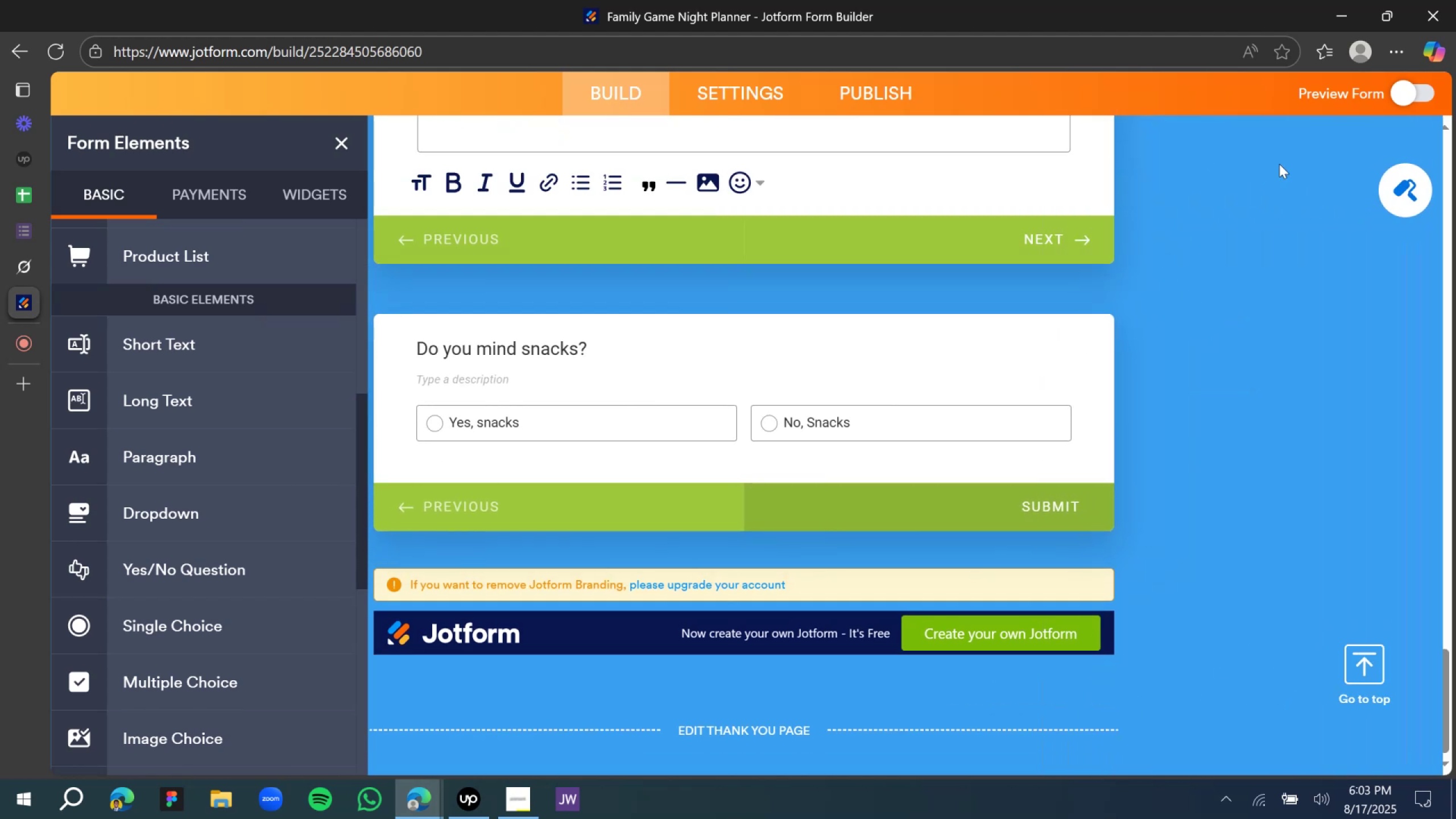 
left_click([1399, 92])
 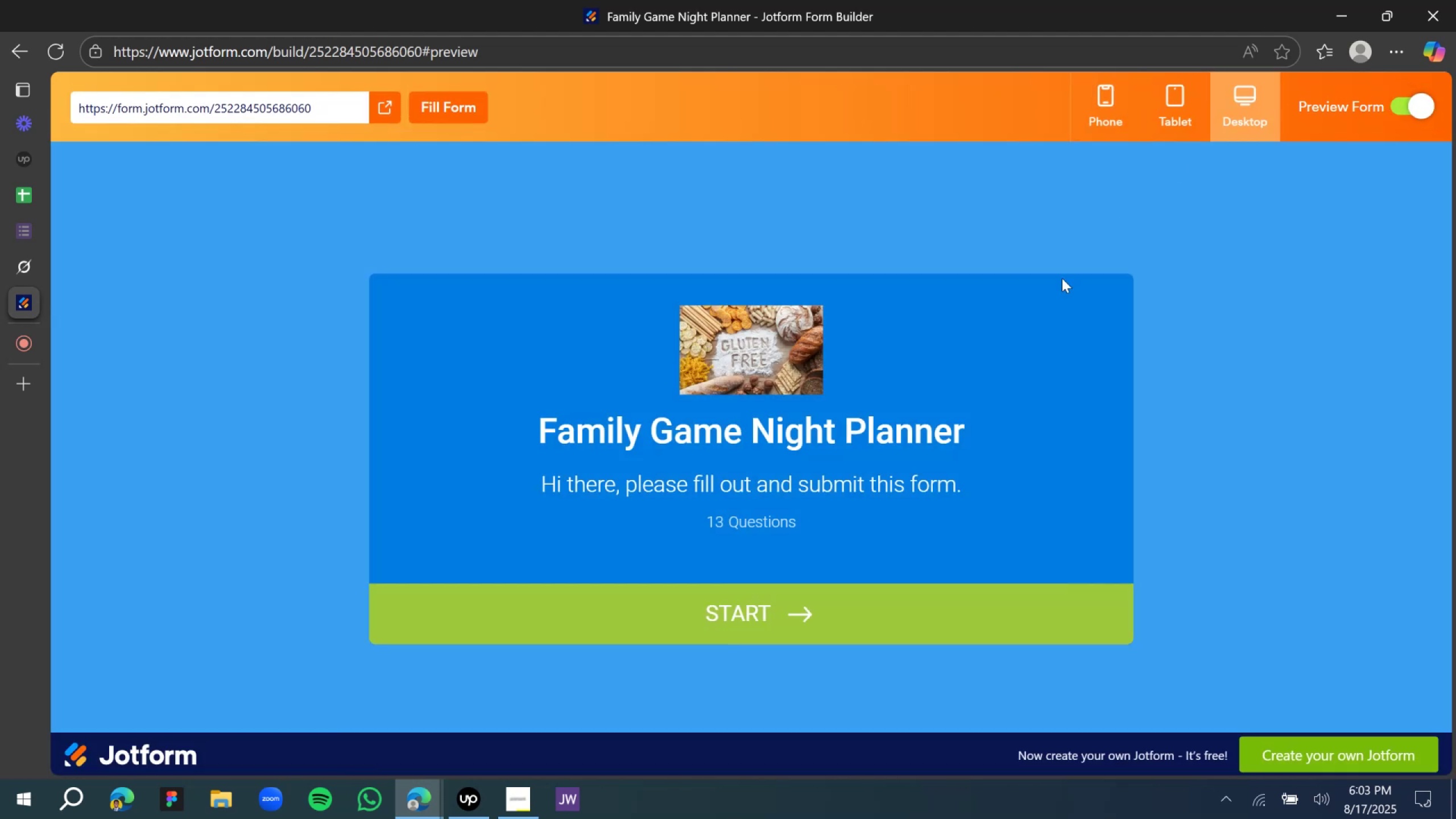 
left_click([654, 636])
 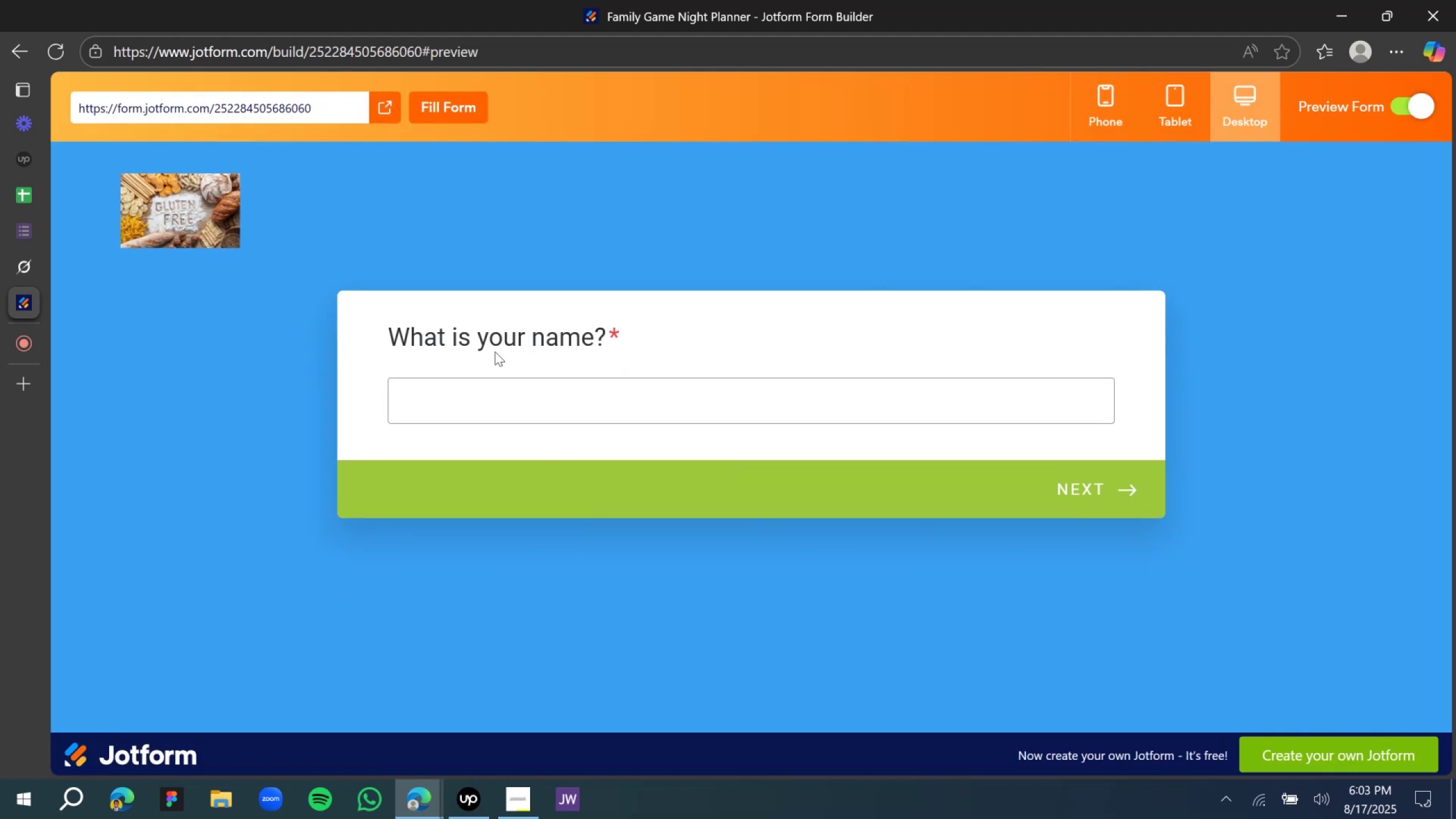 
left_click([480, 406])
 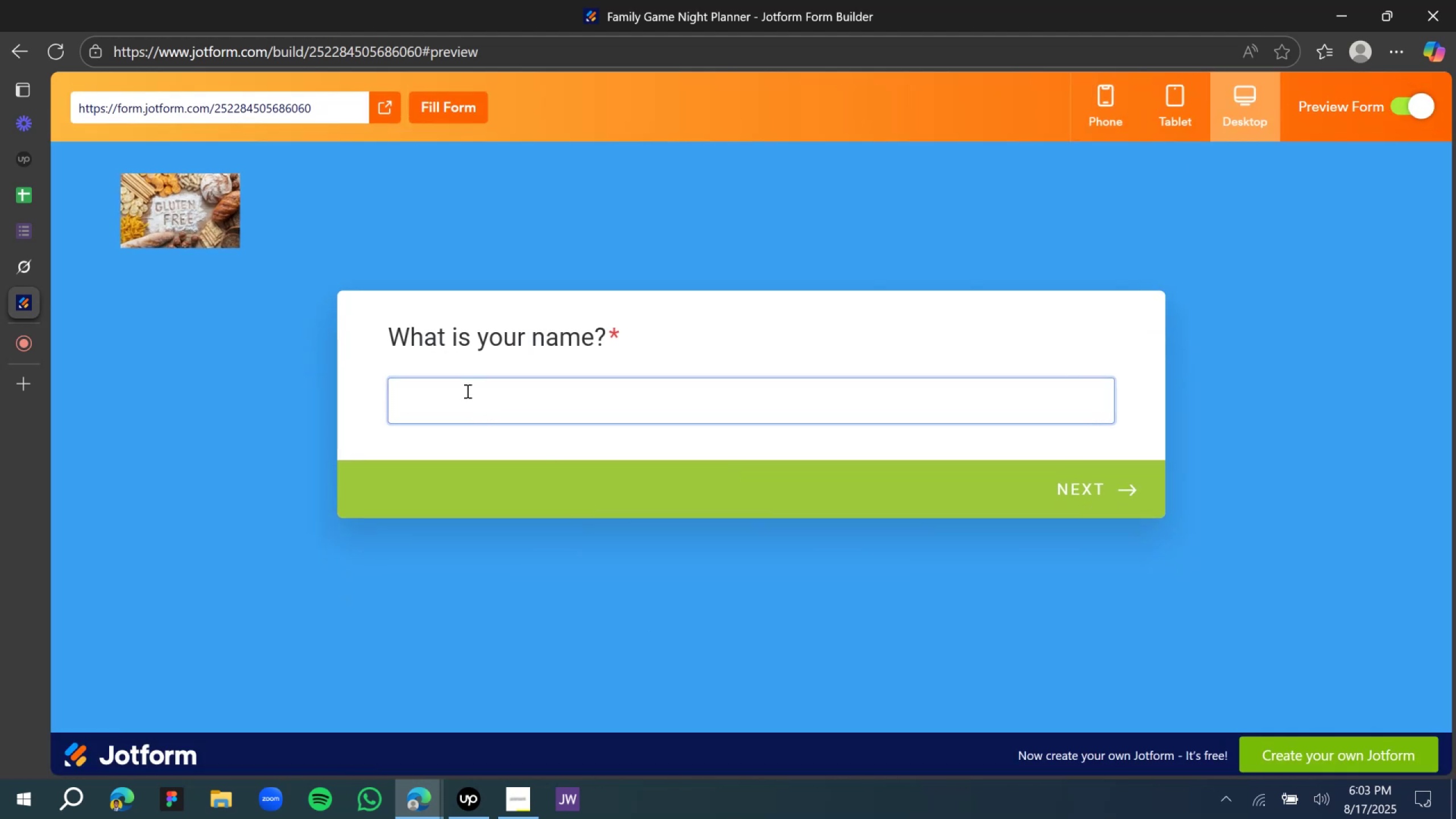 
type(yuomi)
 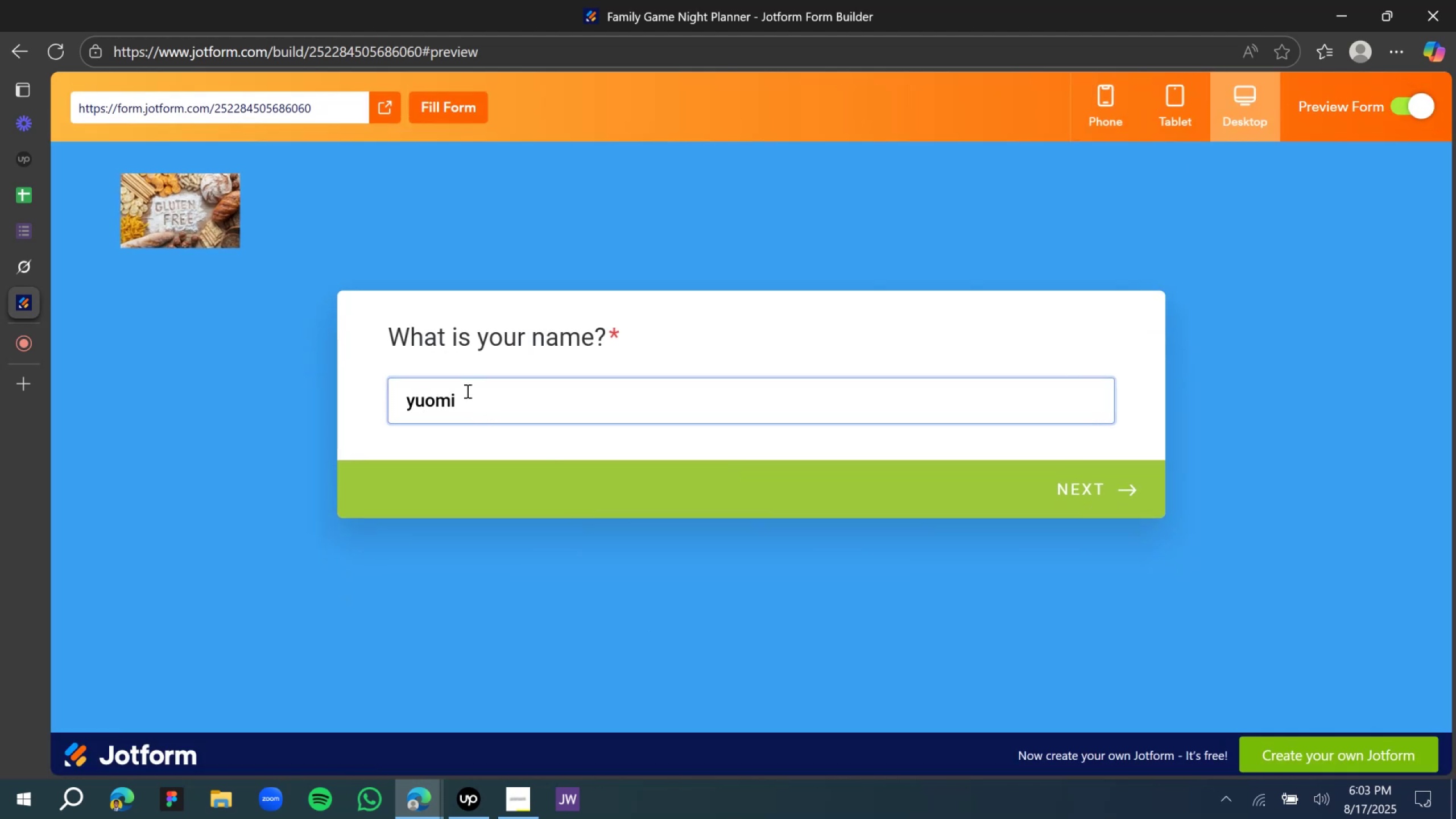 
key(Enter)
 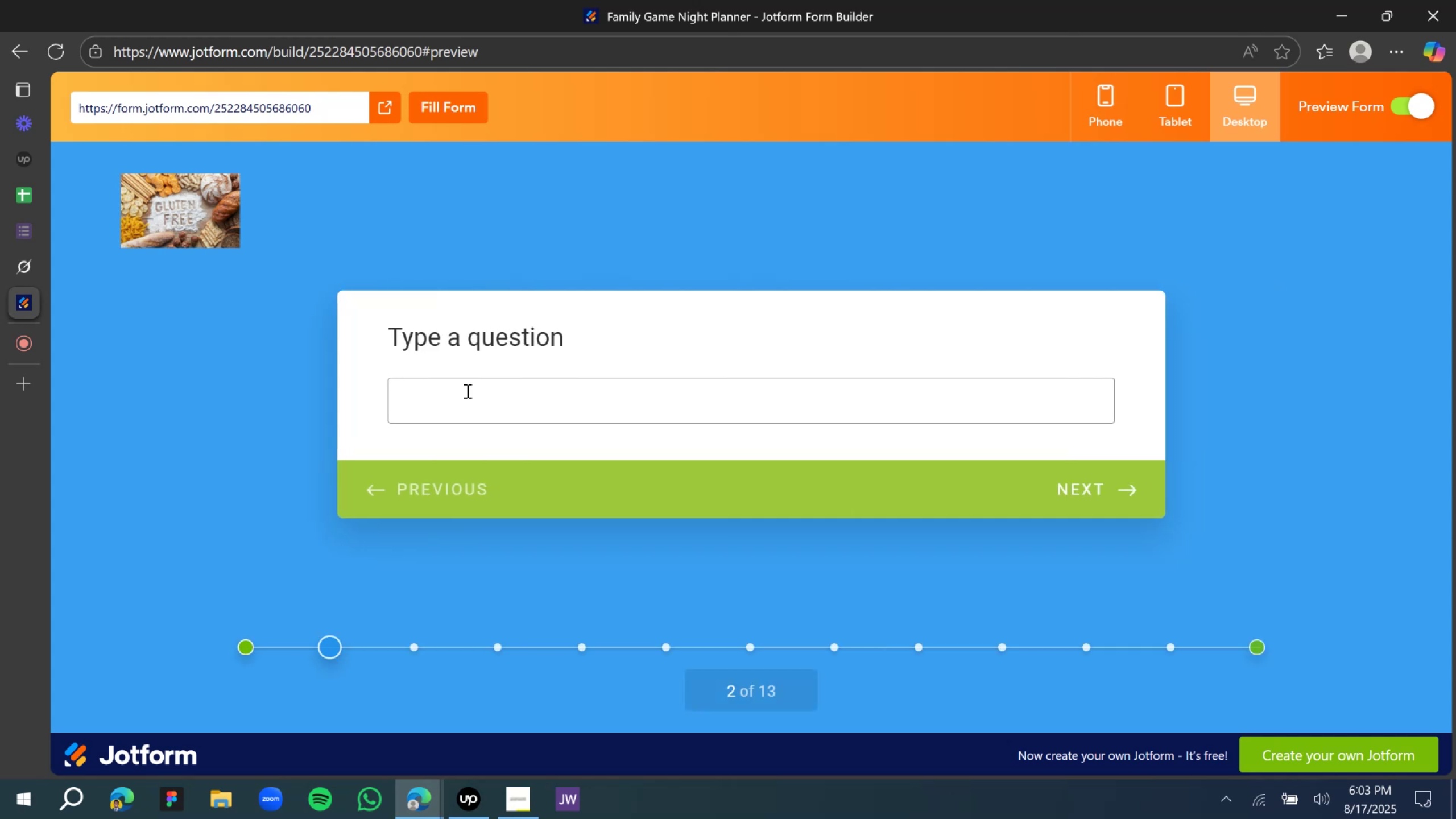 
key(H)
 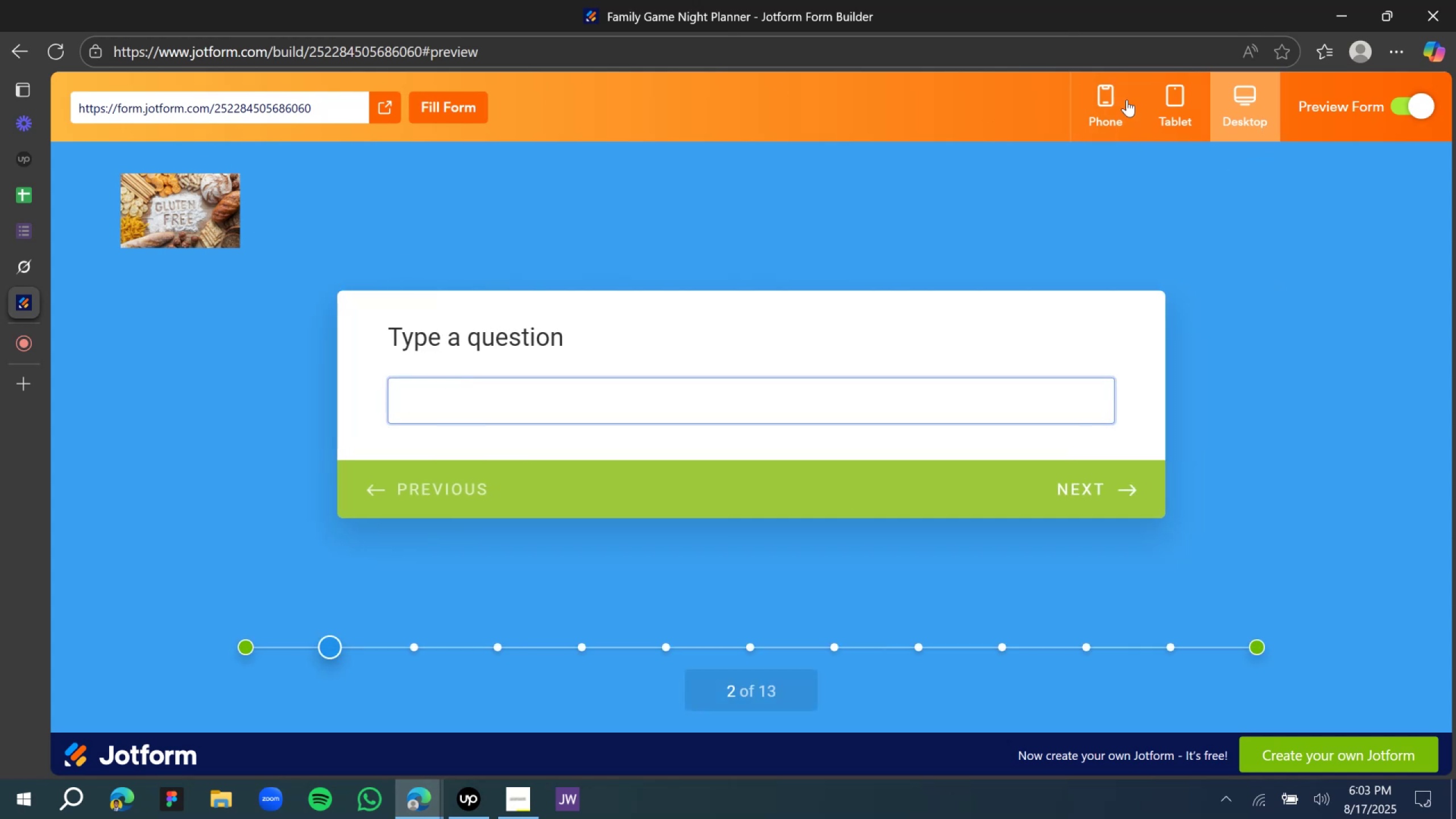 
left_click([1435, 103])
 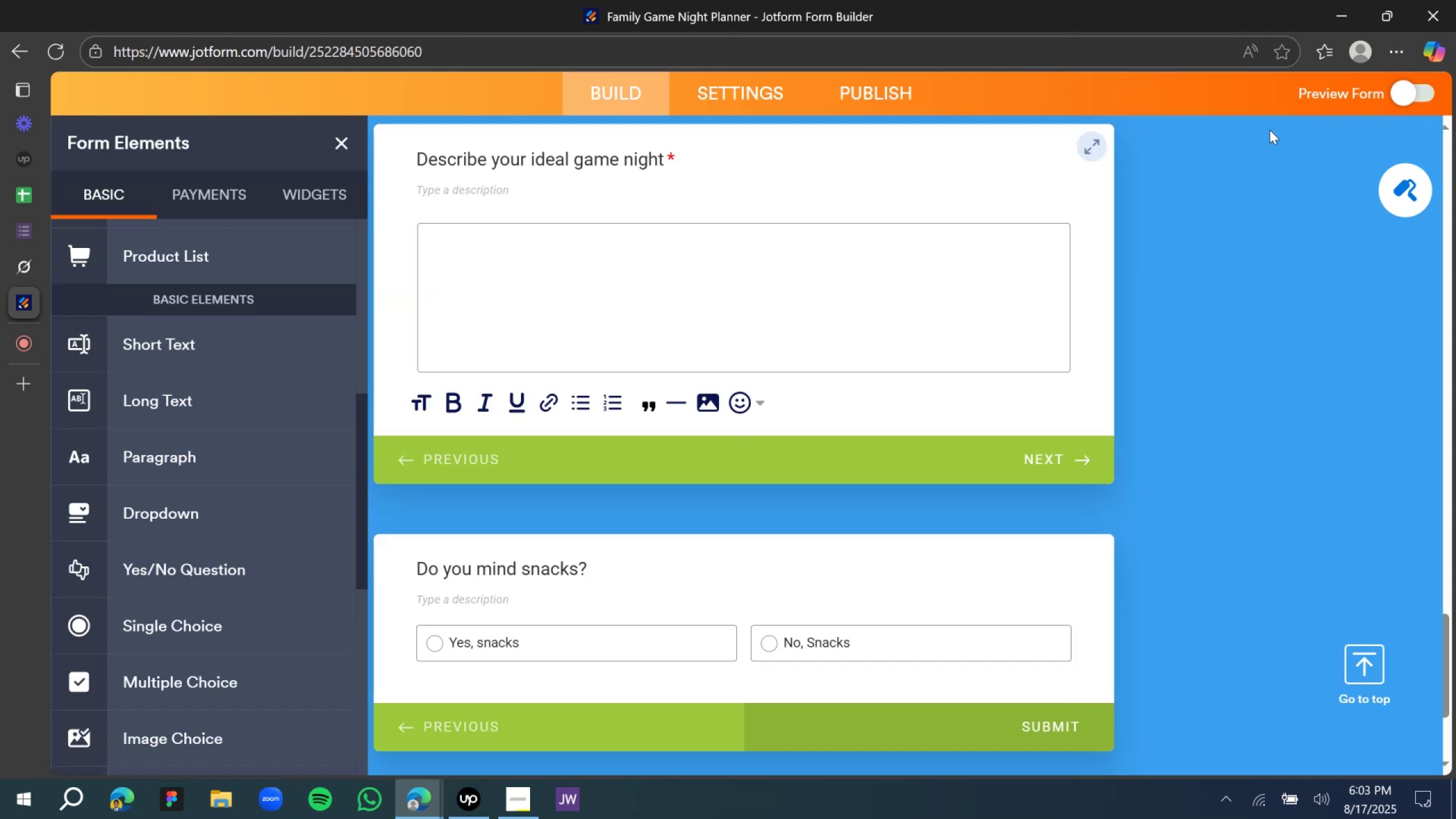 
scroll: coordinate [680, 404], scroll_direction: up, amount: 42.0
 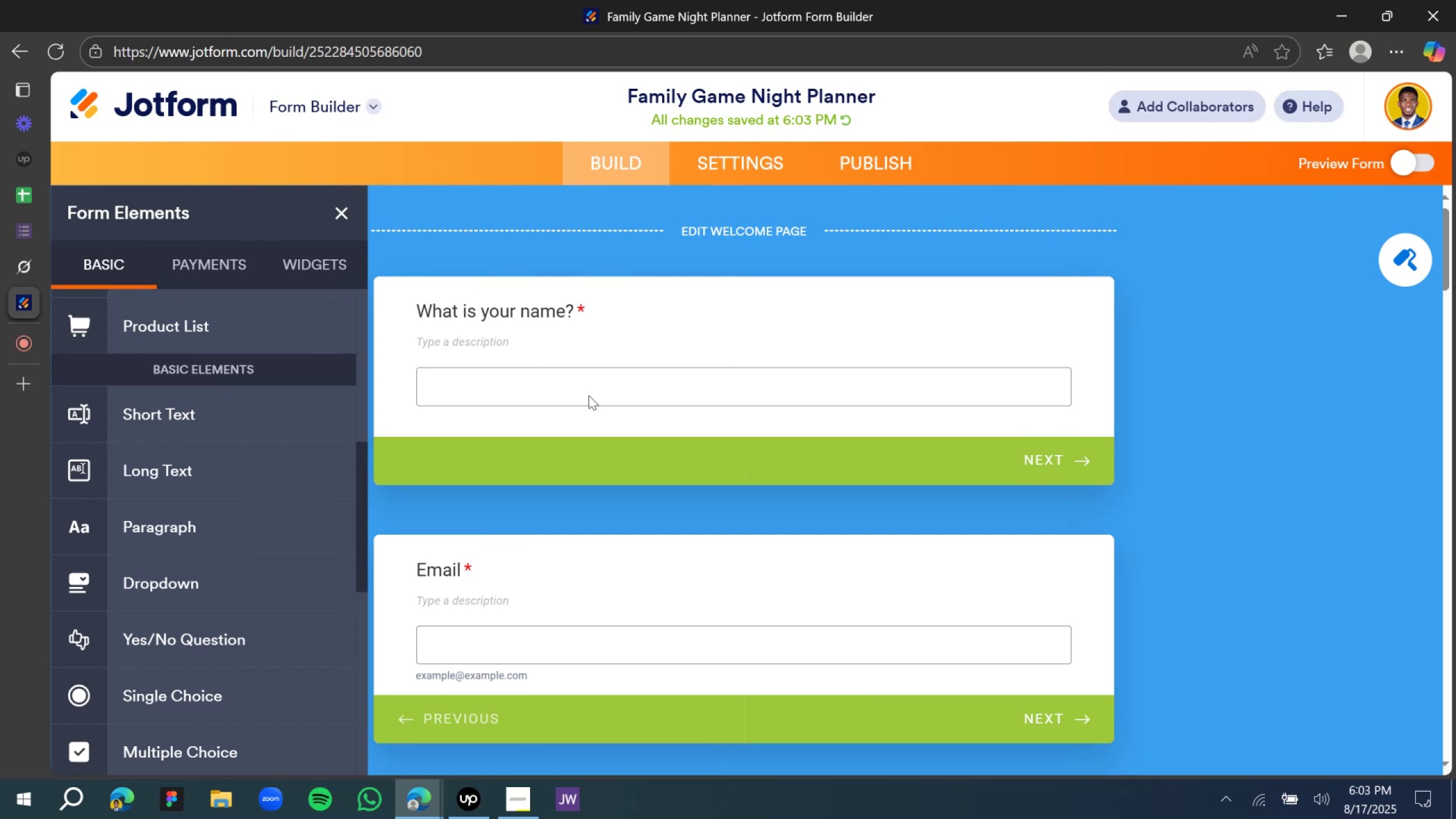 
scroll: coordinate [590, 413], scroll_direction: down, amount: 2.0
 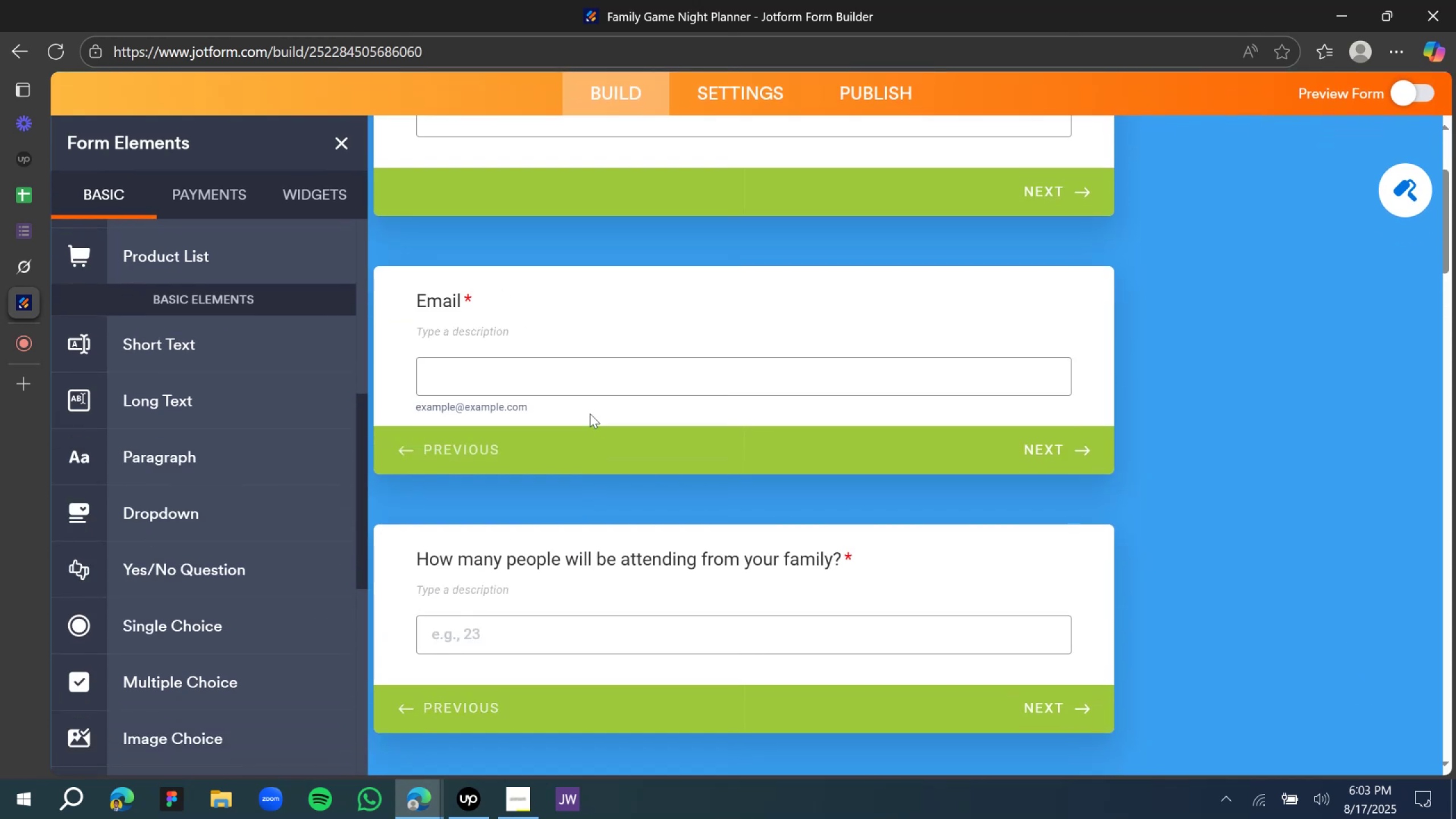 
scroll: coordinate [590, 412], scroll_direction: up, amount: 1.0
 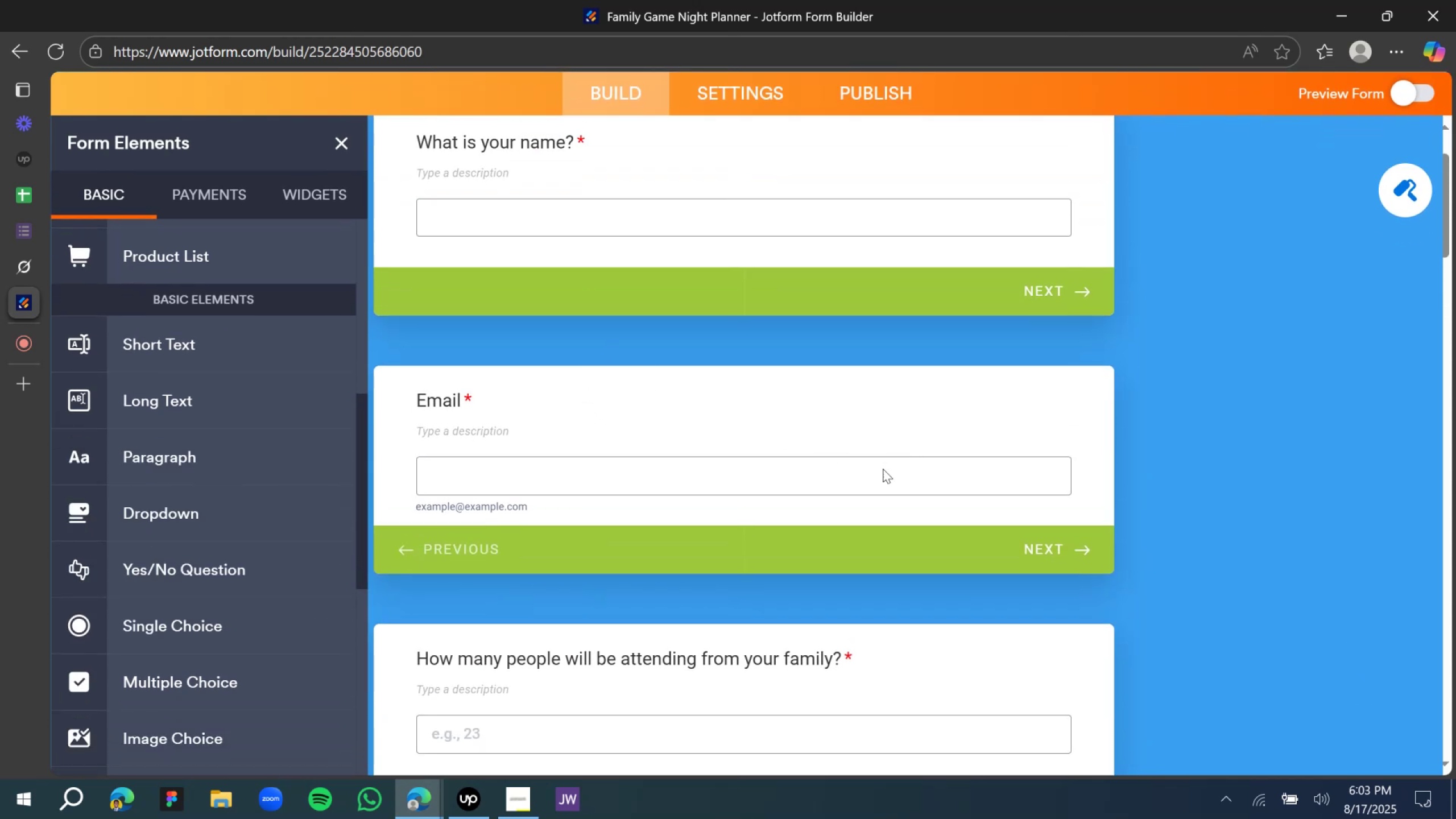 
left_click([977, 406])
 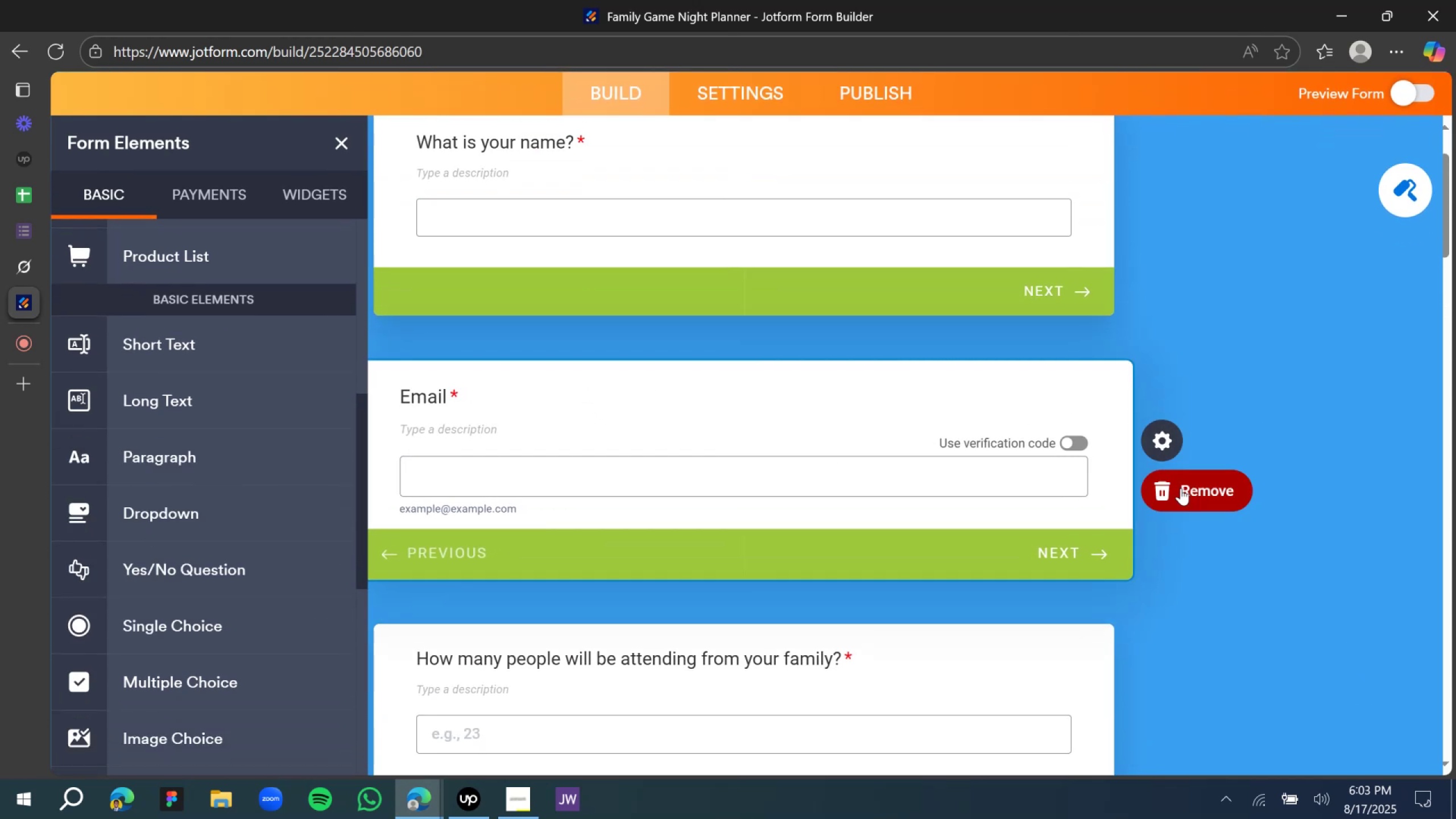 
left_click([1181, 492])
 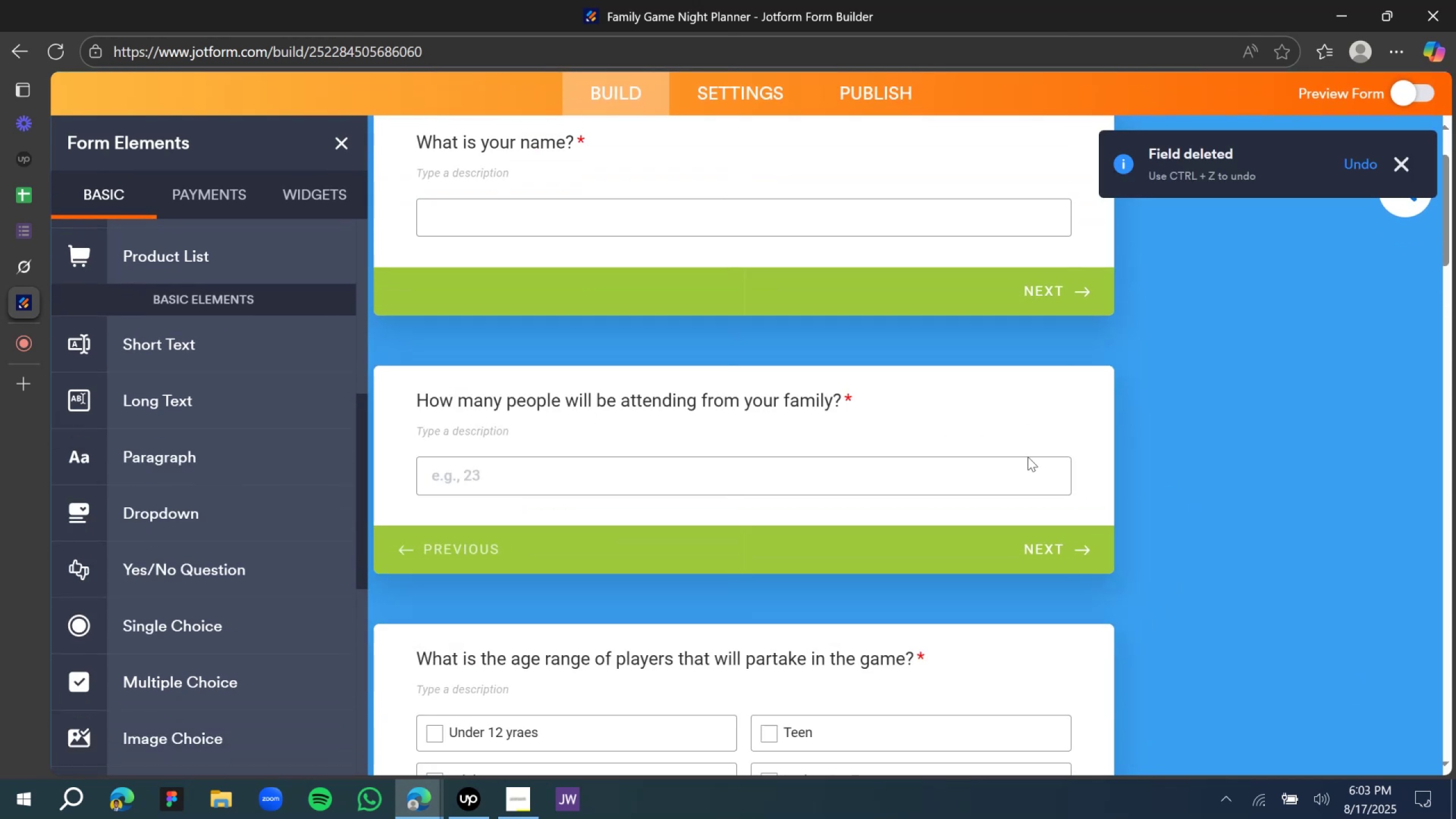 
scroll: coordinate [956, 524], scroll_direction: down, amount: 34.0
 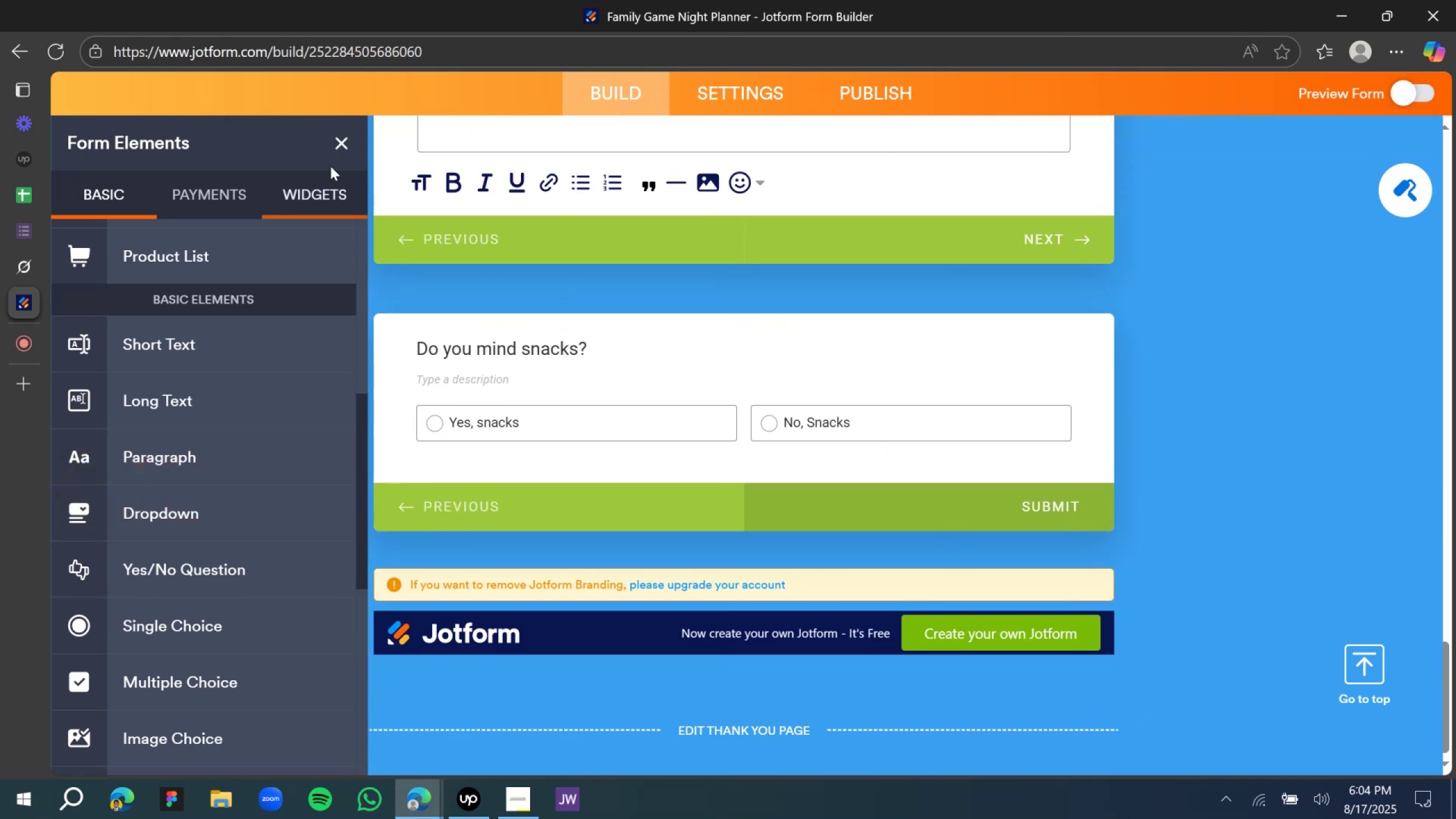 
wait(6.73)
 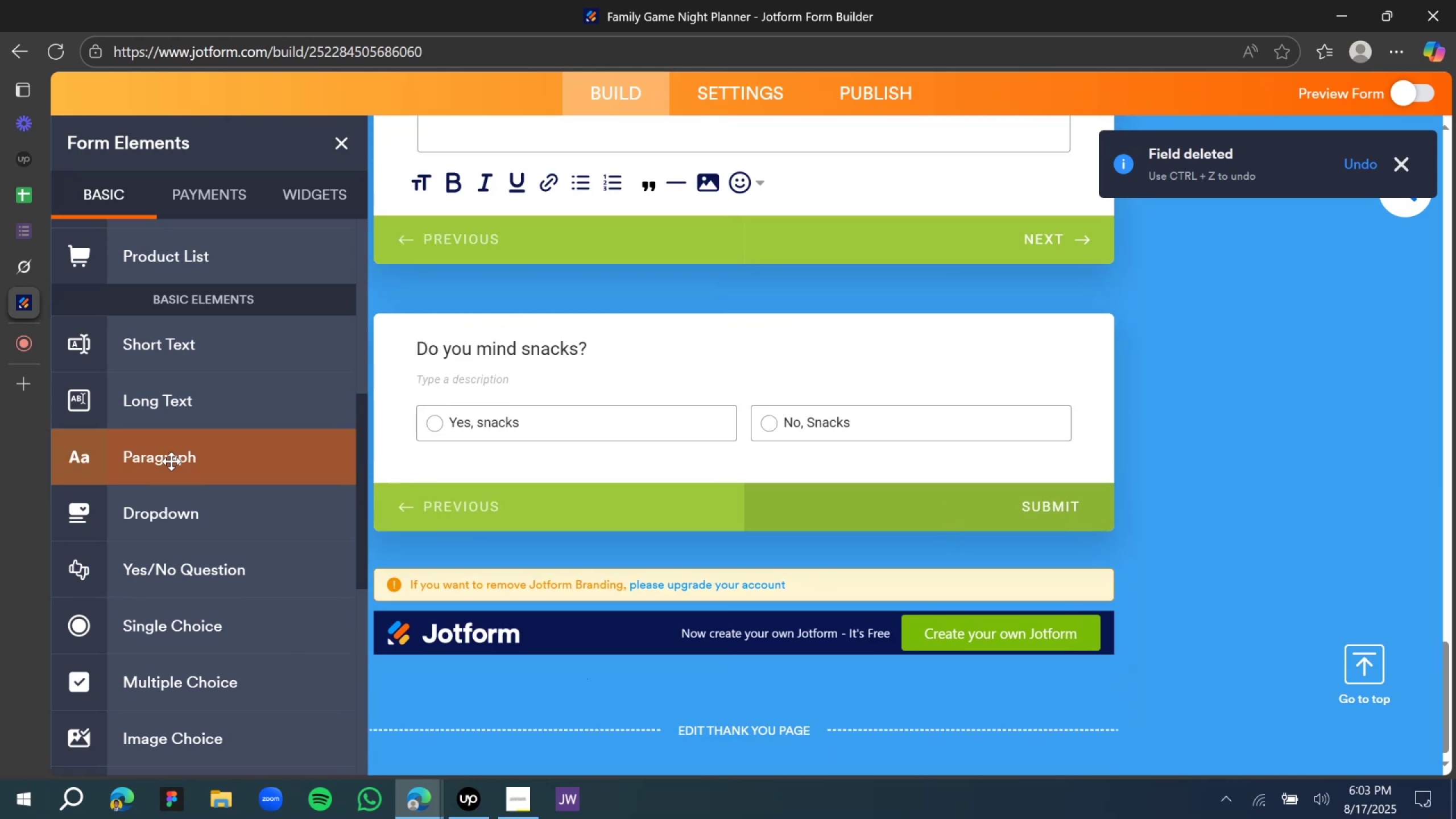 
left_click([342, 159])
 